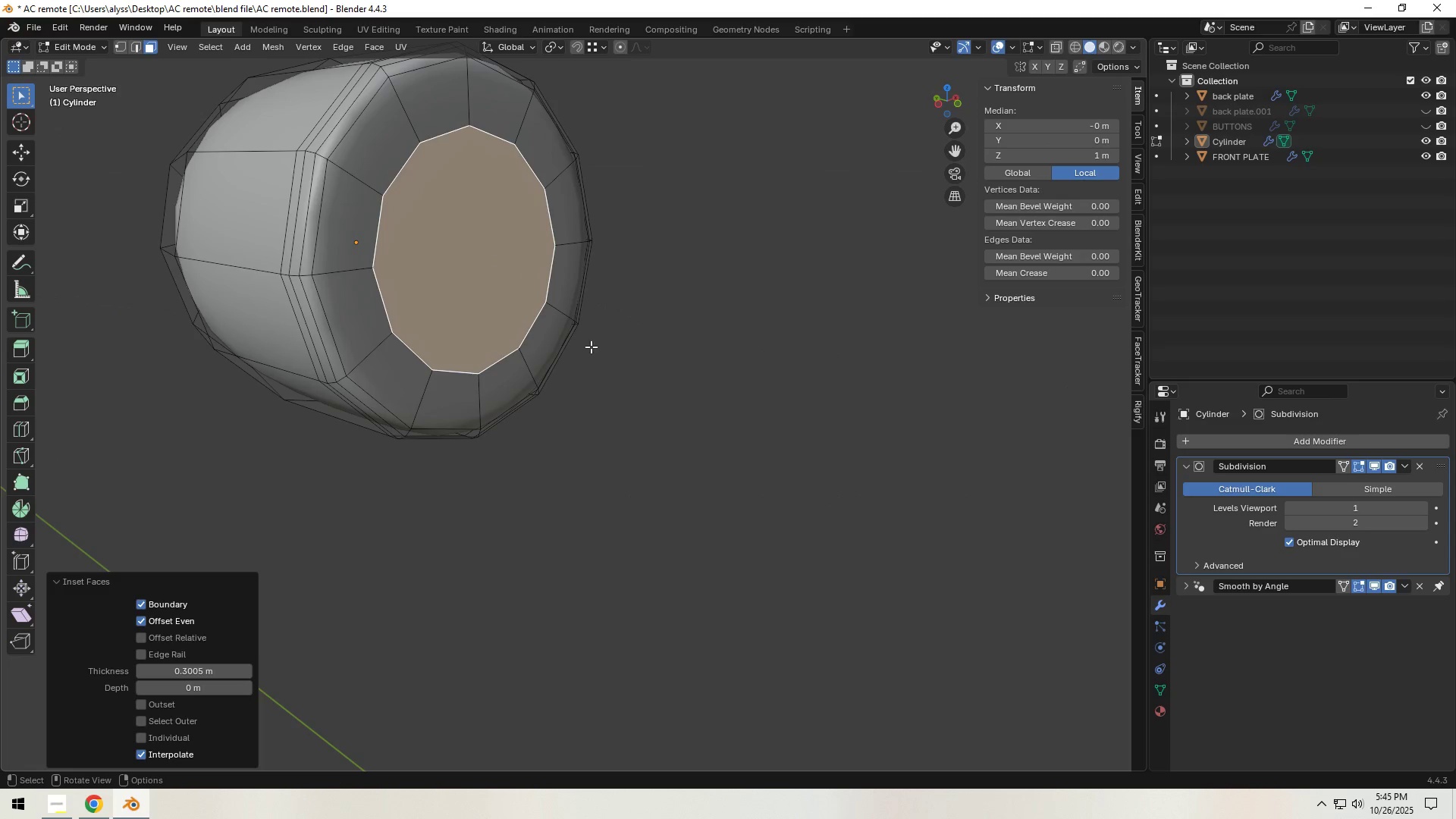 
key(X)
 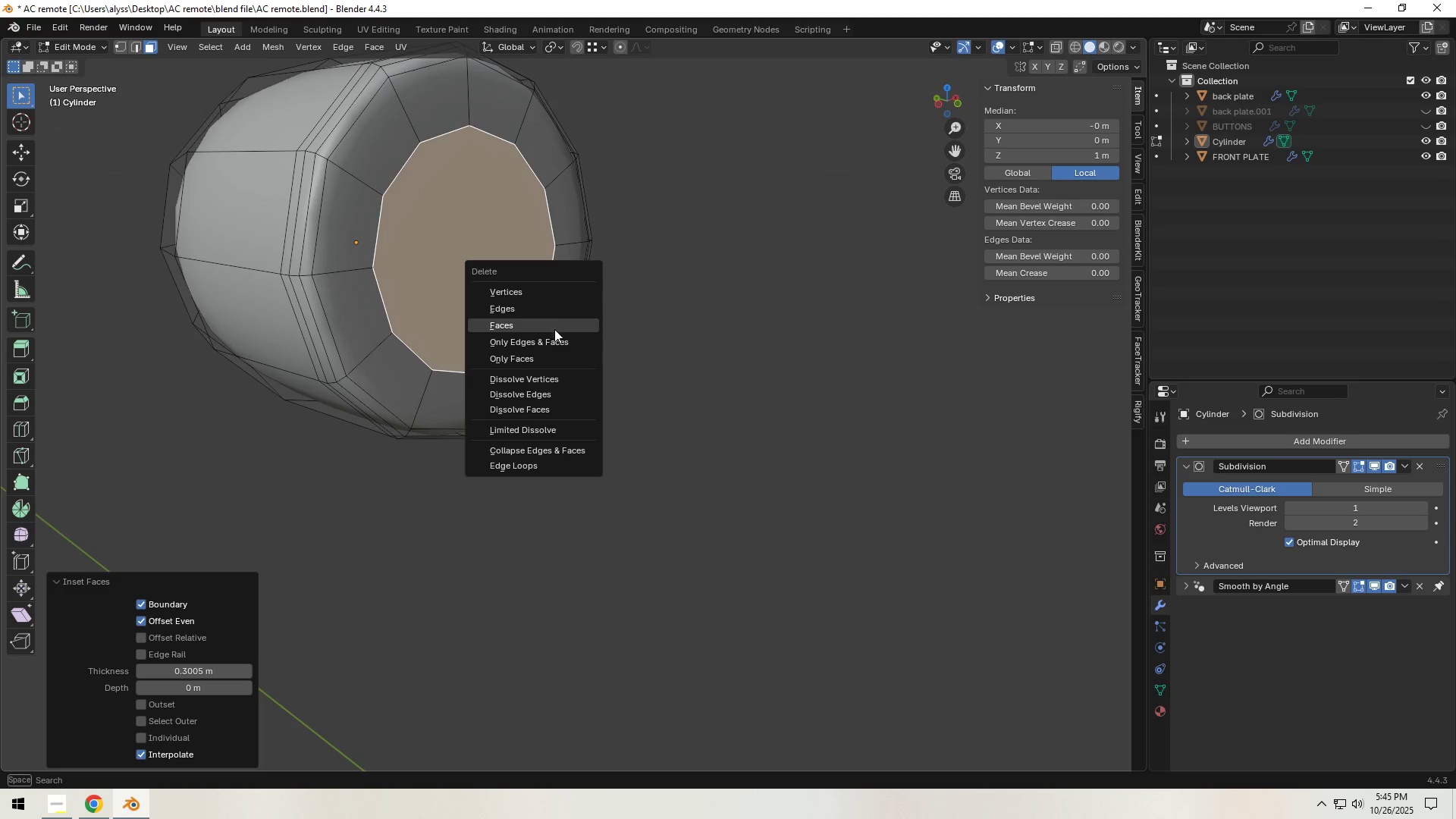 
left_click([546, 354])
 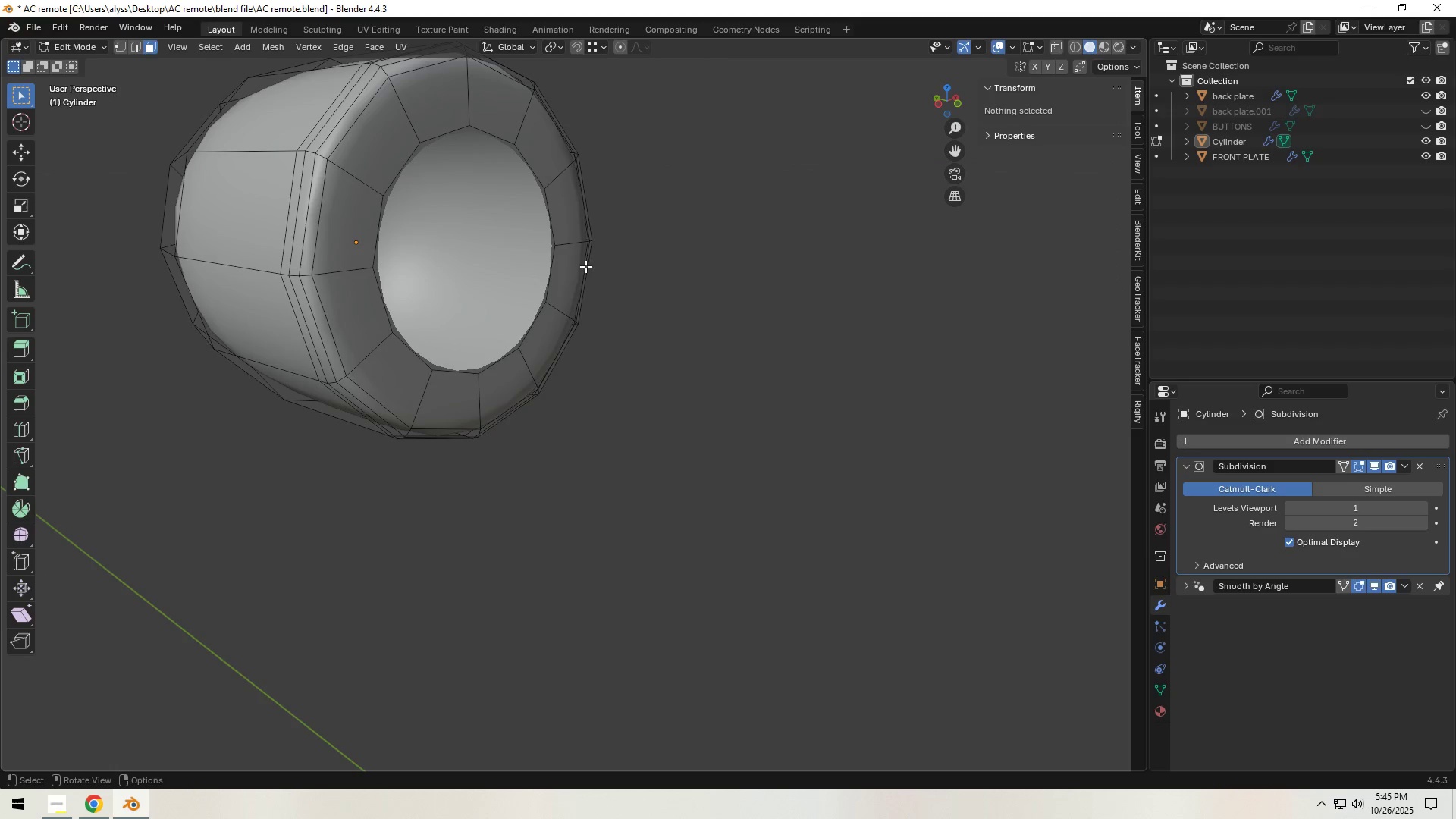 
hold_key(key=AltLeft, duration=1.5)
left_click([539, 322])
 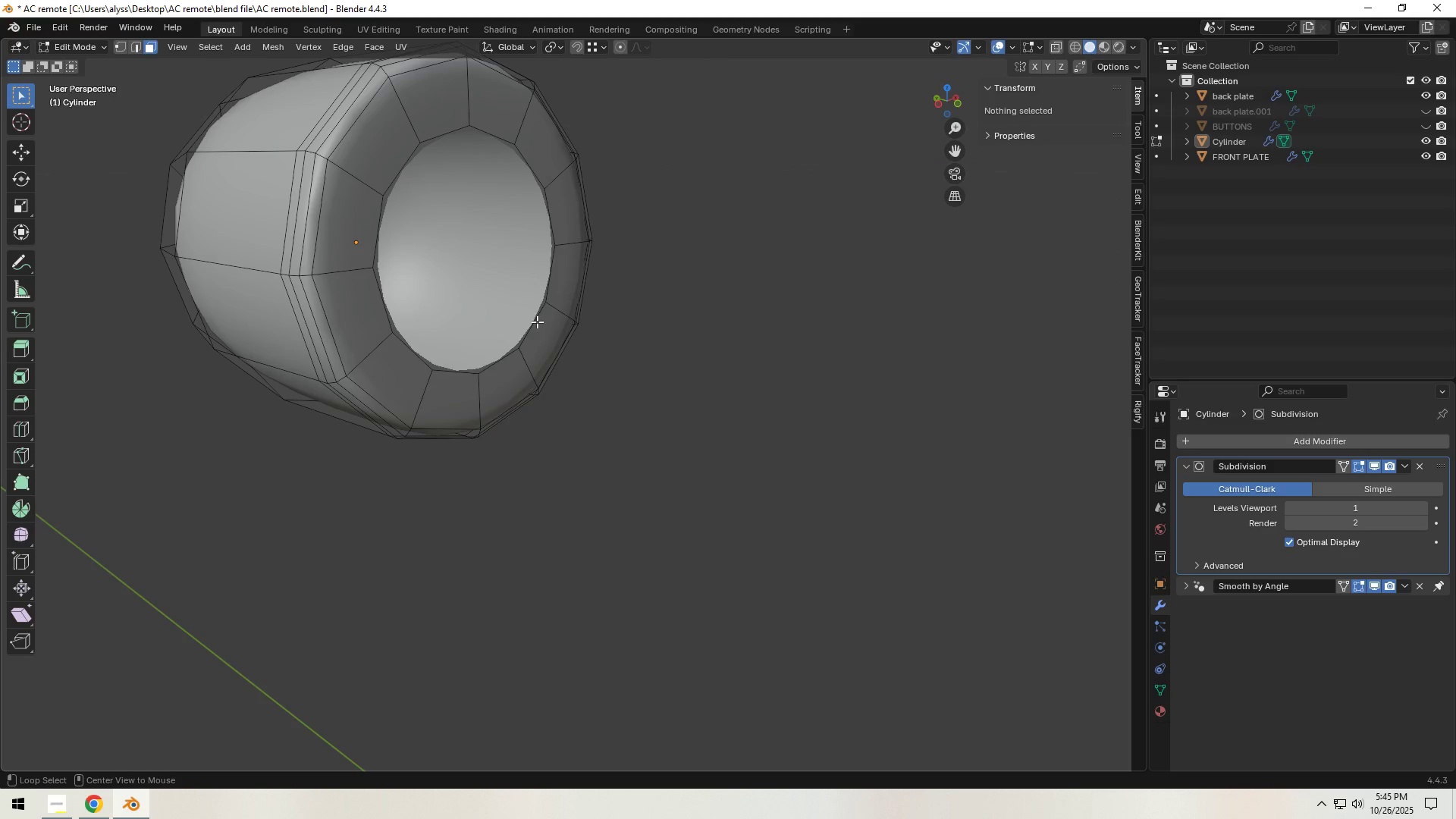 
left_click([537, 322])
 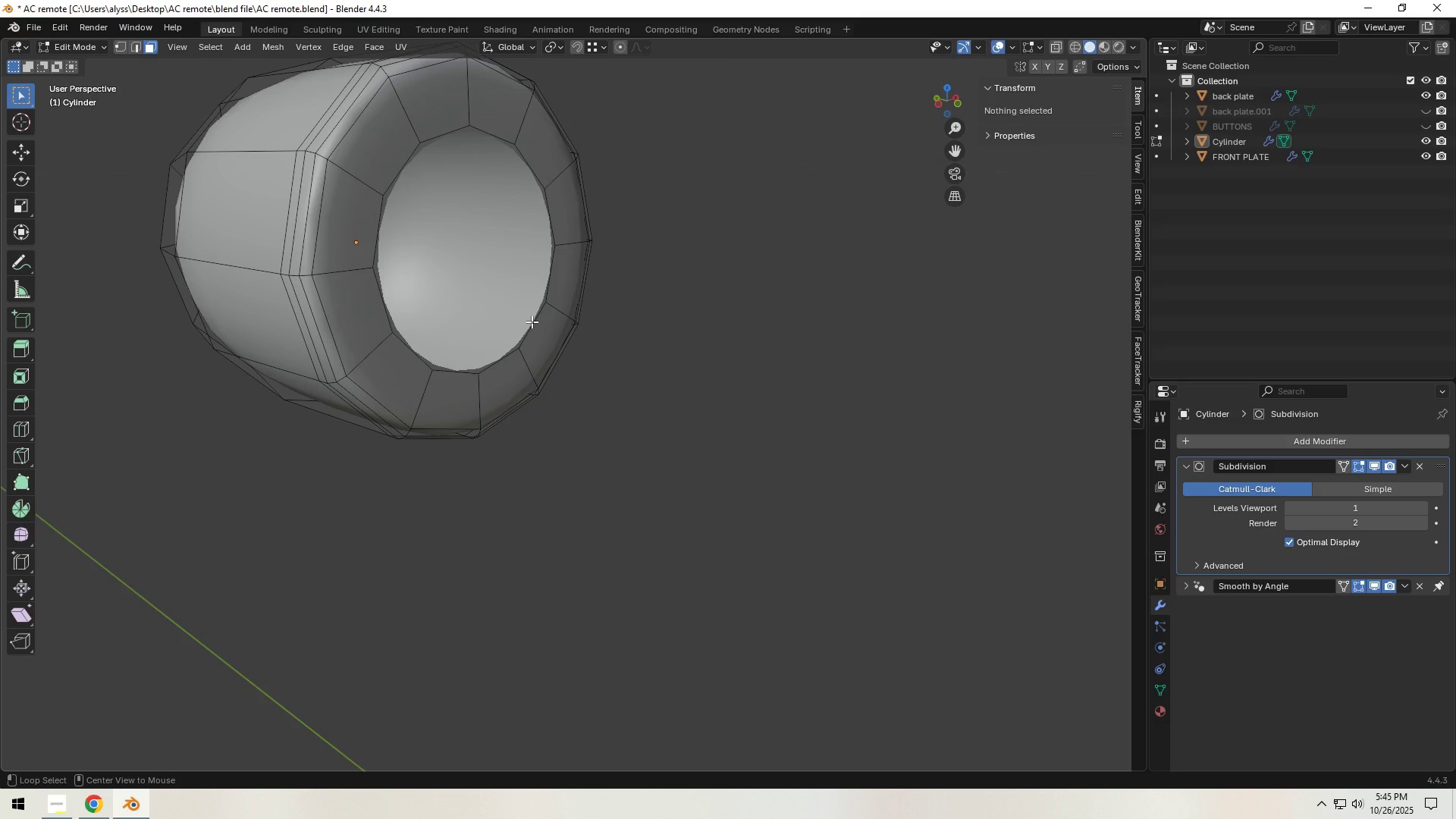 
double_click([532, 322])
 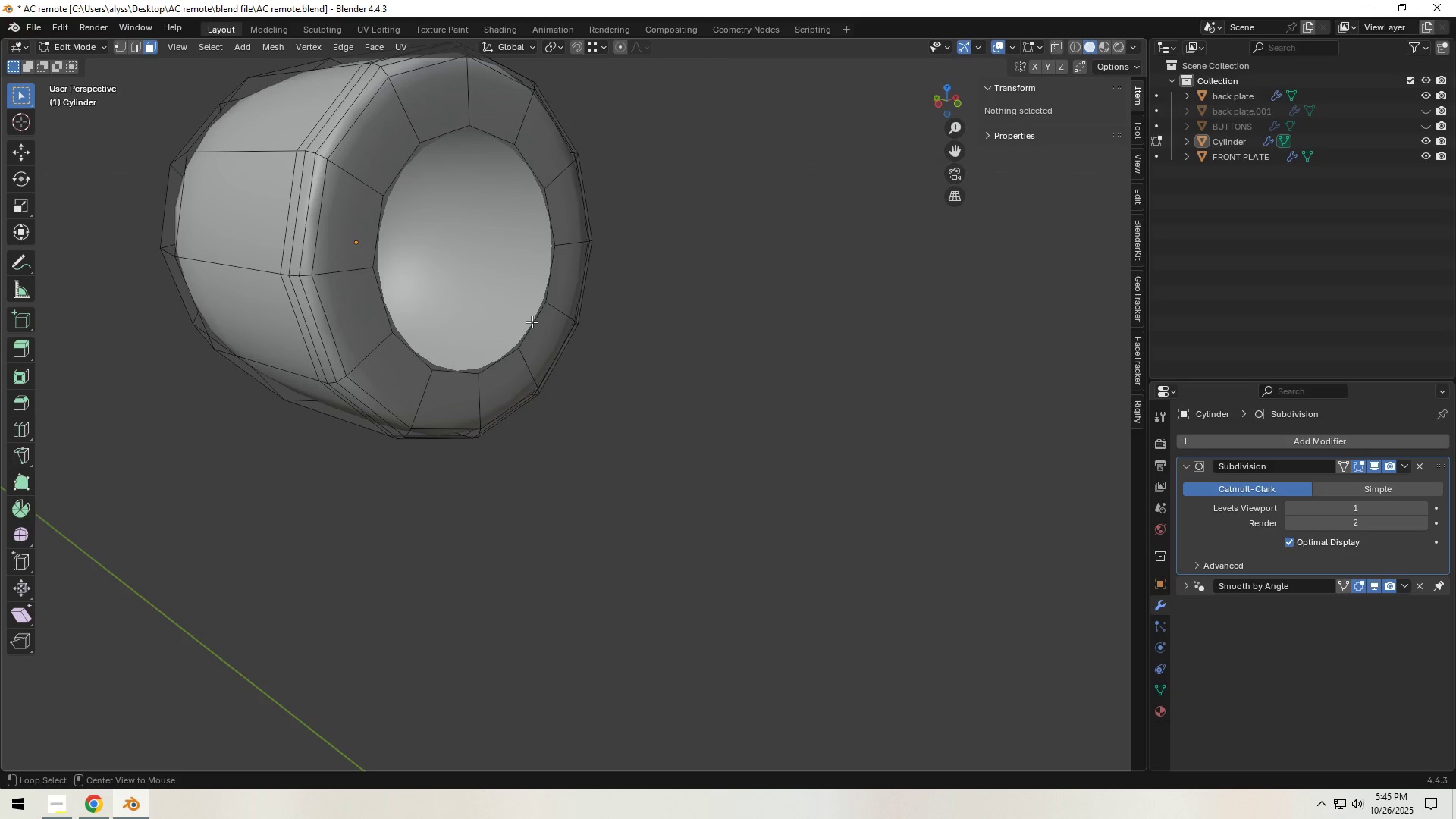 
key(Alt+AltLeft)
 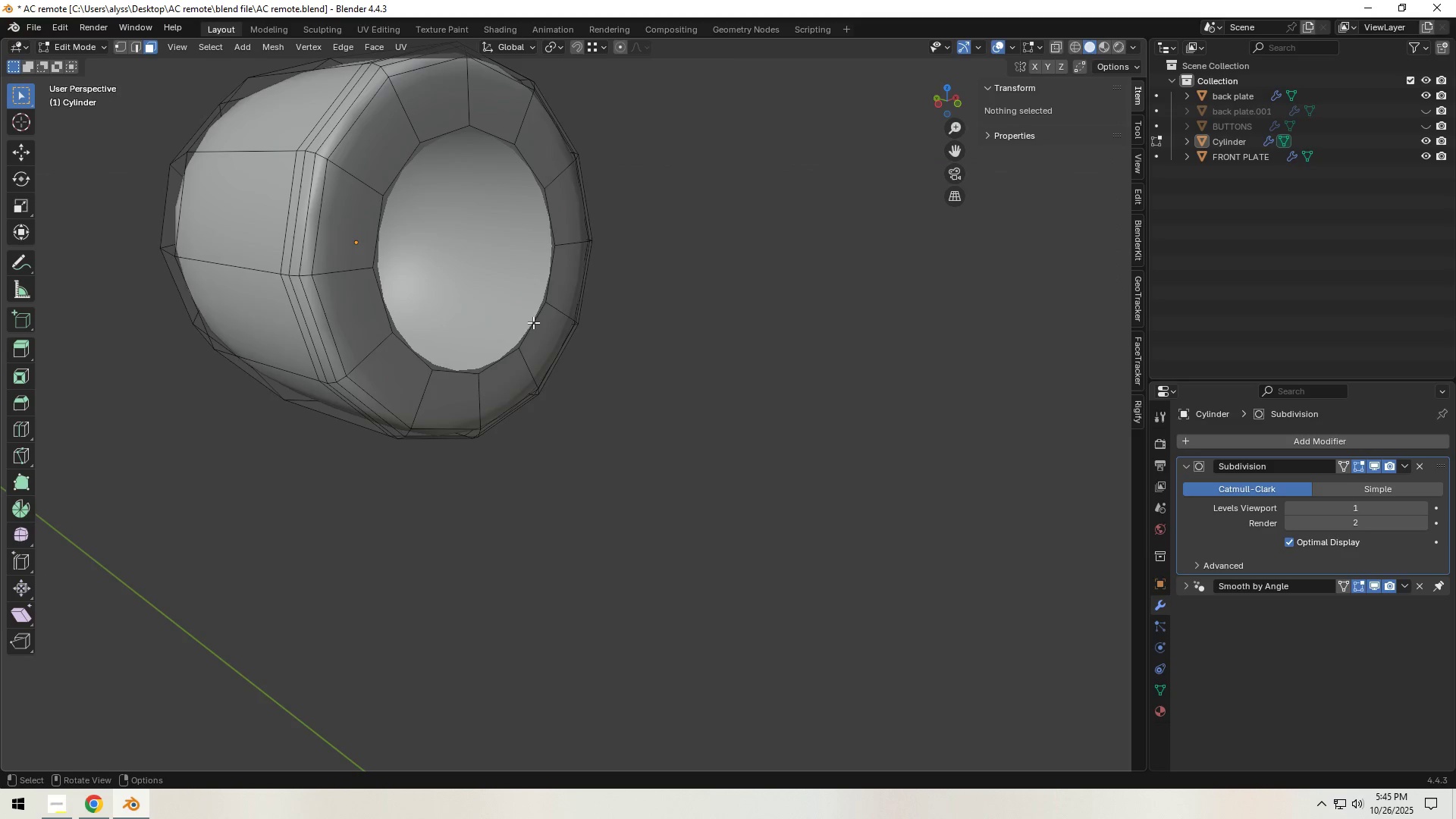 
key(2)
 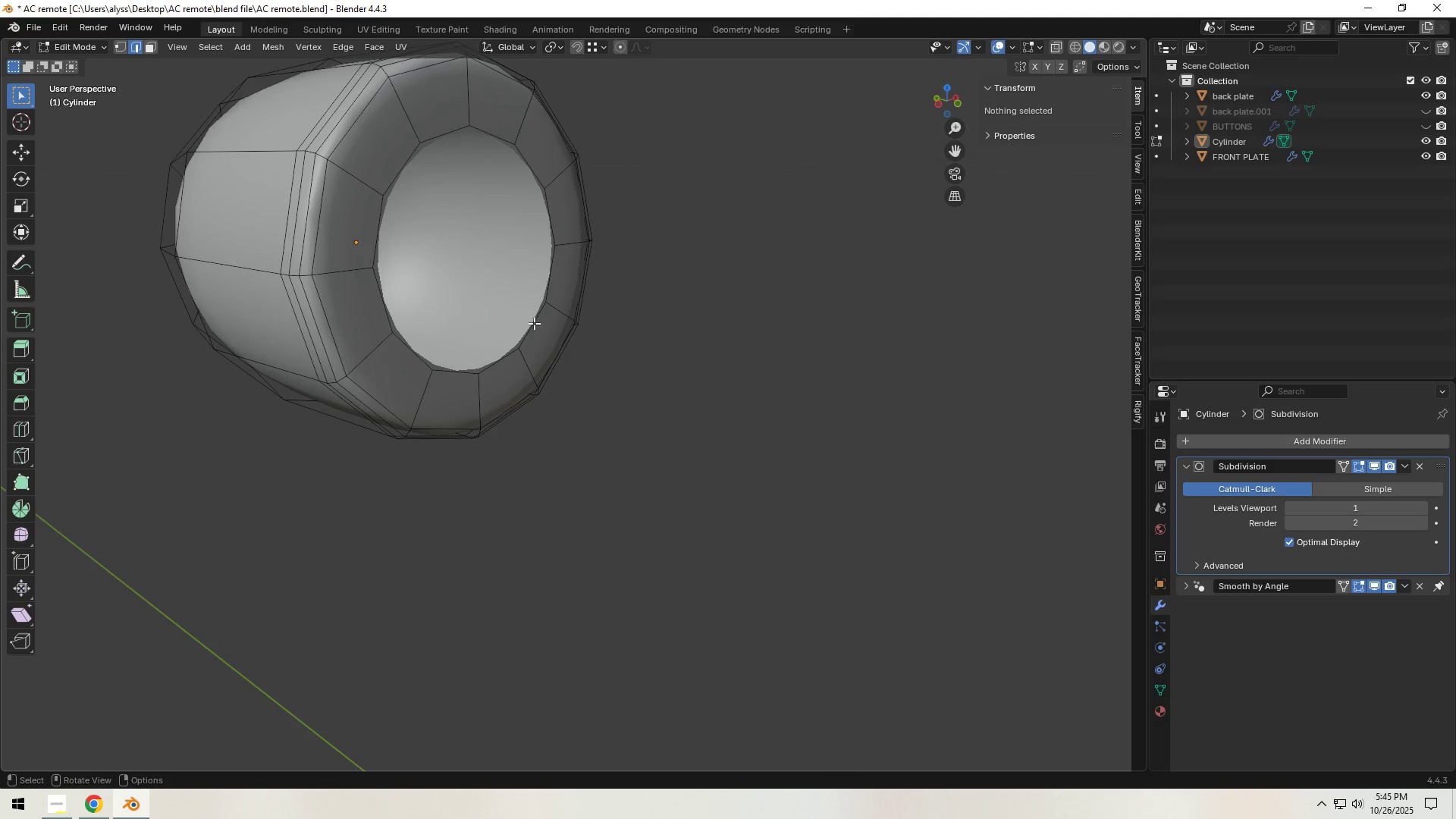 
hold_key(key=AltLeft, duration=0.44)
left_click([534, 323])
 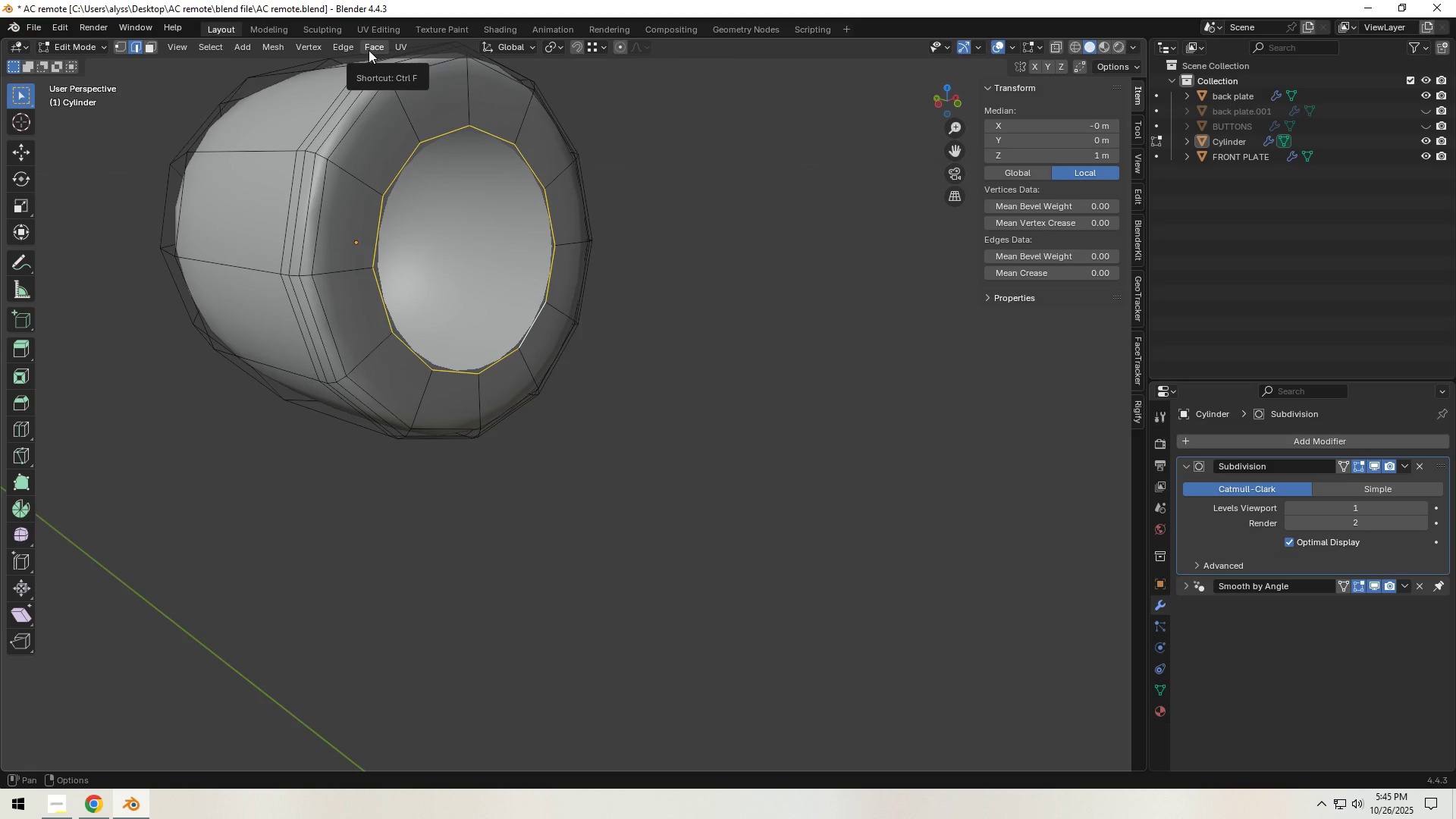 
left_click([369, 50])
 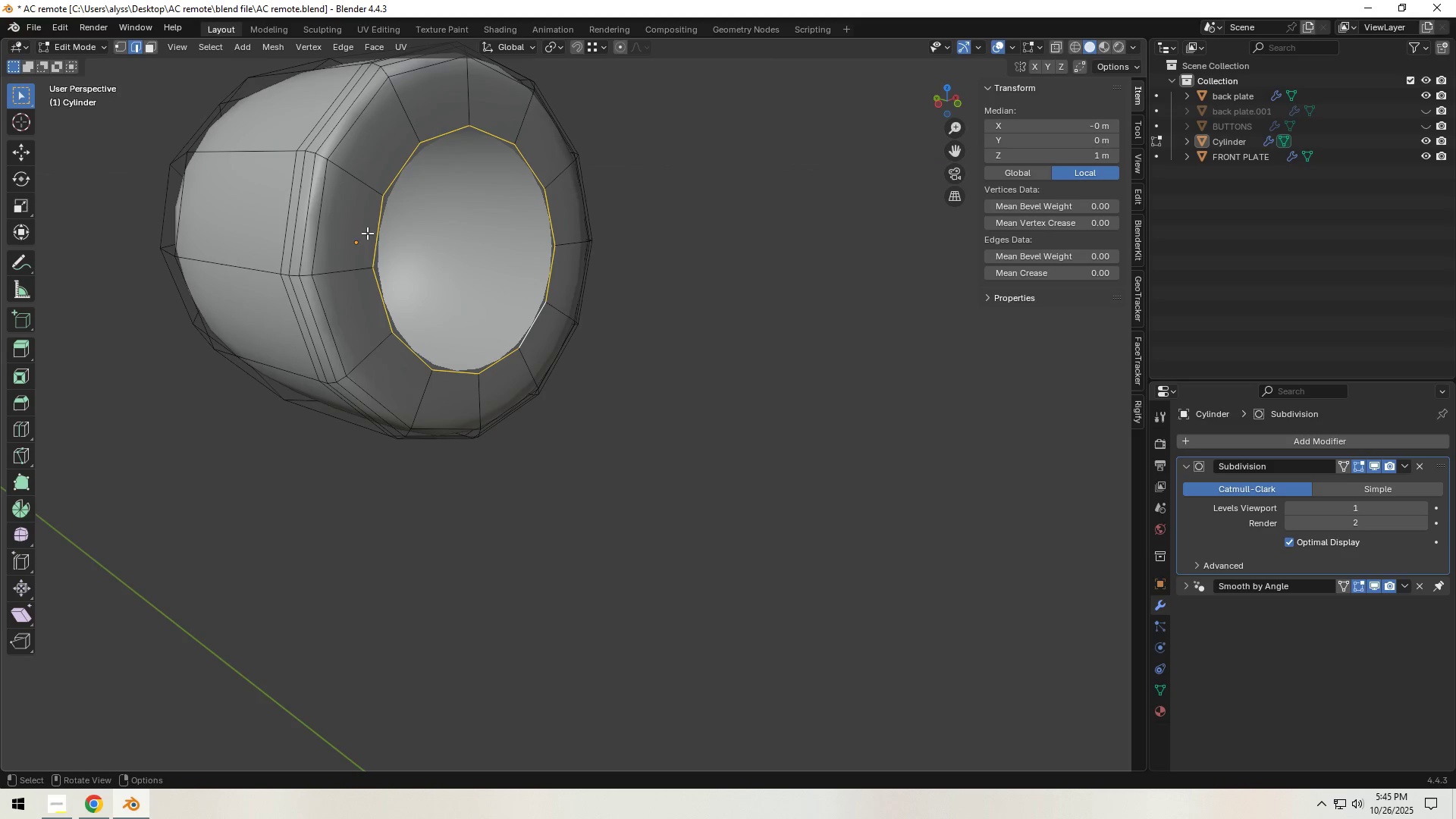 
right_click([378, 227])
 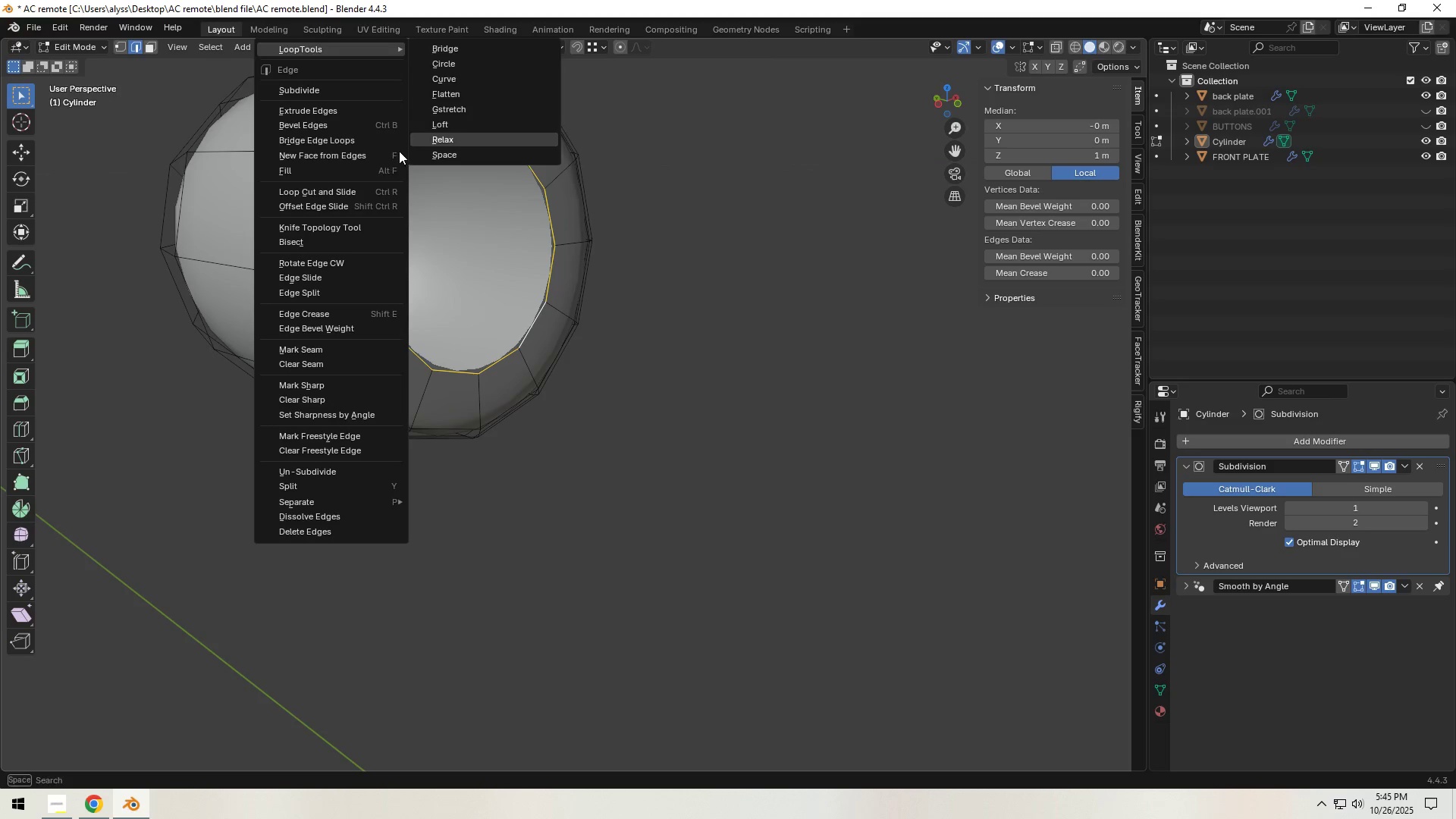 
left_click([386, 49])
 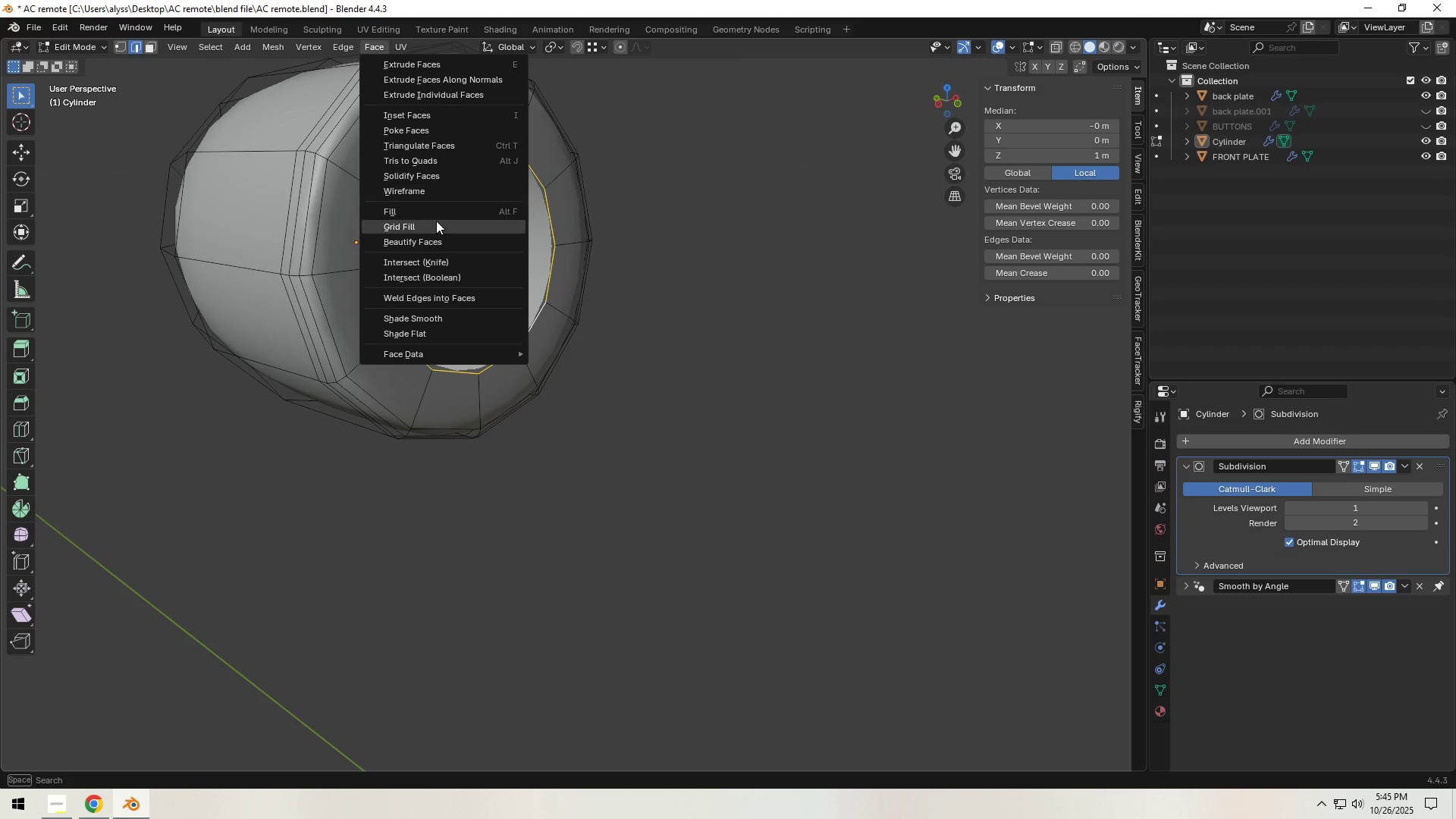 
left_click([436, 221])
 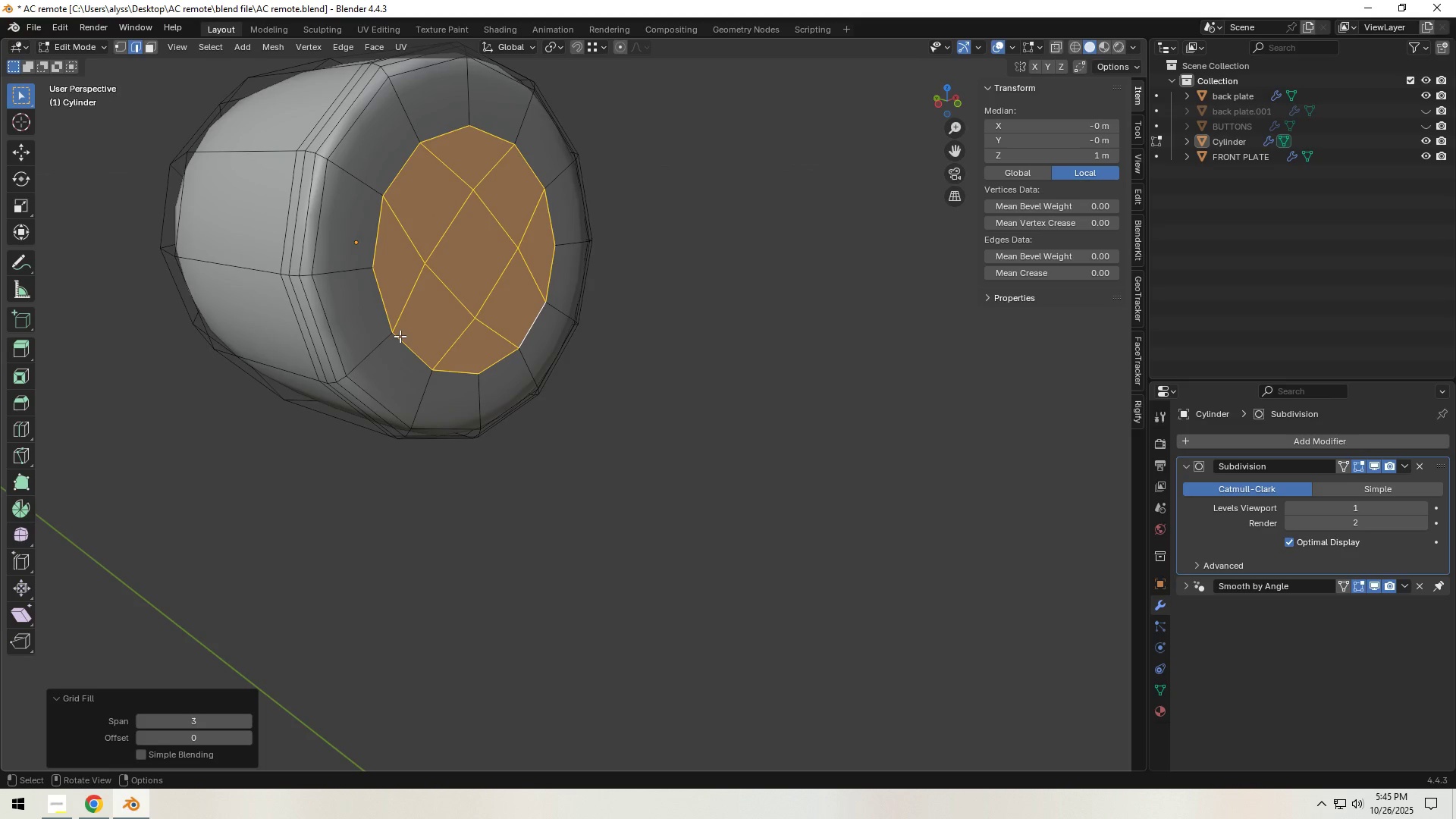 
left_click([144, 479])
 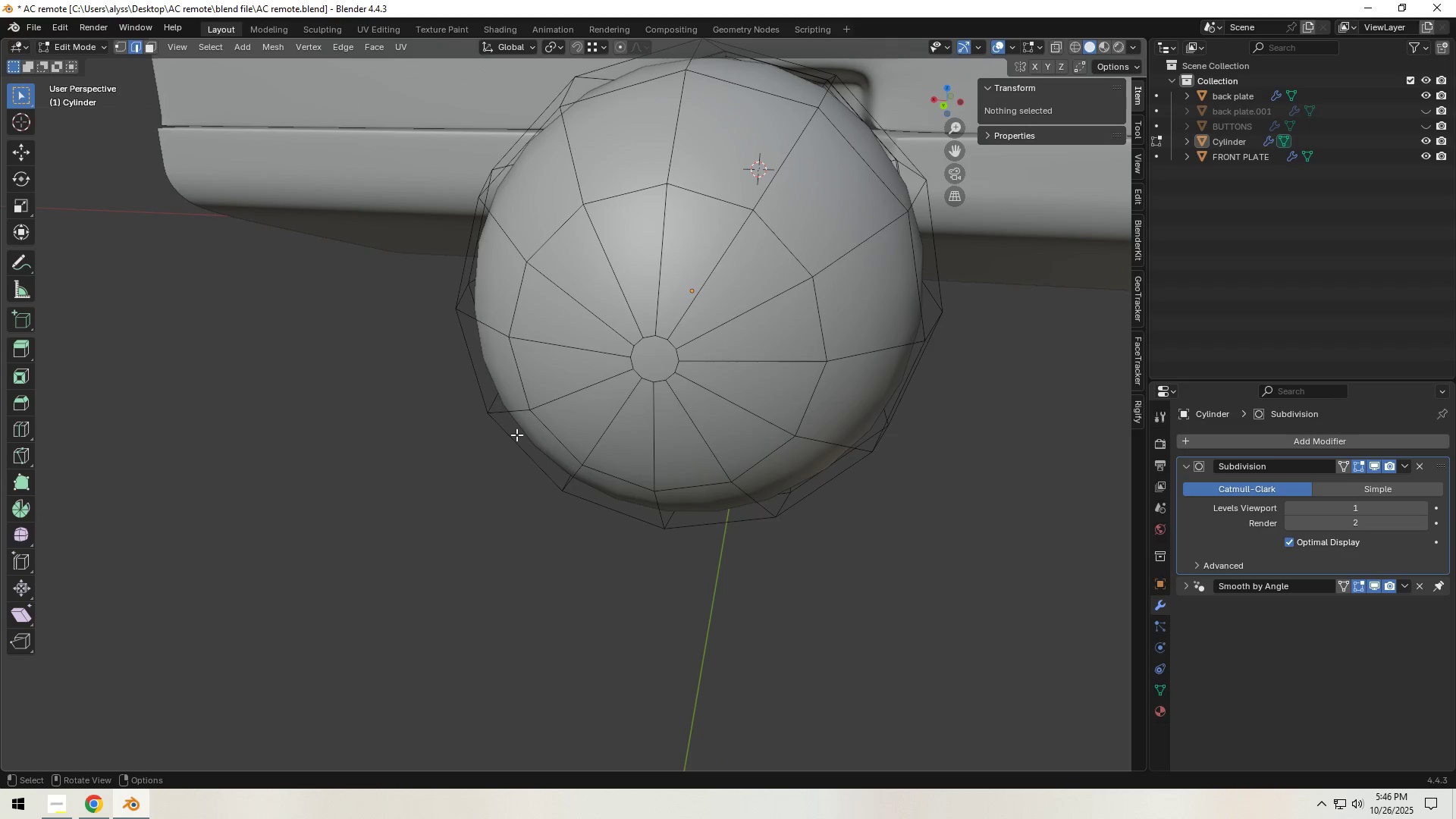 
left_click([646, 351])
 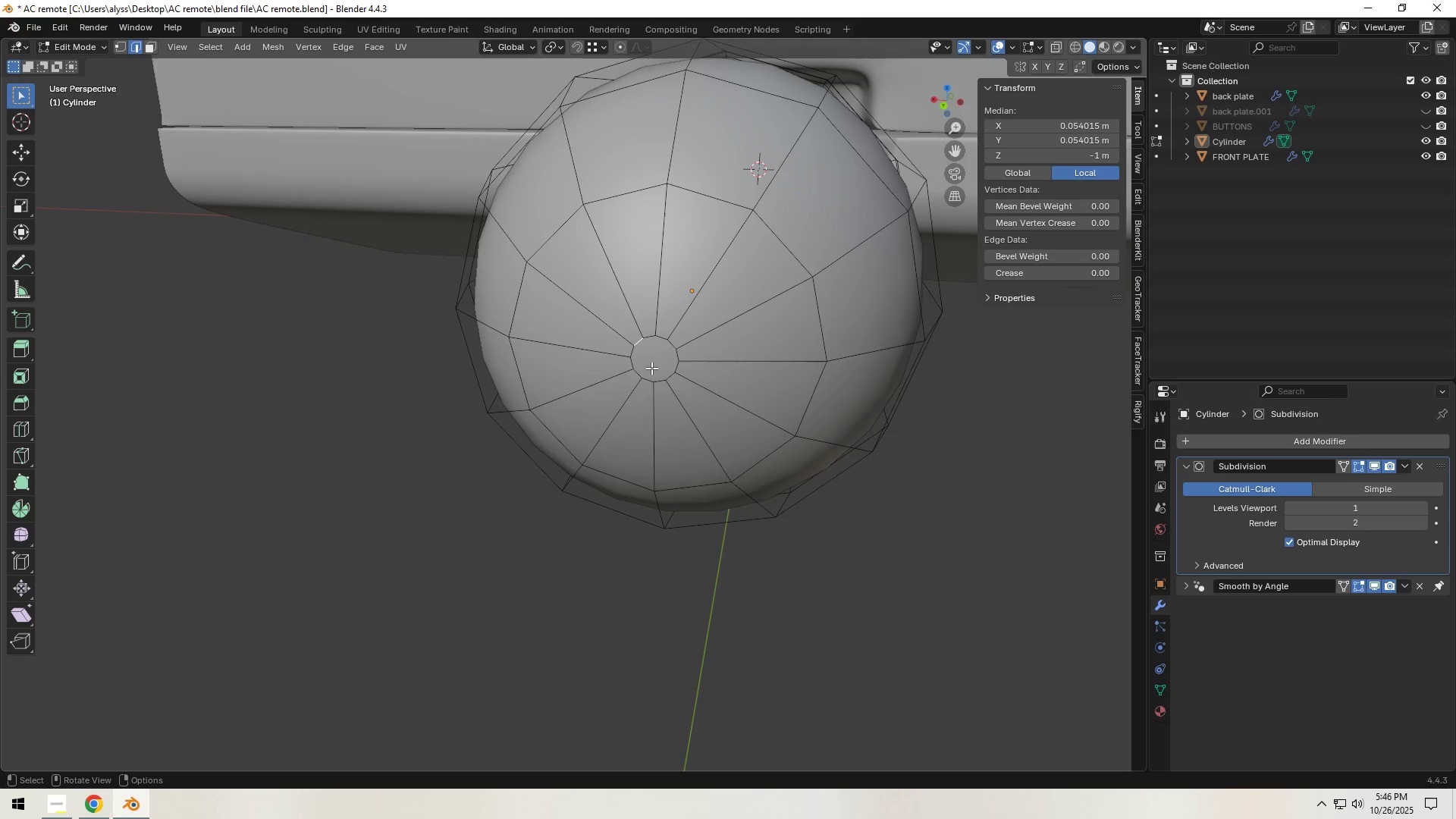 
hold_key(key=ShiftLeft, duration=0.36)
 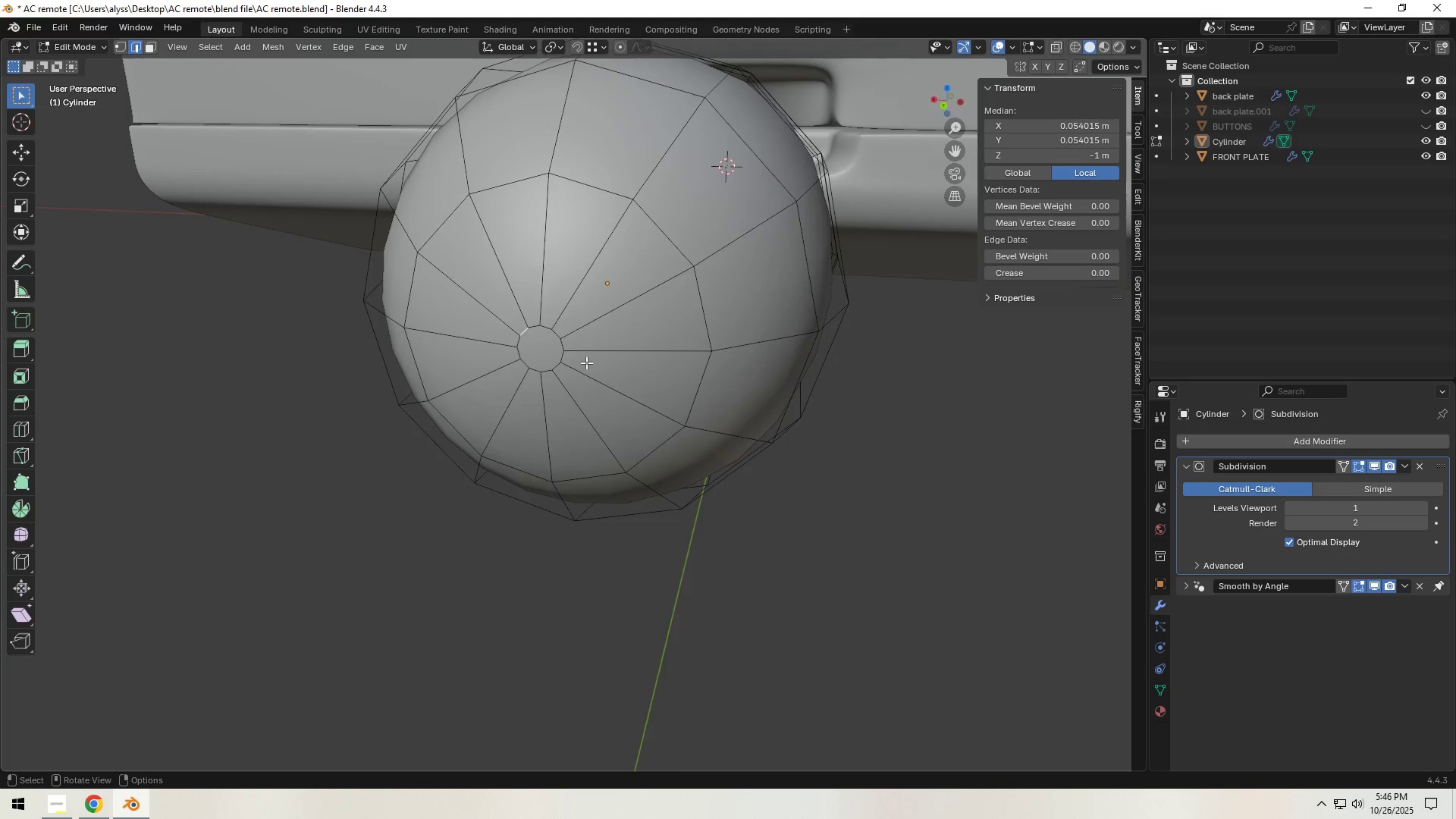 
scroll: coordinate [578, 364], scroll_direction: up, amount: 1.0
 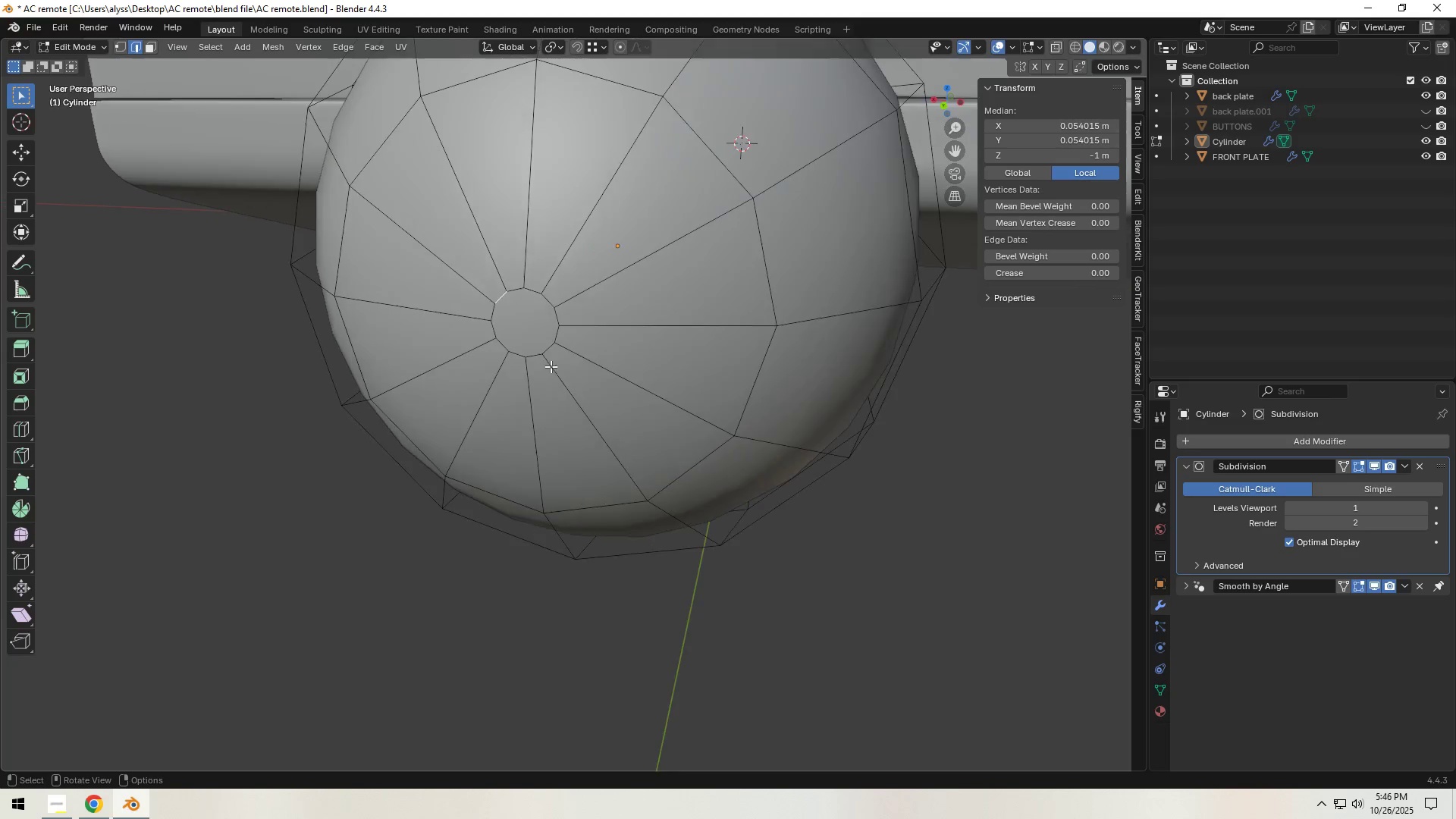 
key(3)
 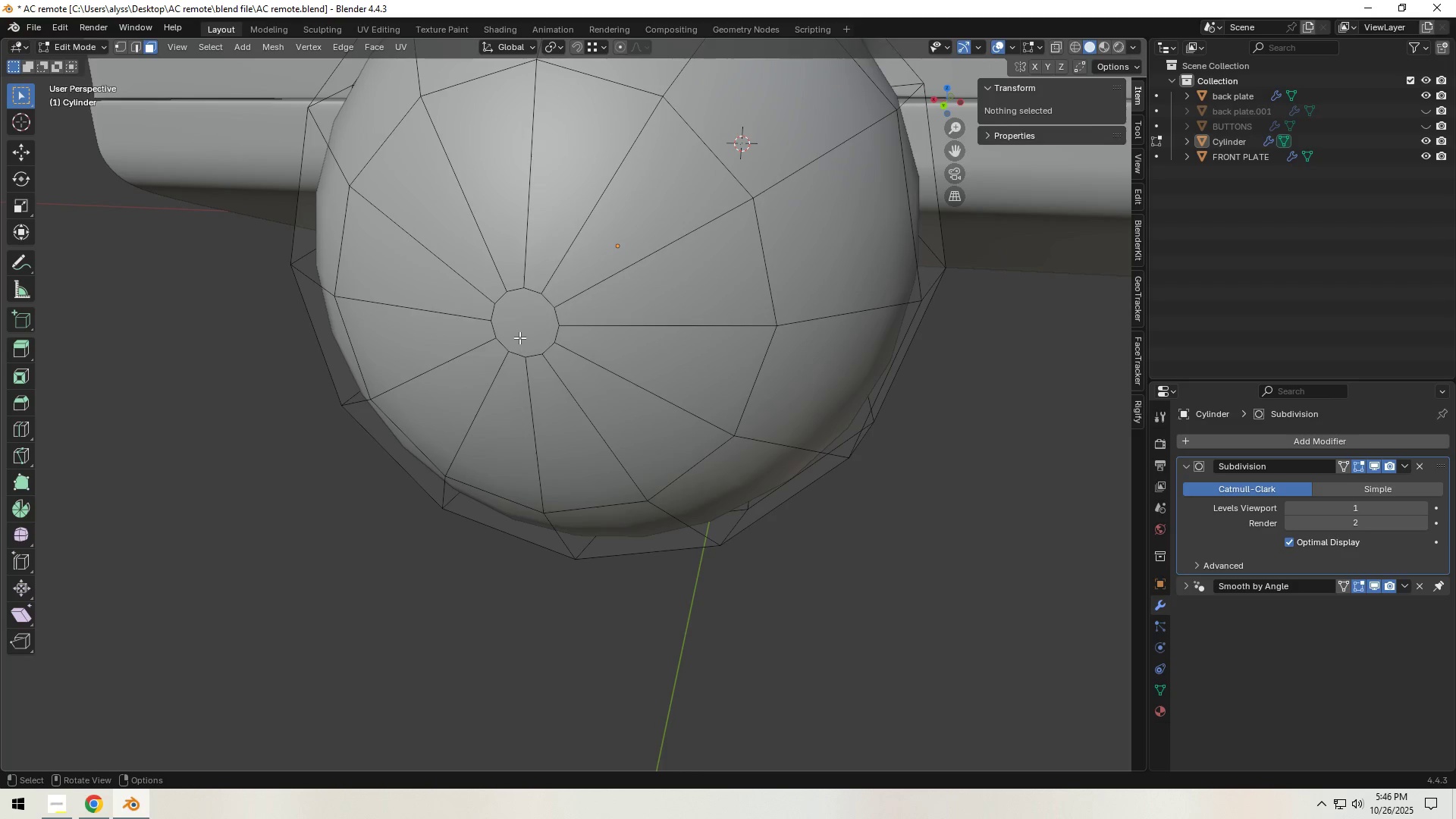 
left_click([519, 336])
 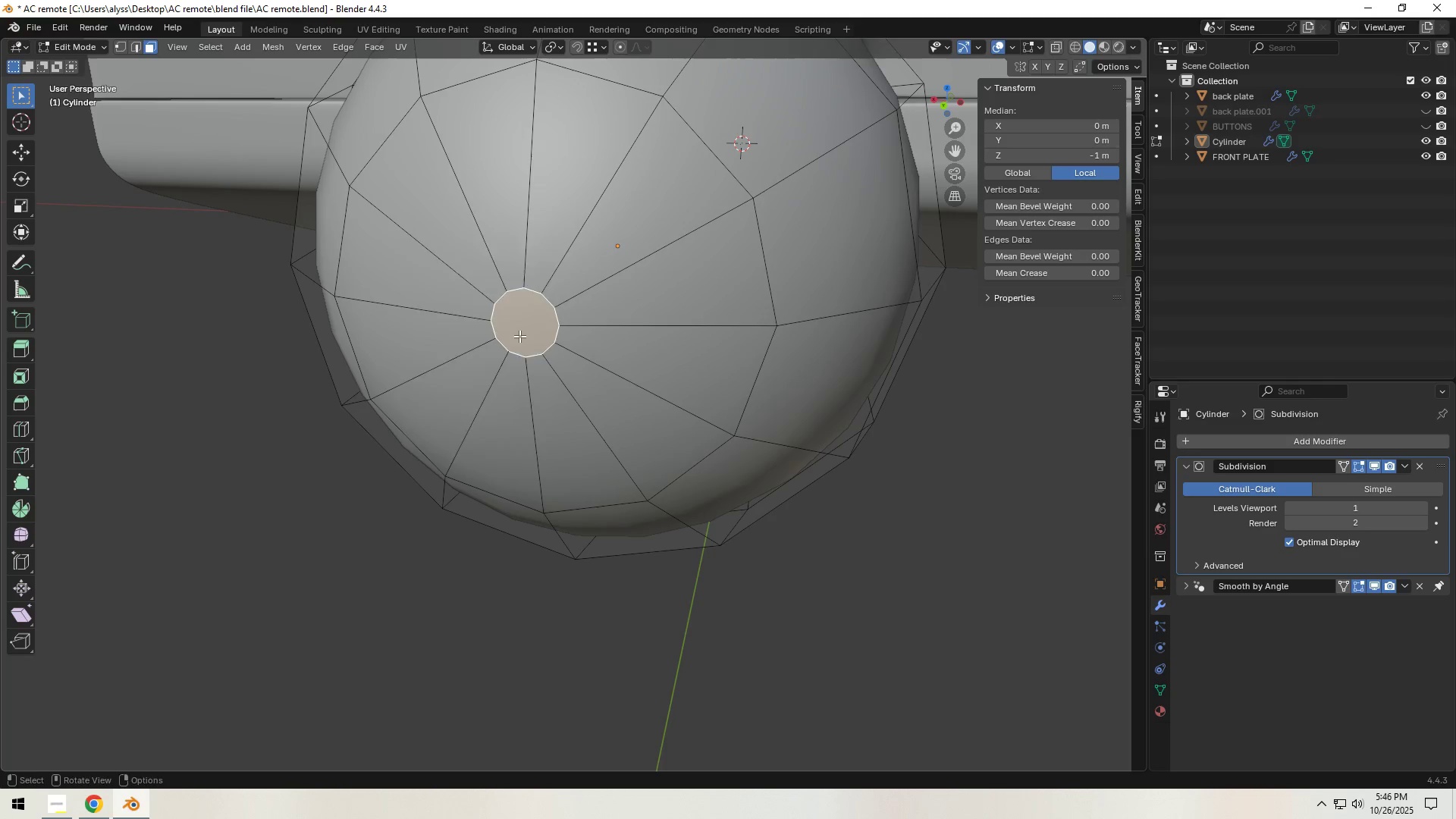 
key(X)
 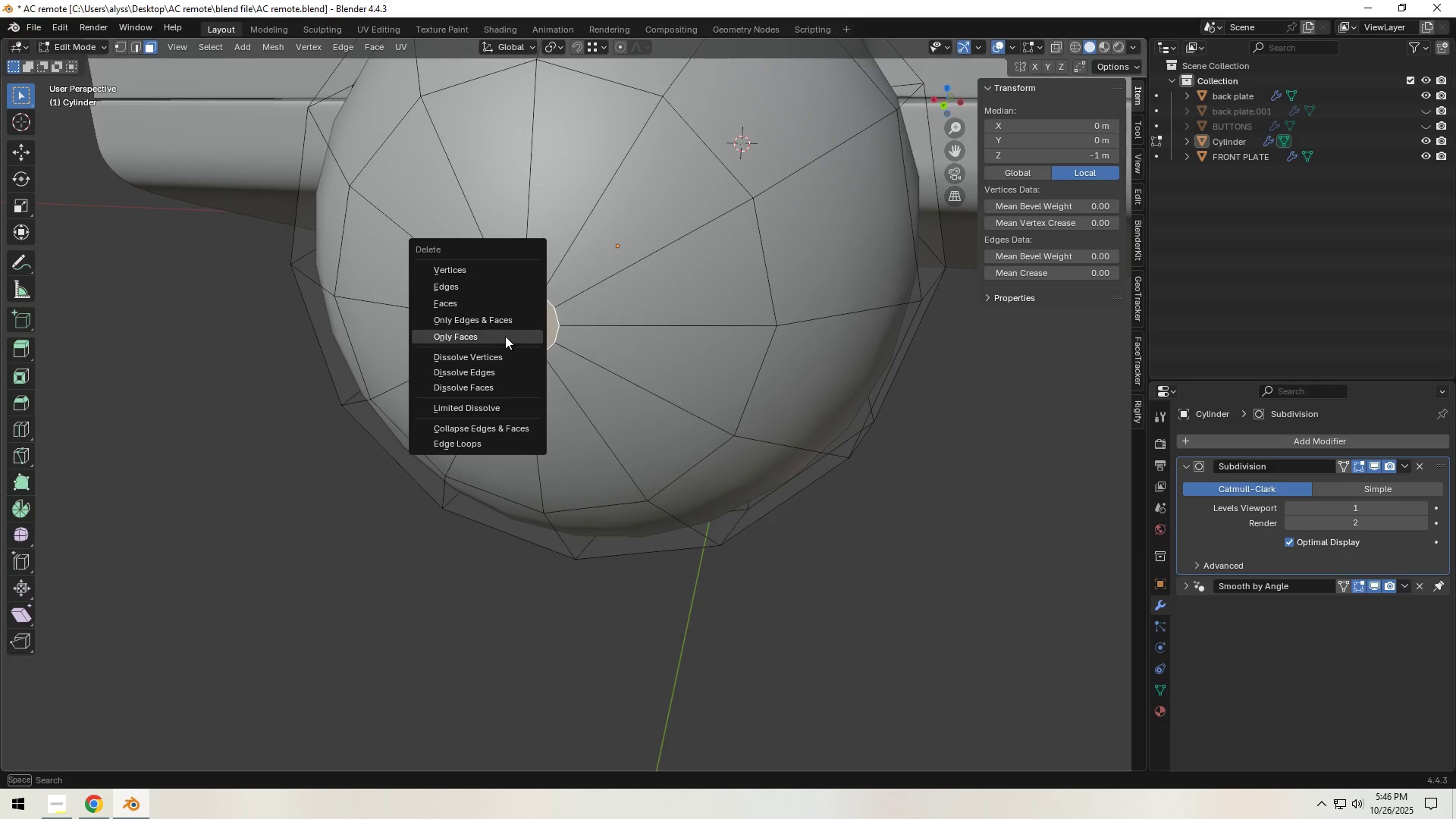 
left_click([505, 336])
 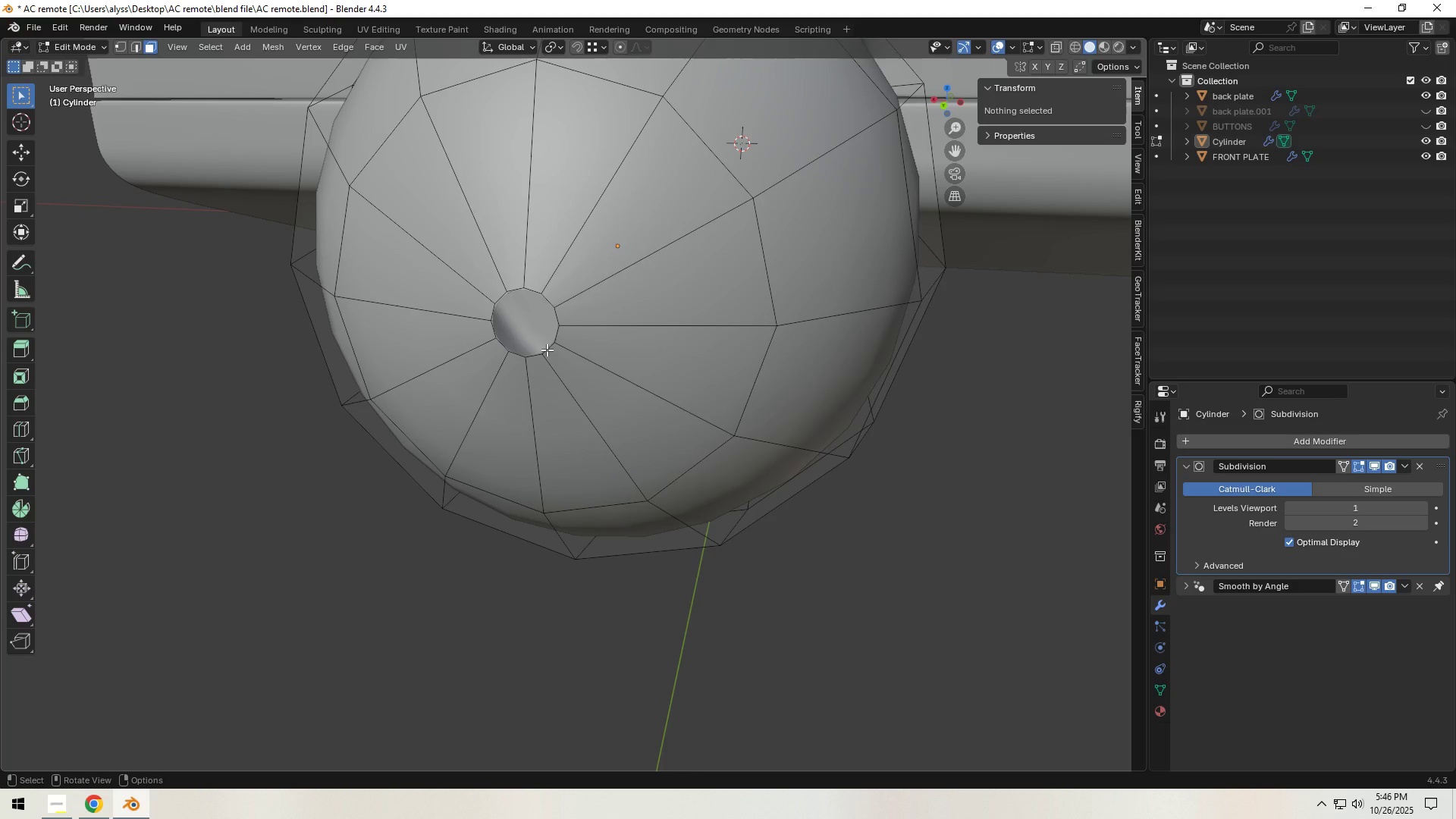 
hold_key(key=AltLeft, duration=0.54)
left_click([547, 350])
 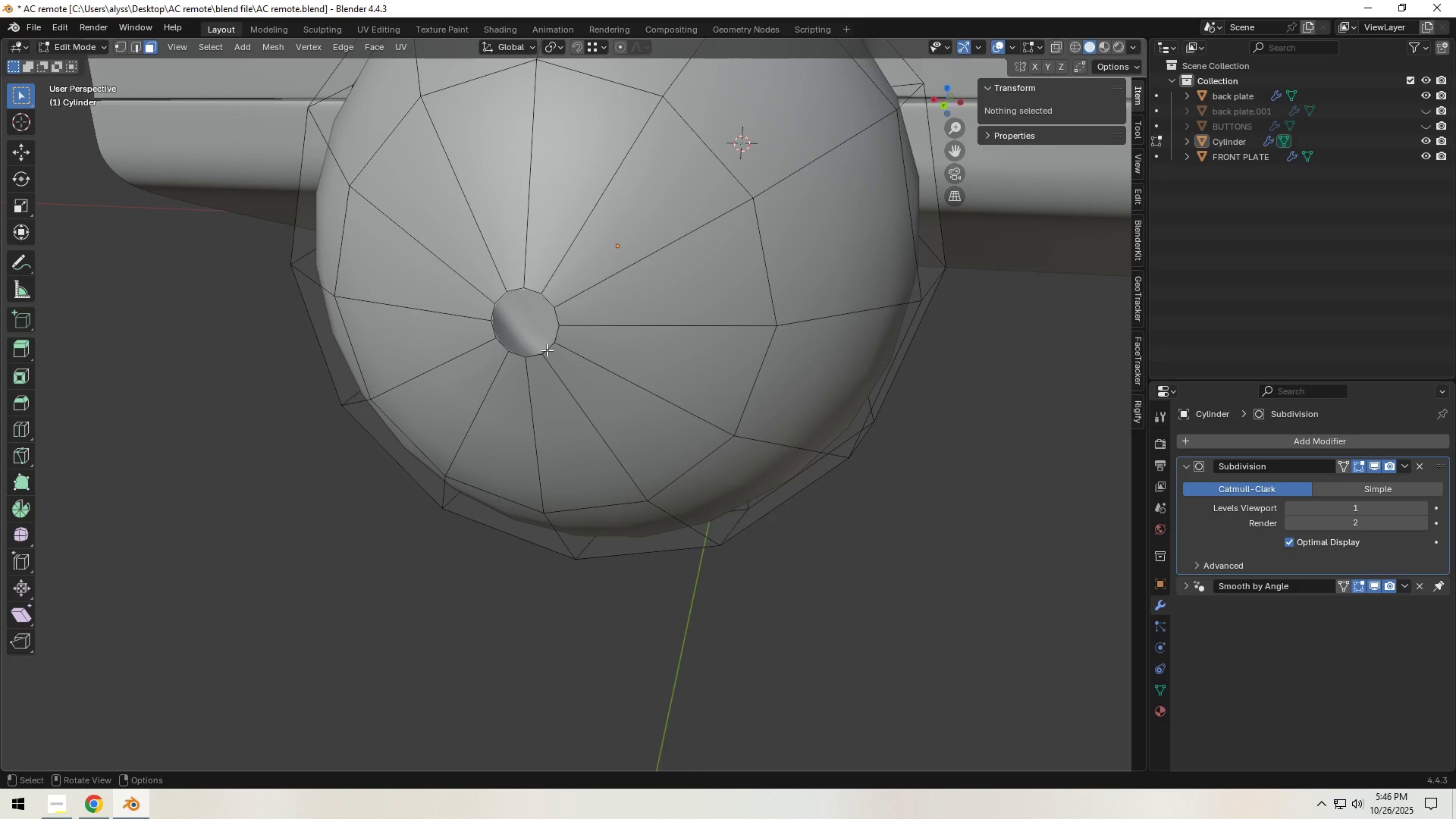 
key(2)
 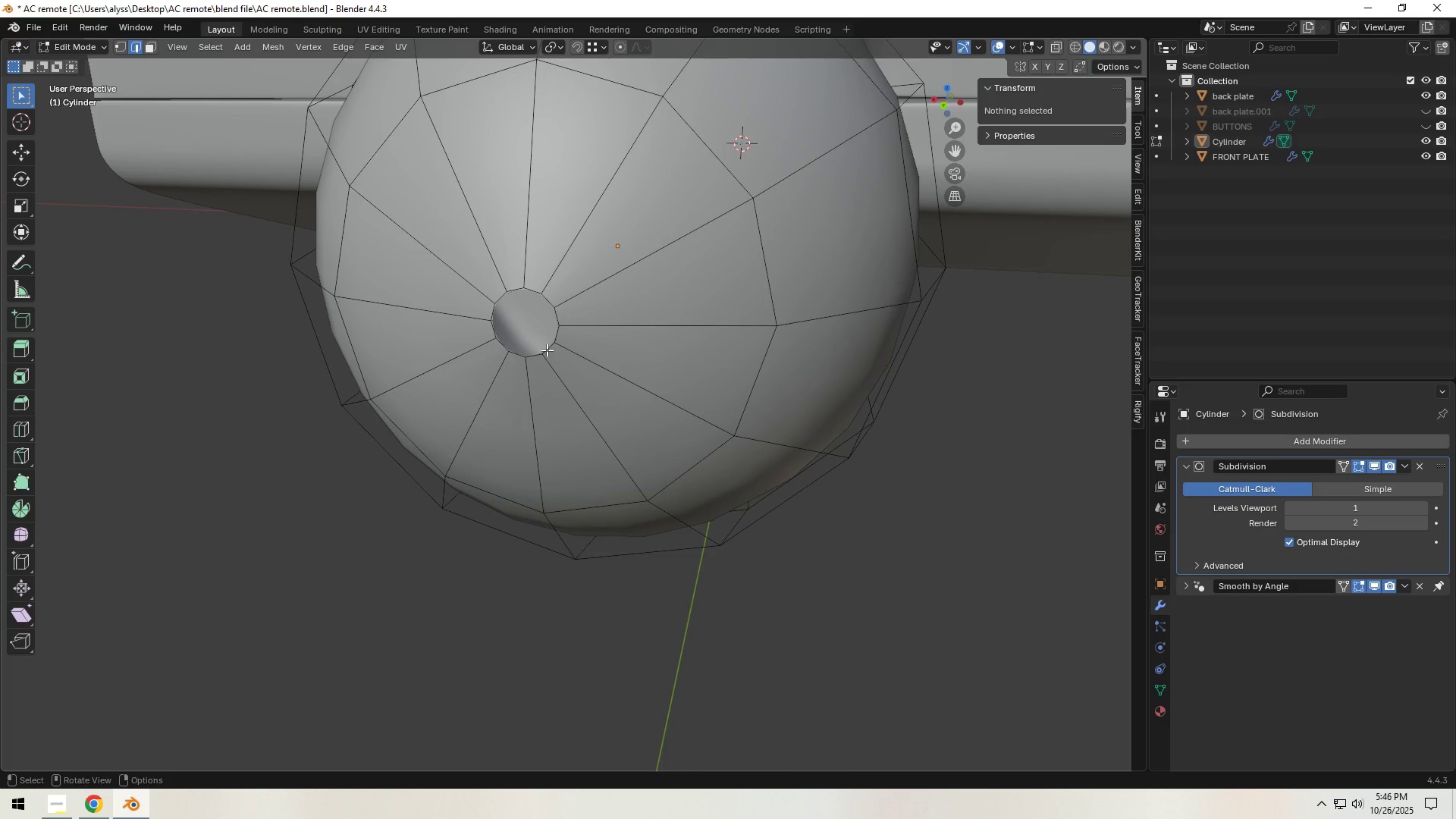 
hold_key(key=AltLeft, duration=1.18)
left_click([547, 350])
 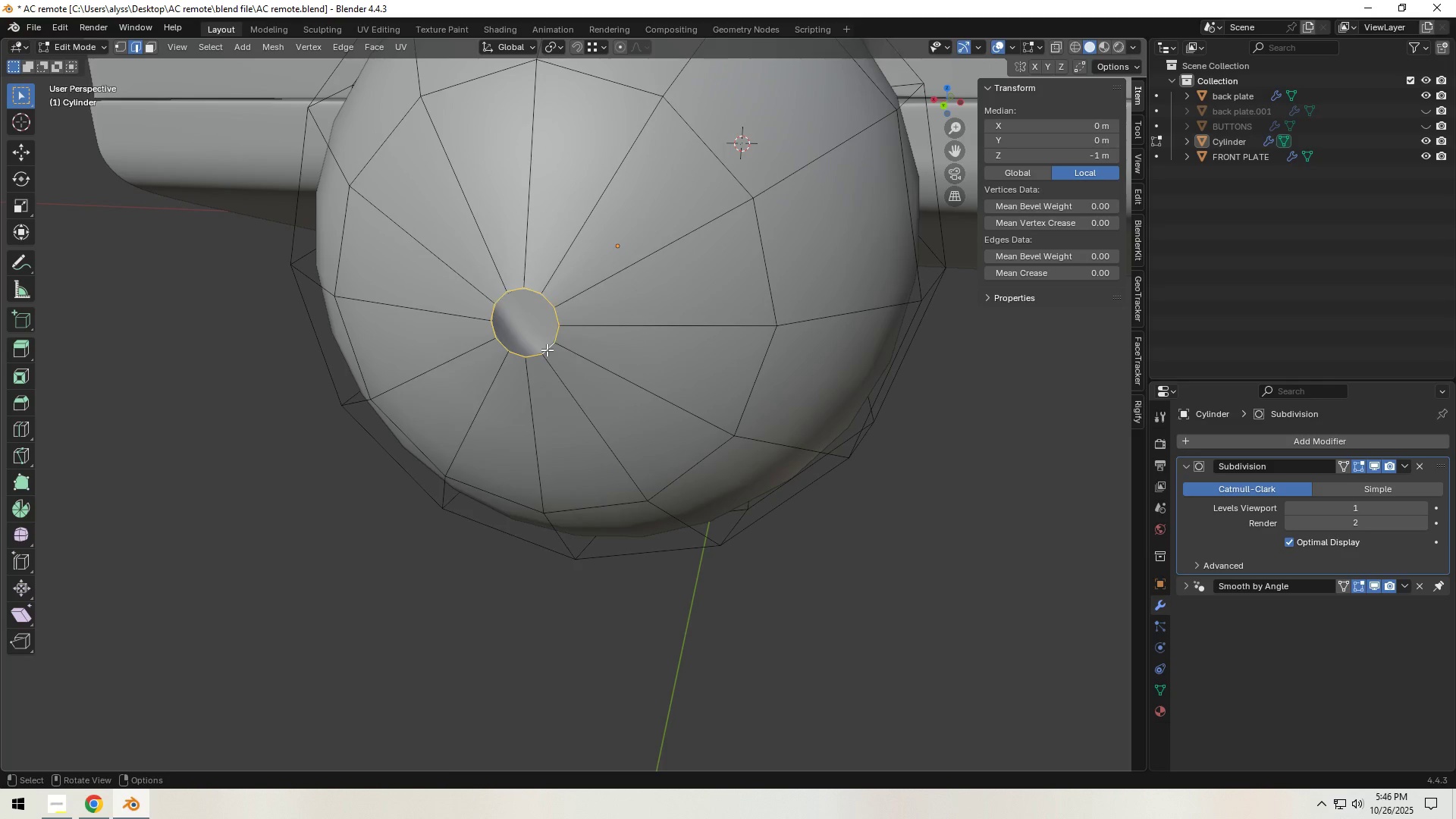 
right_click([547, 350])
 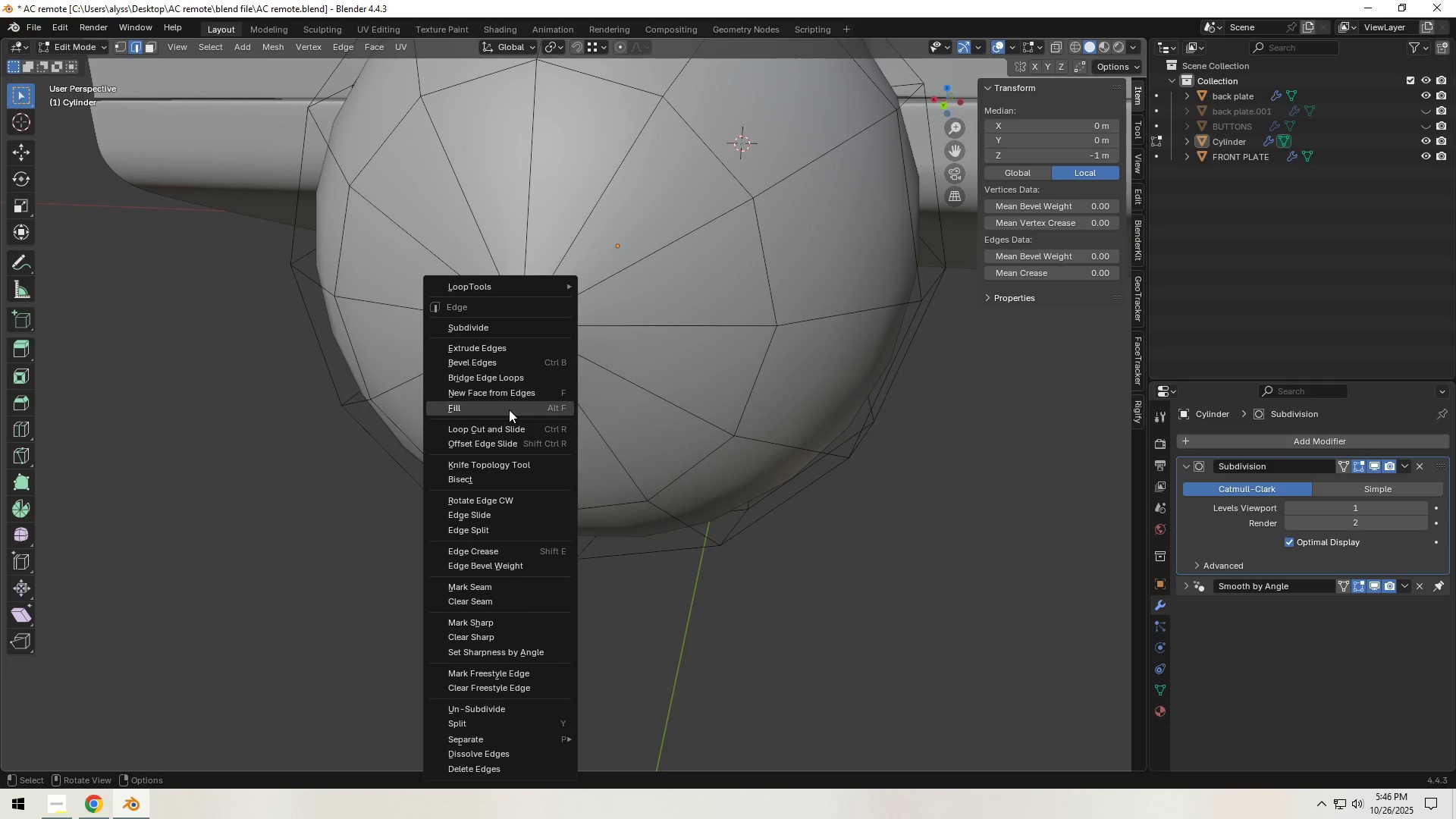 
wait(5.32)
 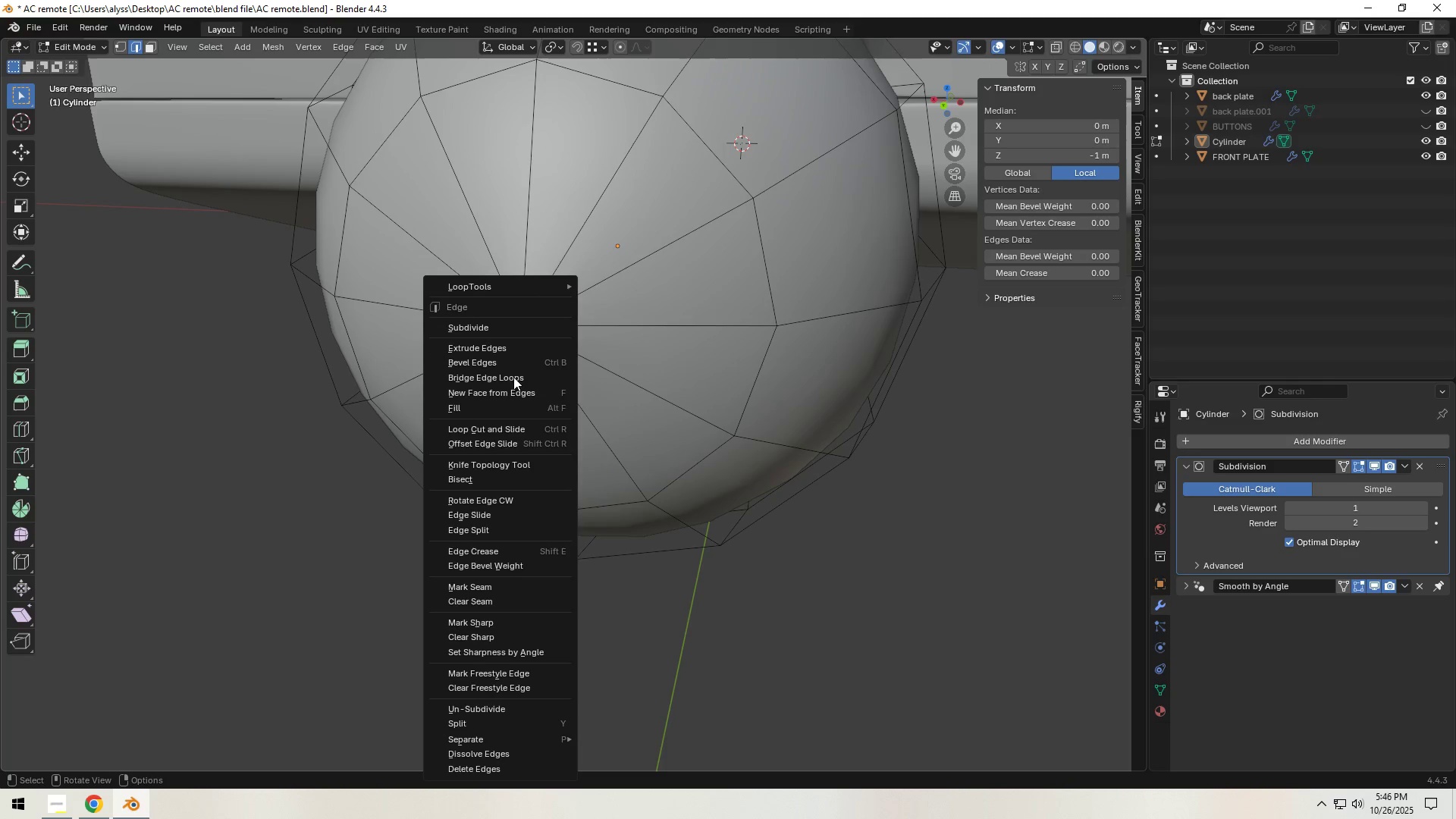 
key(Control+F)
 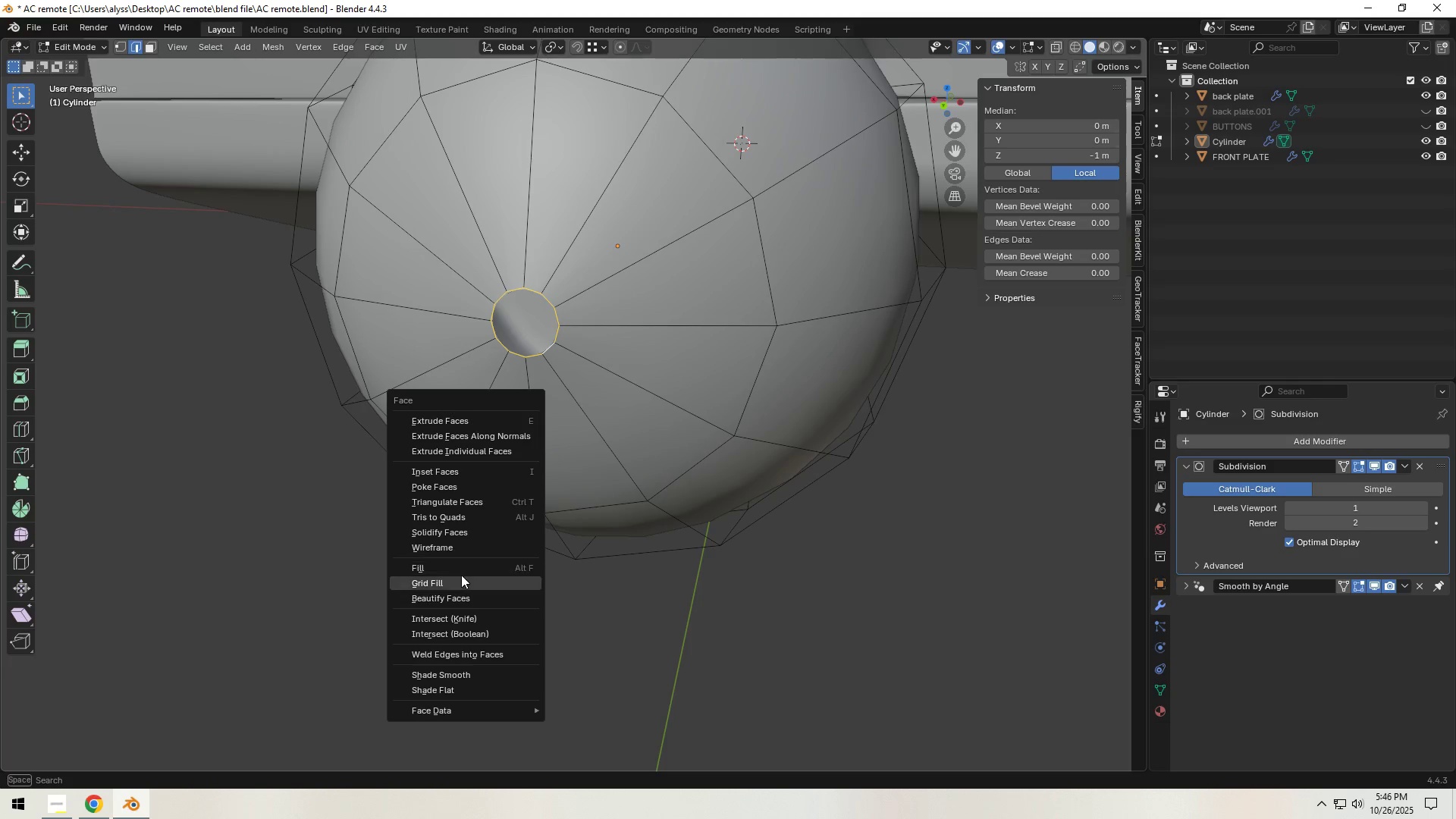 
left_click([461, 576])
 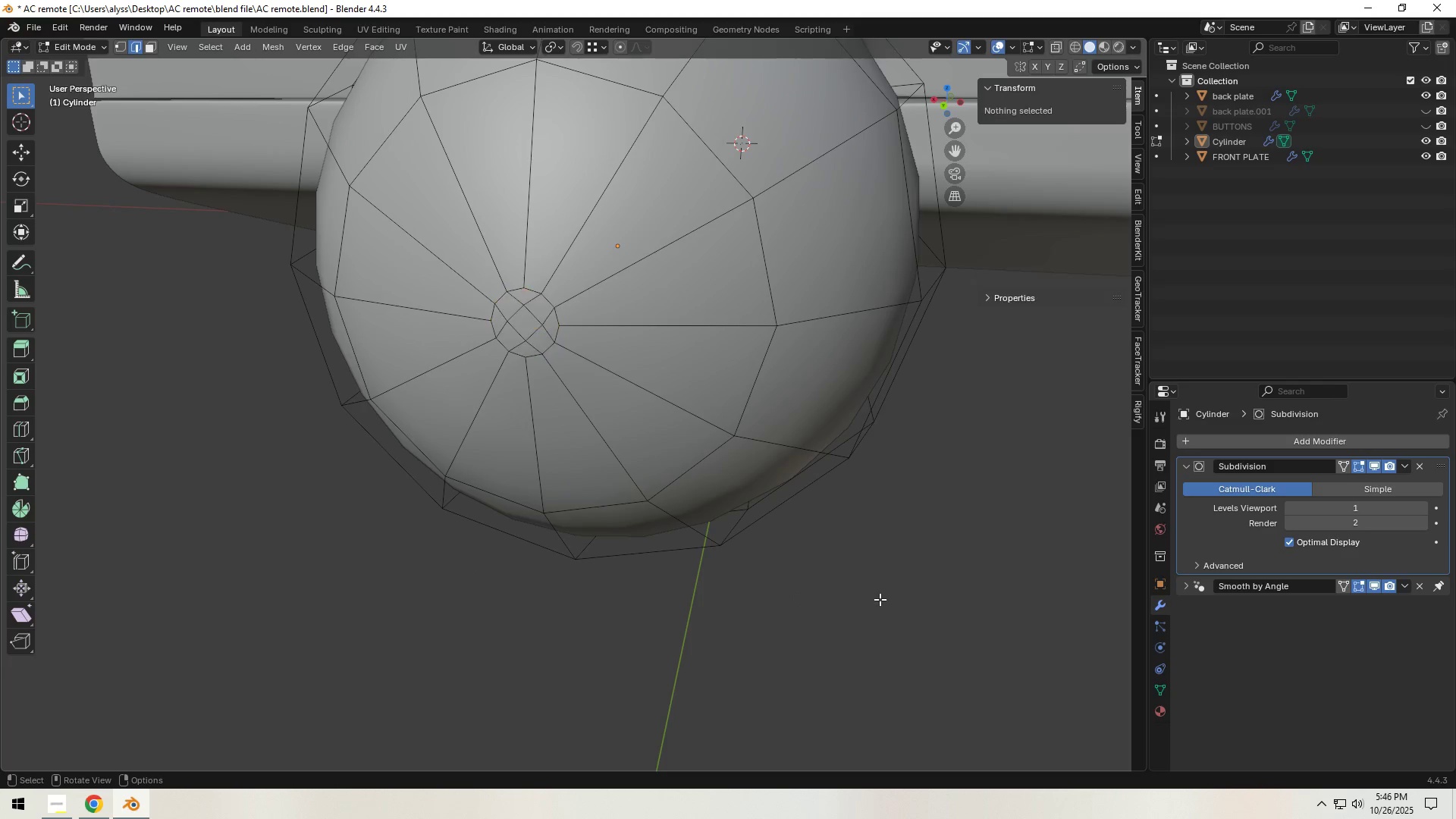 
key(Tab)
 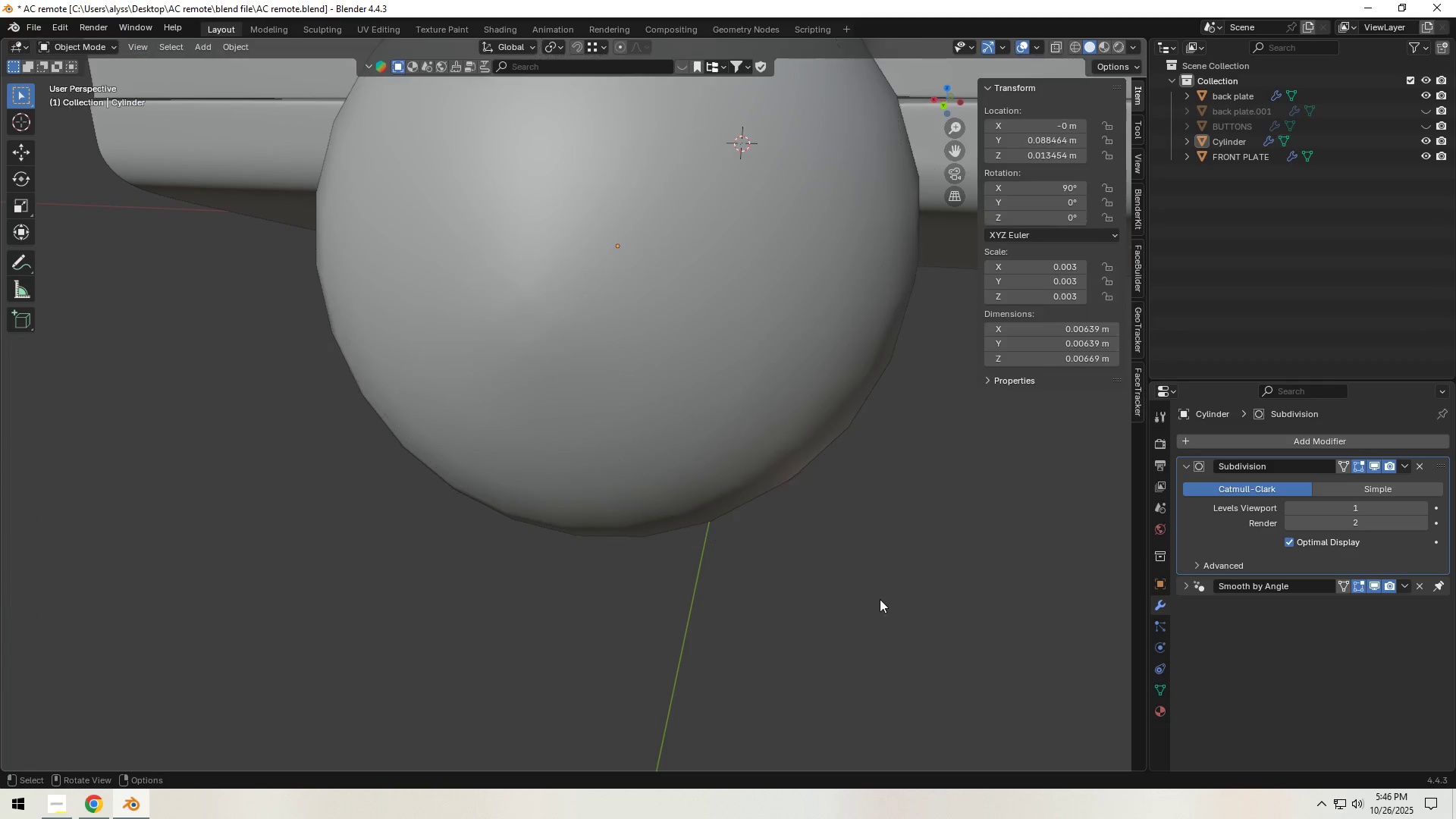 
scroll: coordinate [880, 599], scroll_direction: down, amount: 3.0
 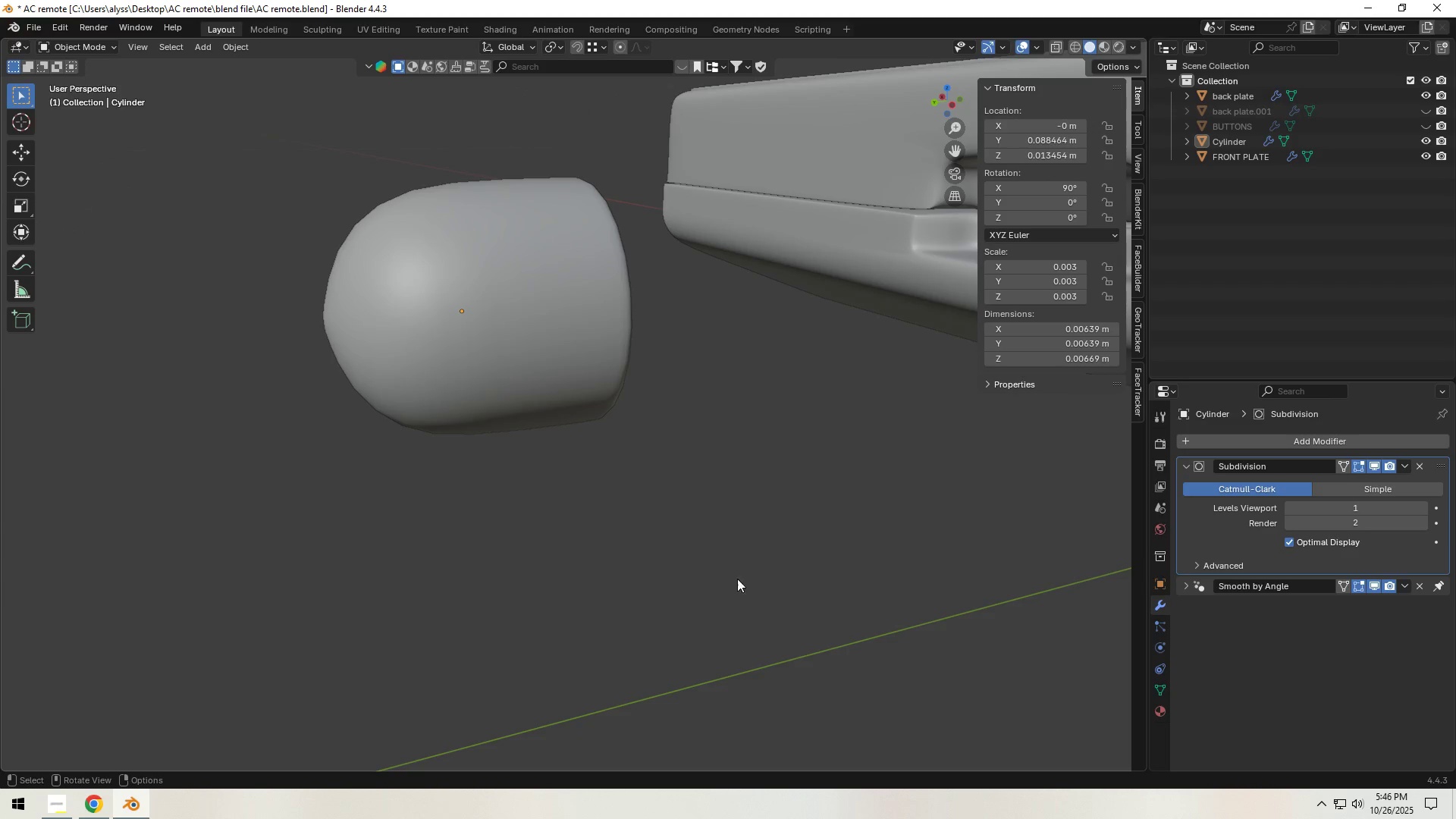 
key(Control+S)
 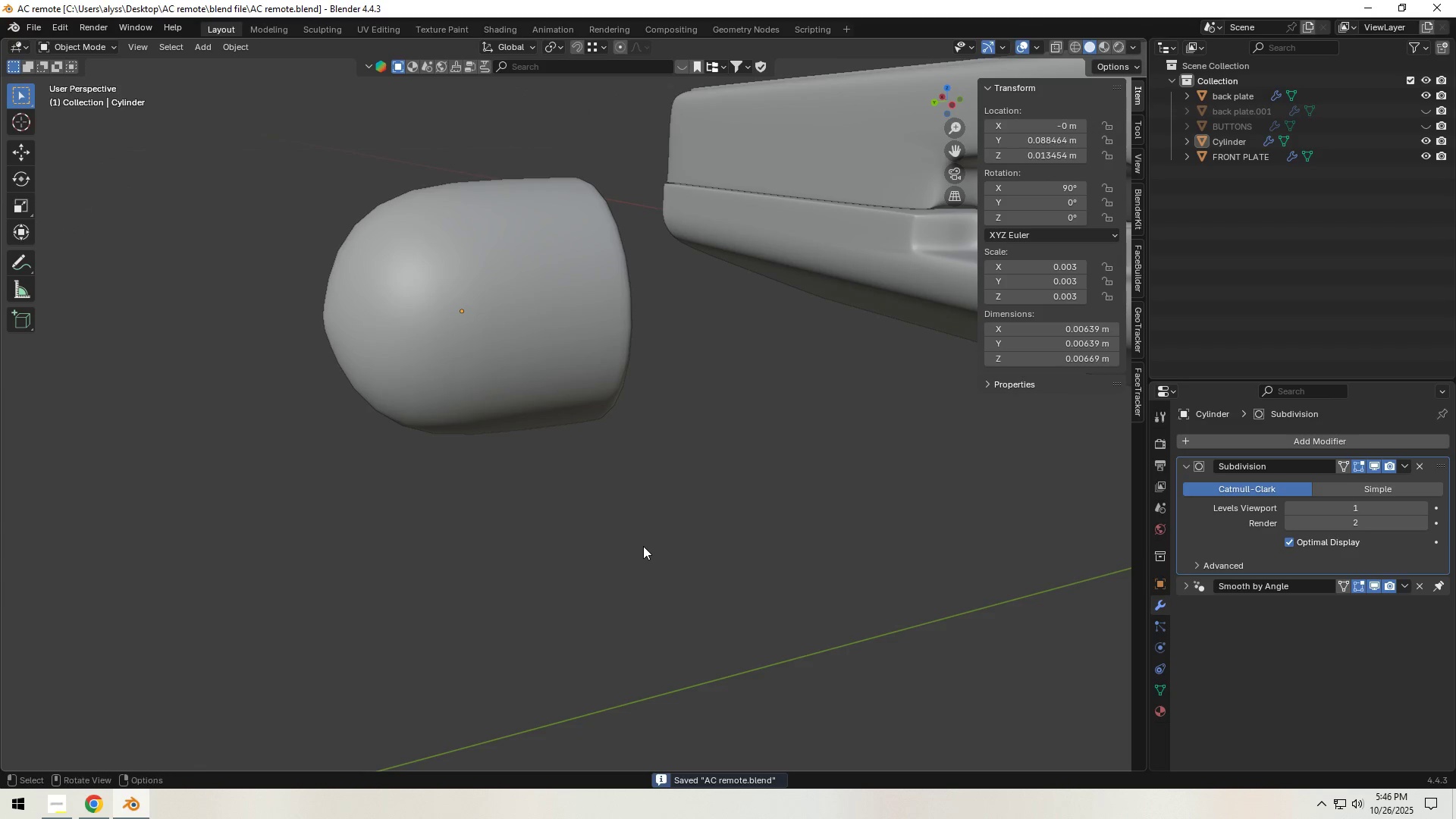 
scroll: coordinate [655, 531], scroll_direction: down, amount: 2.0
 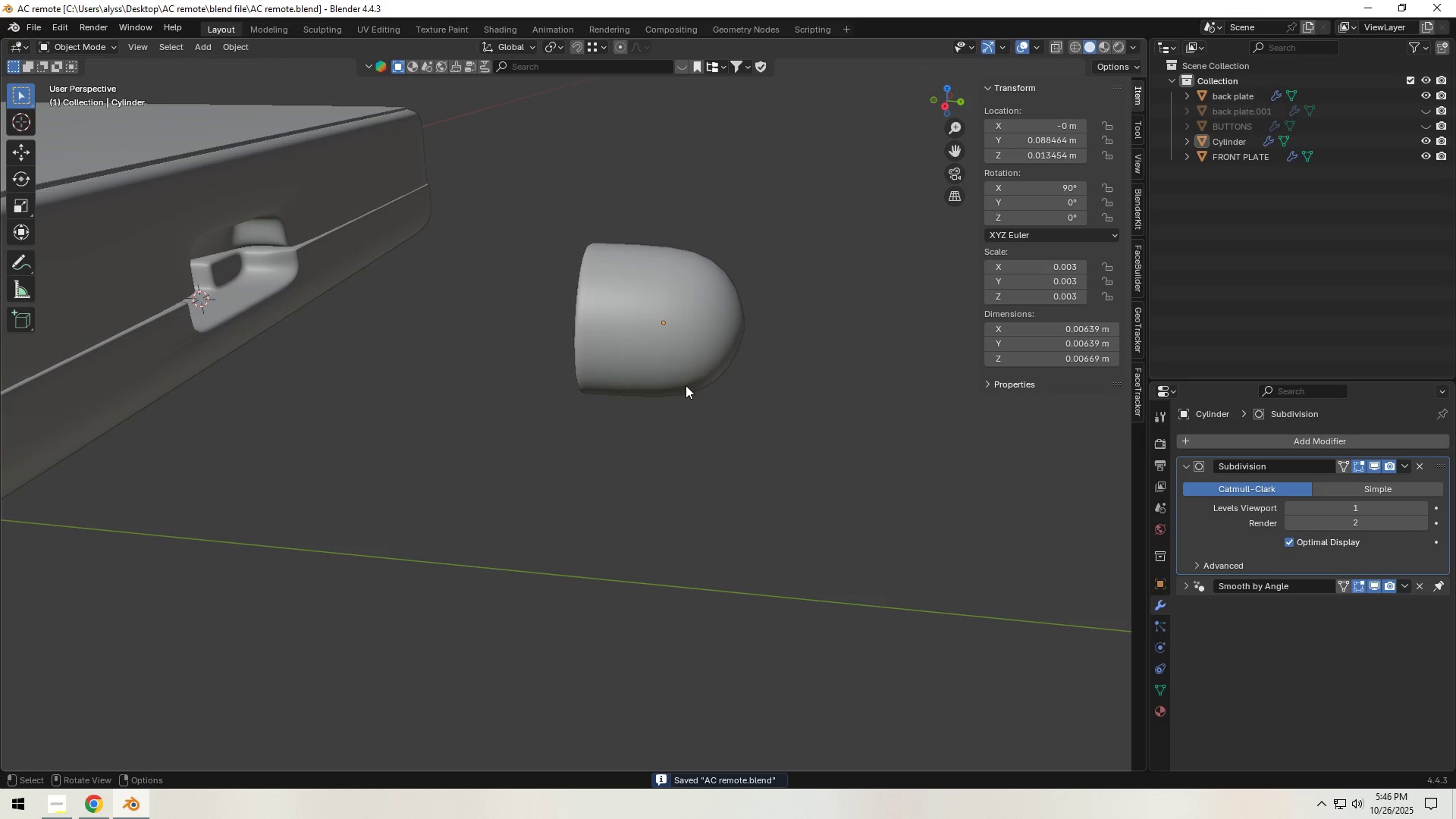 
type(gy)
 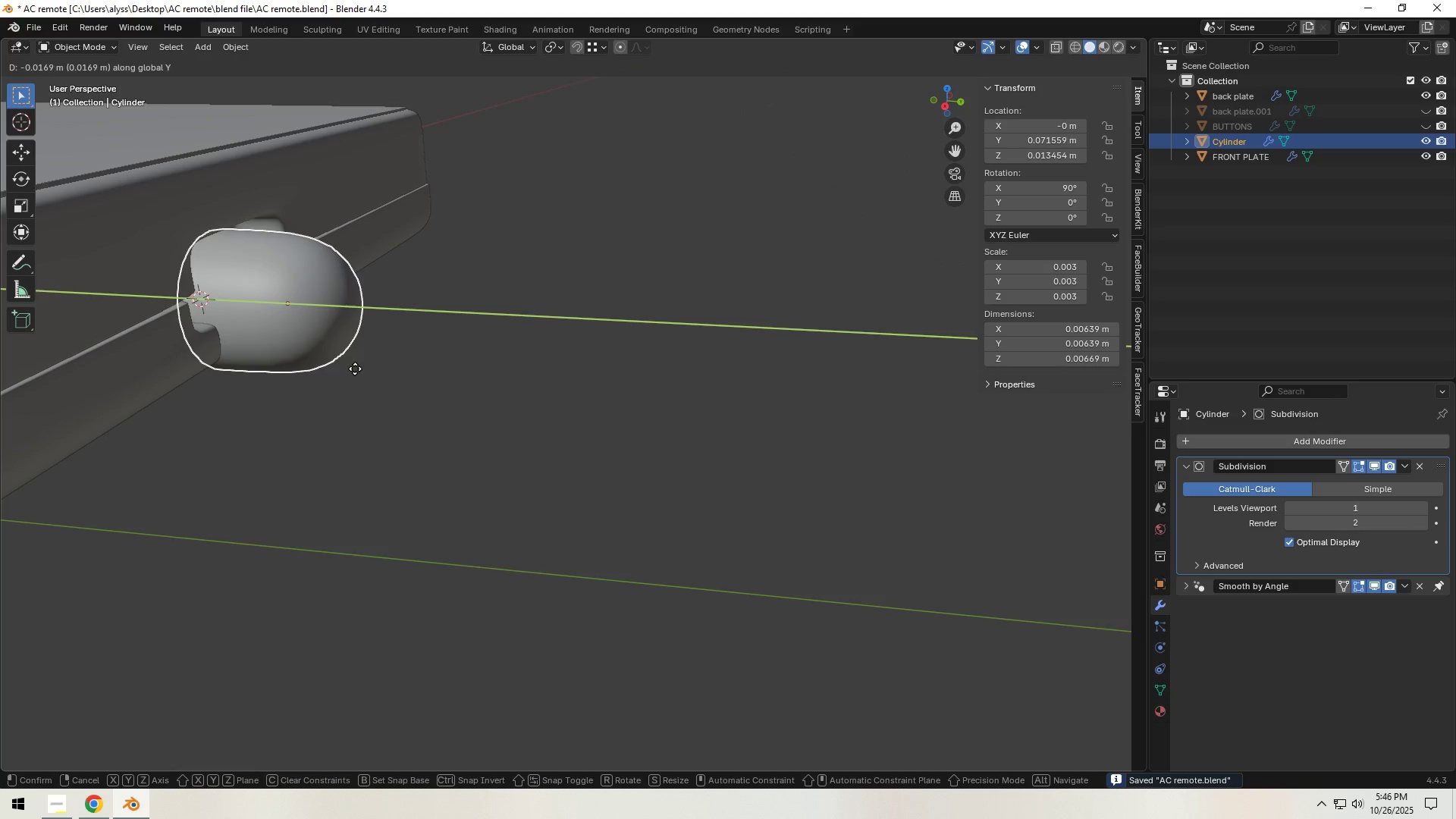 
left_click([355, 369])
 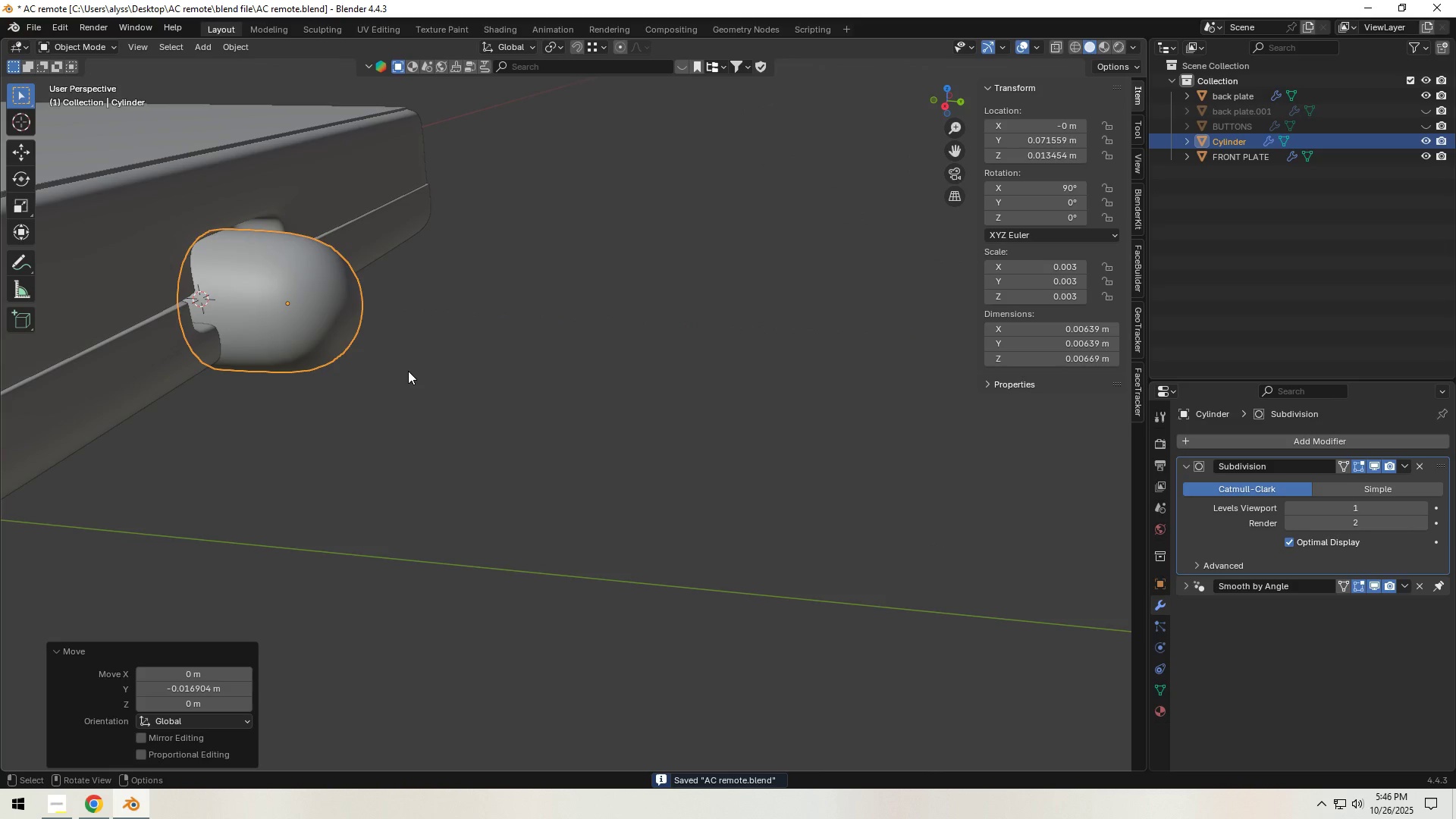 
hold_key(key=Backquote, duration=1.04)
 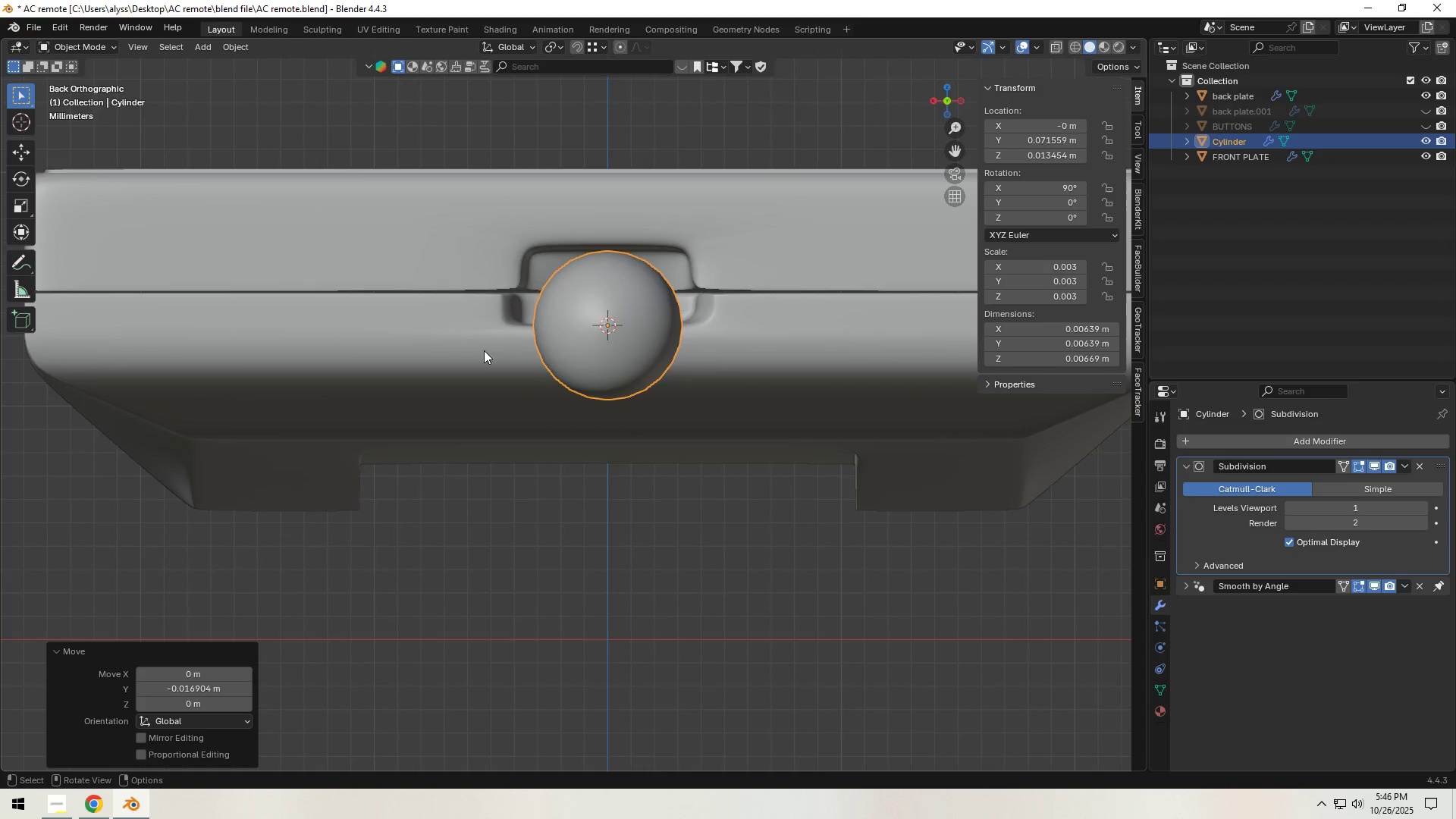 
scroll: coordinate [548, 350], scroll_direction: up, amount: 4.0
 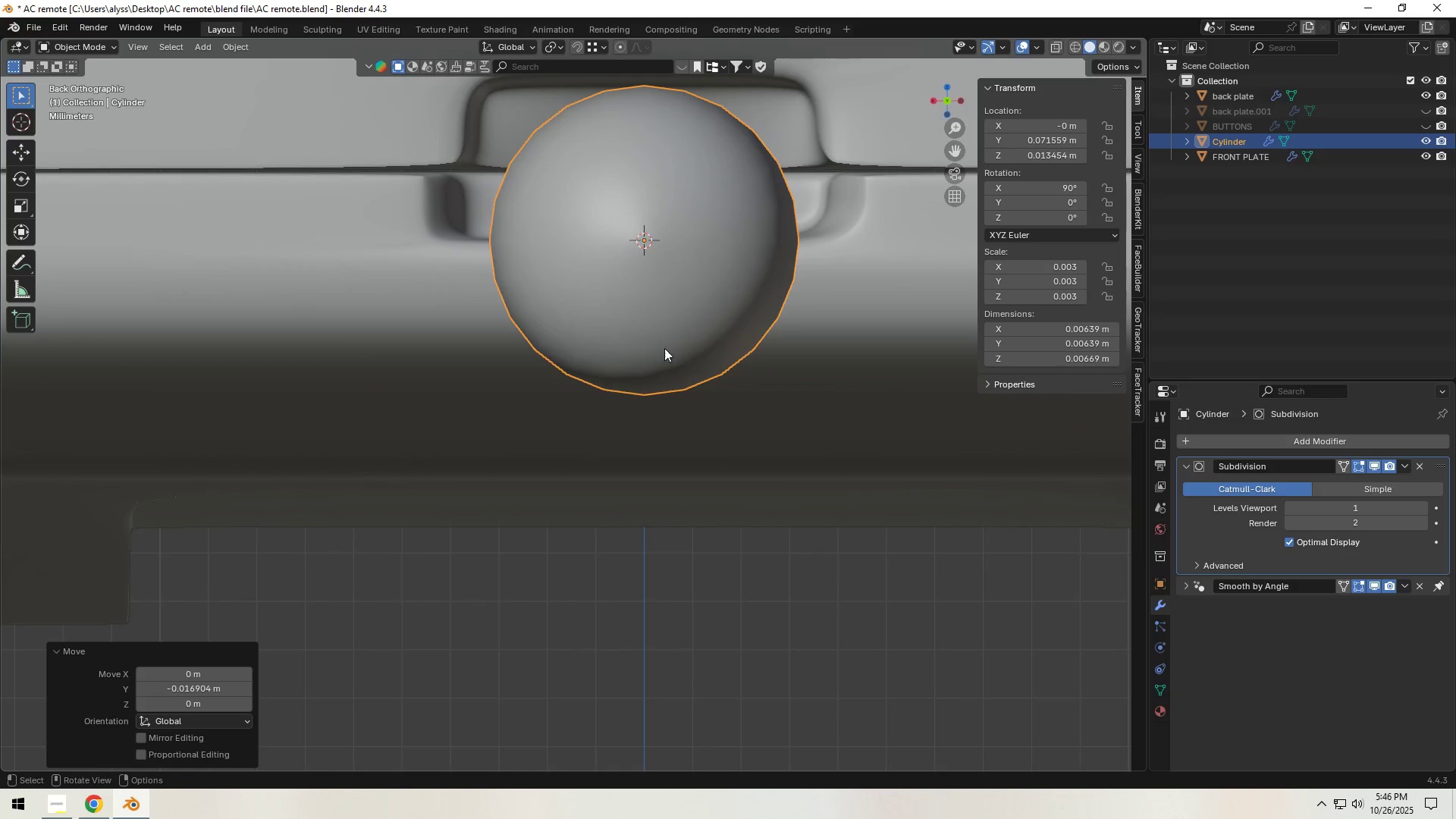 
hold_key(key=ShiftLeft, duration=0.47)
 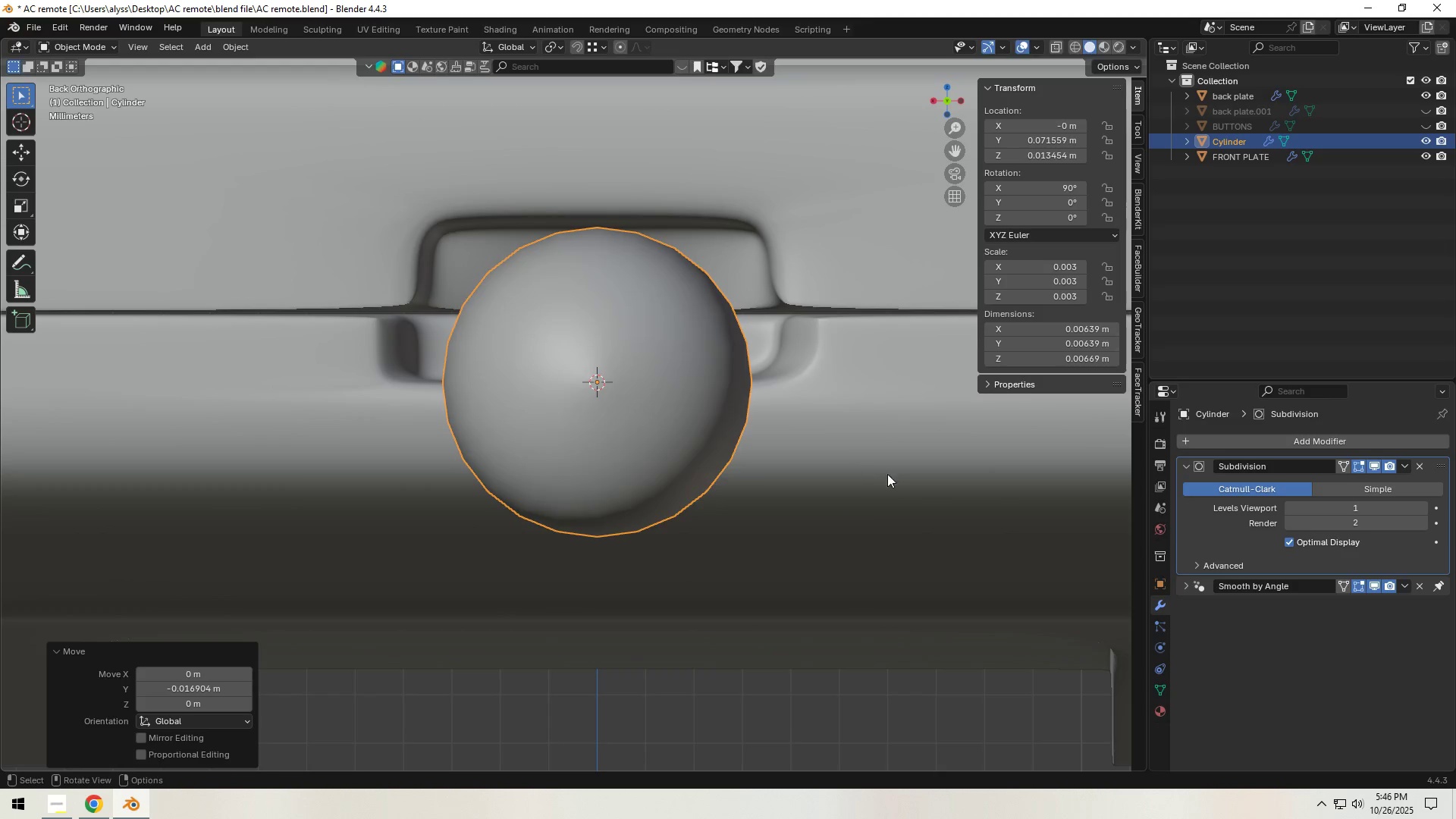 
key(S)
 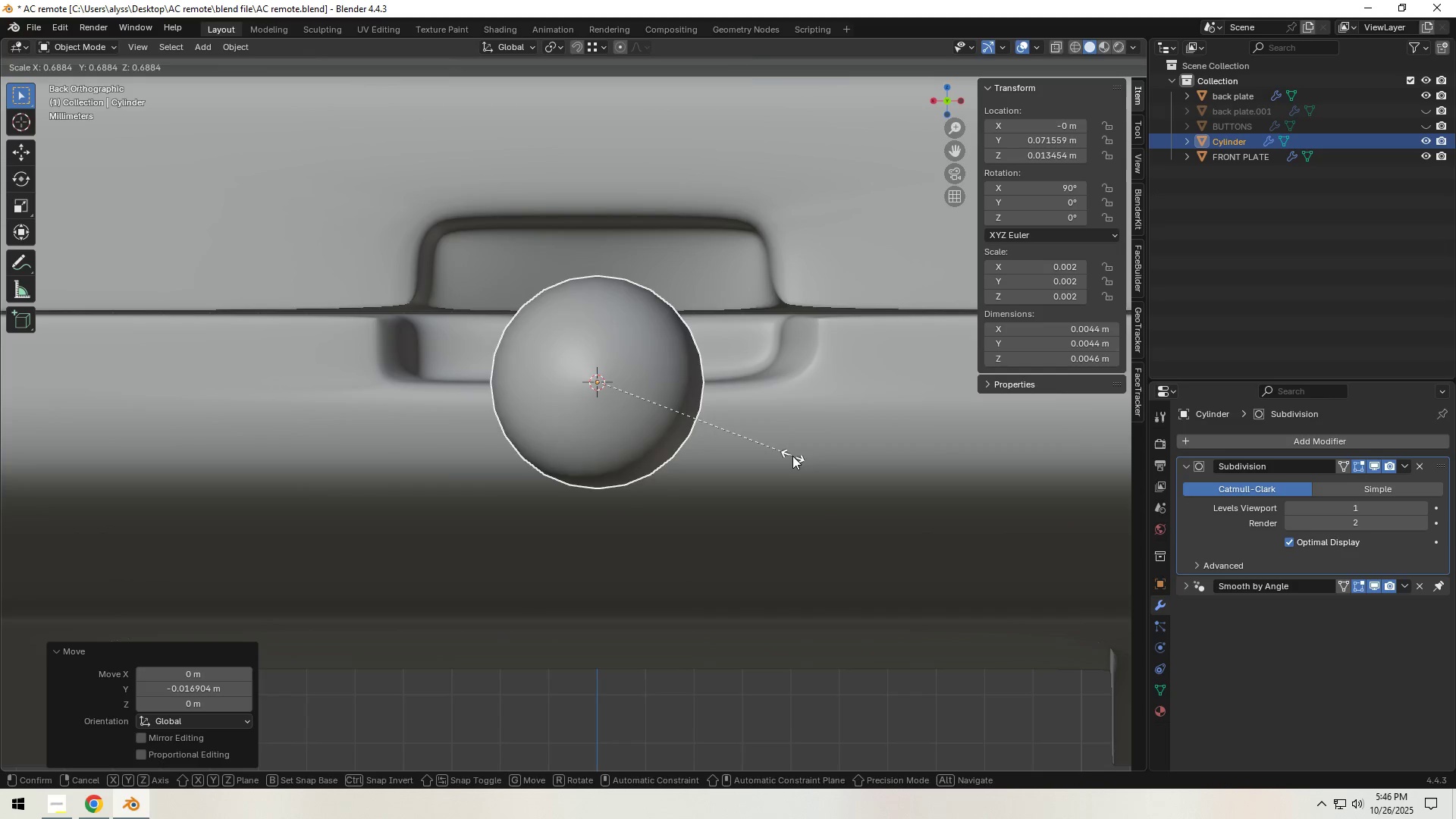 
left_click([792, 456])
 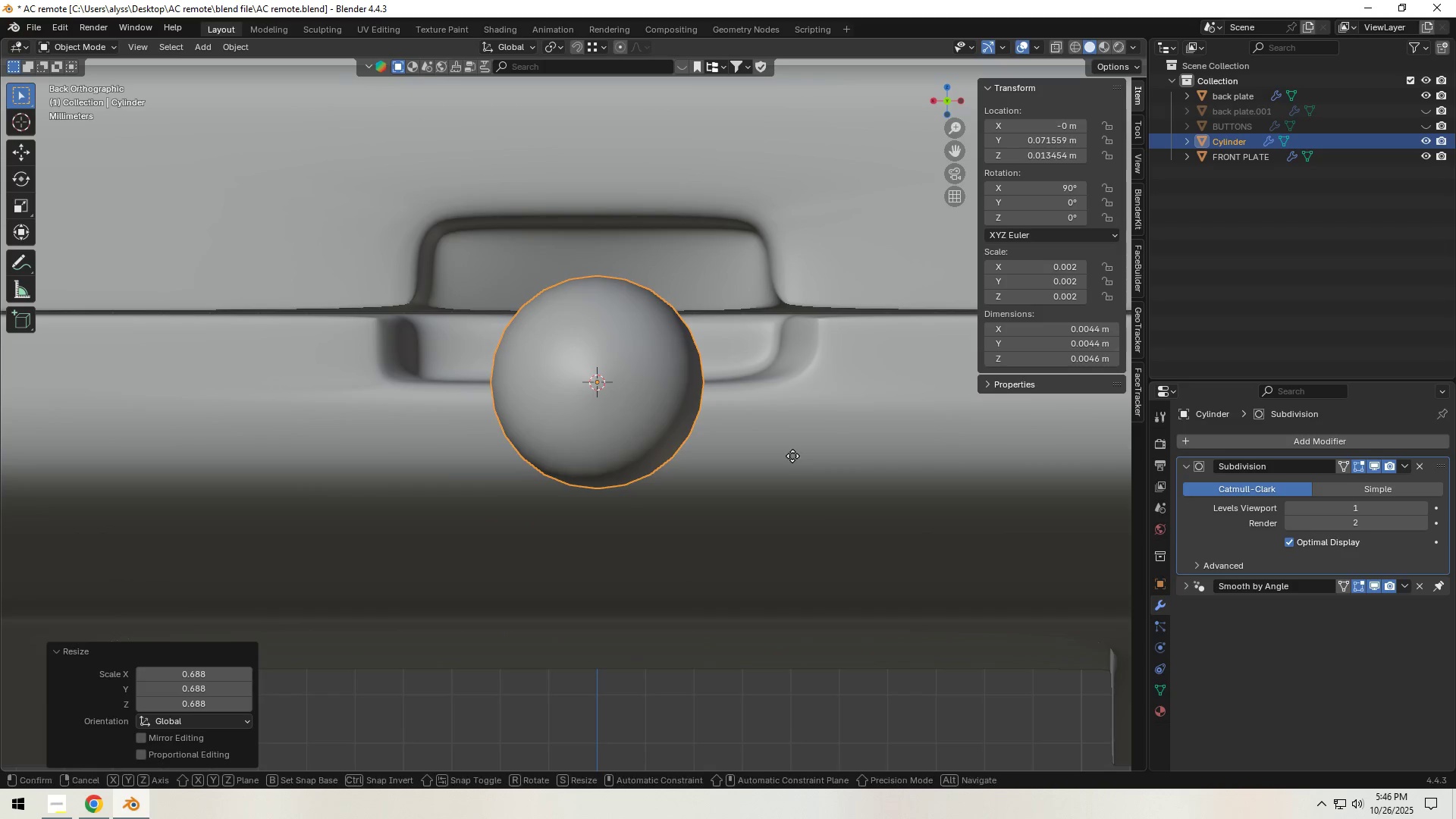 
type(gzs)
 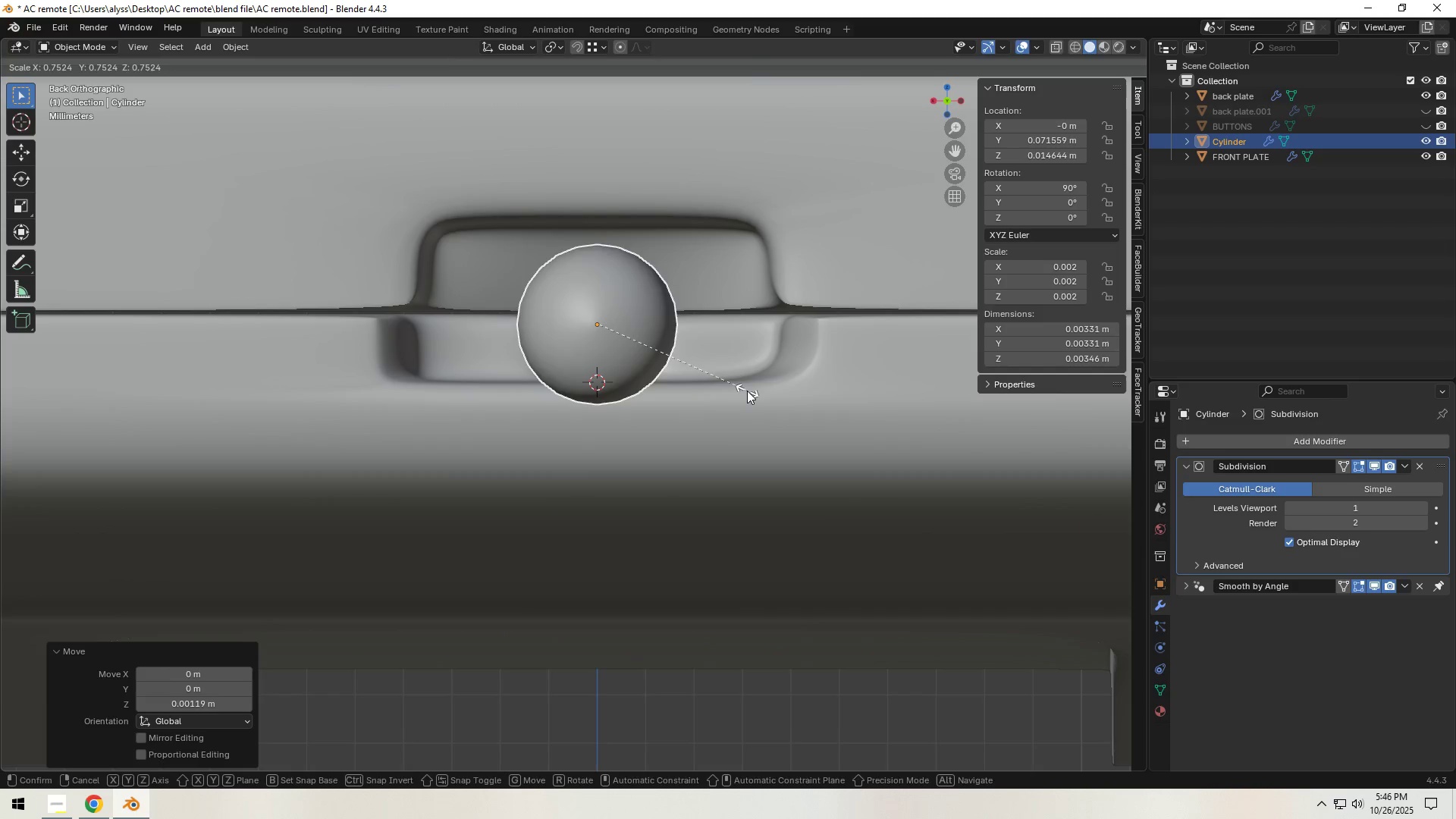 
left_click([746, 391])
 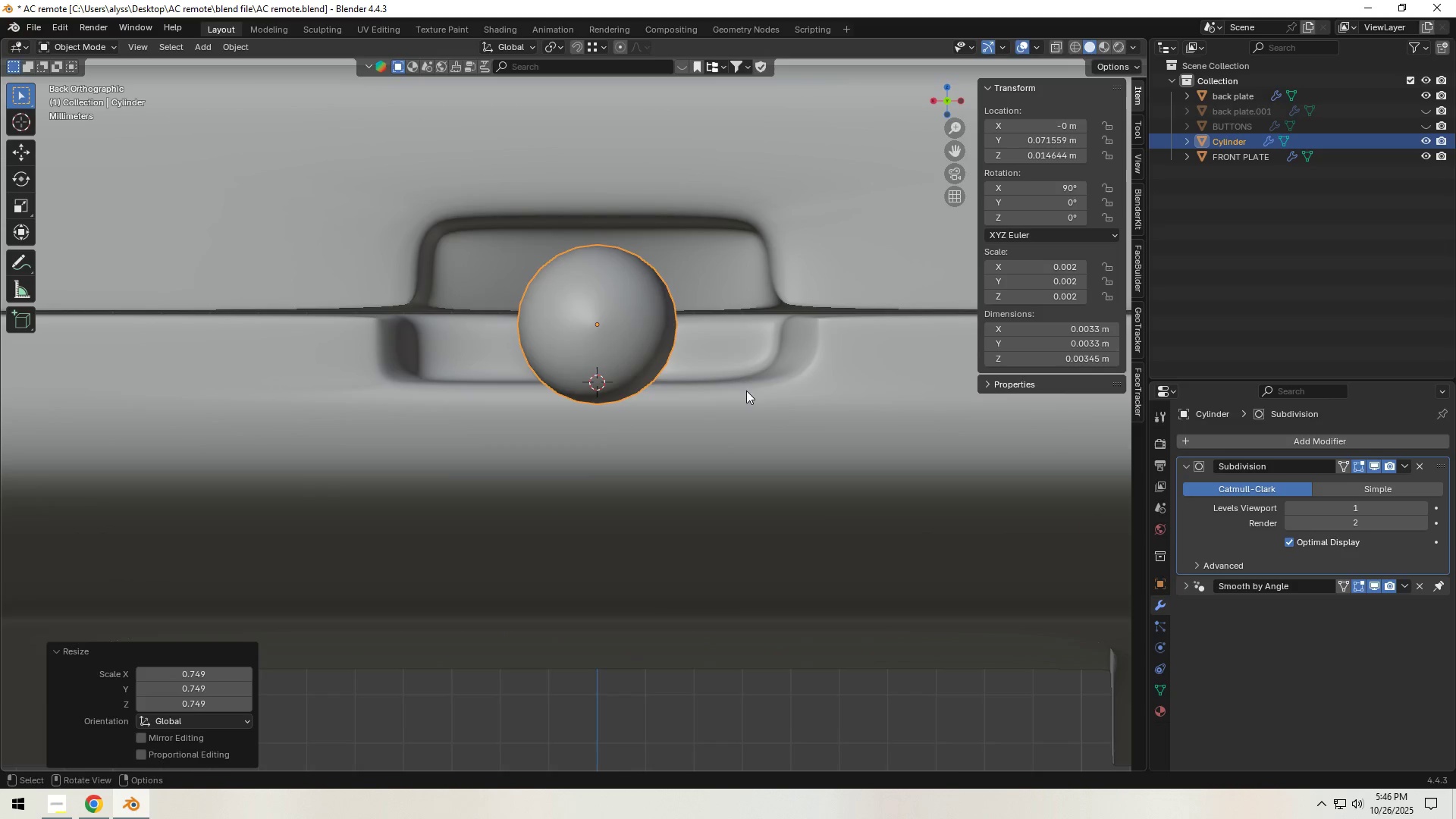 
type(gz)
 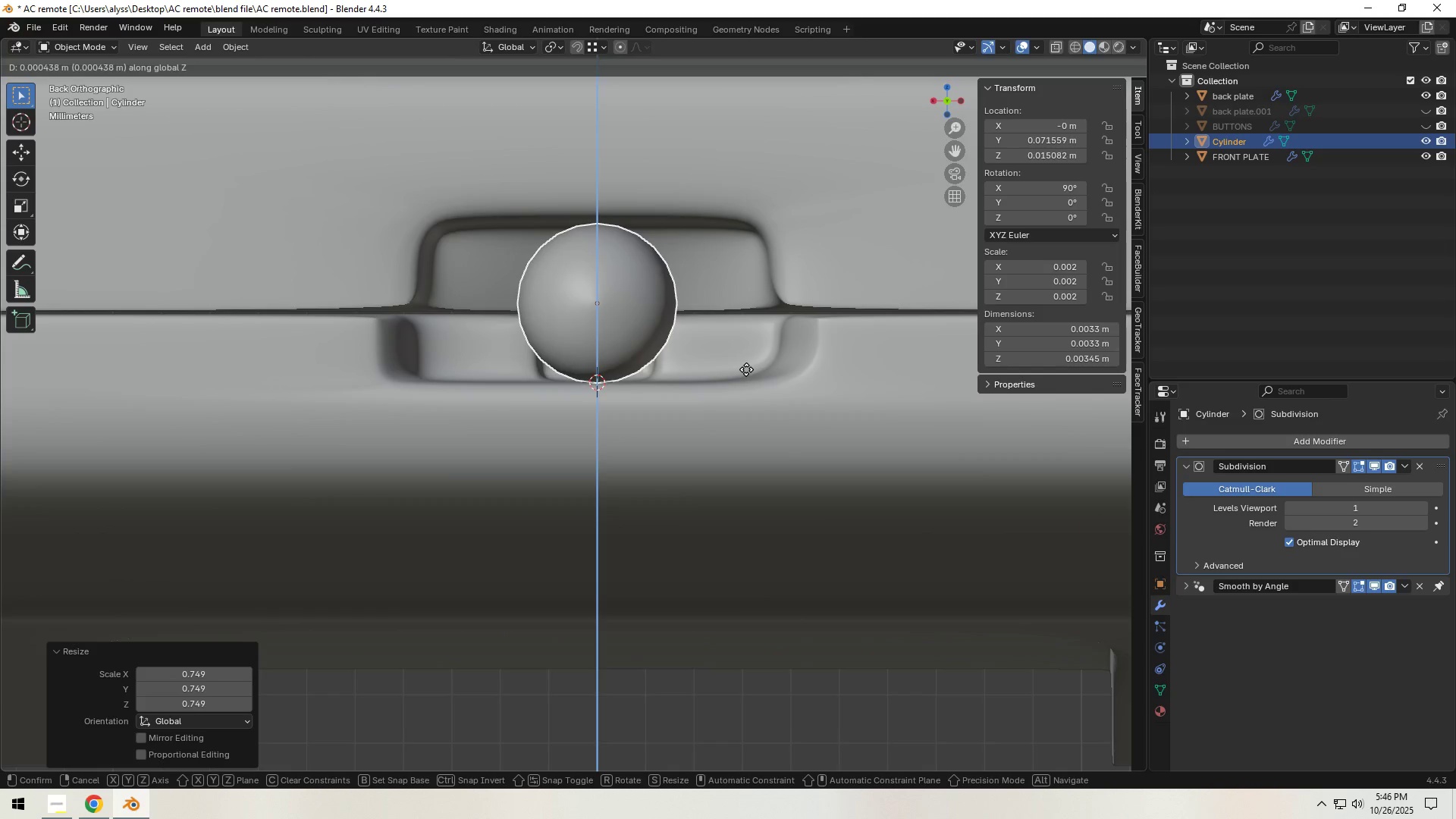 
left_click([746, 369])
 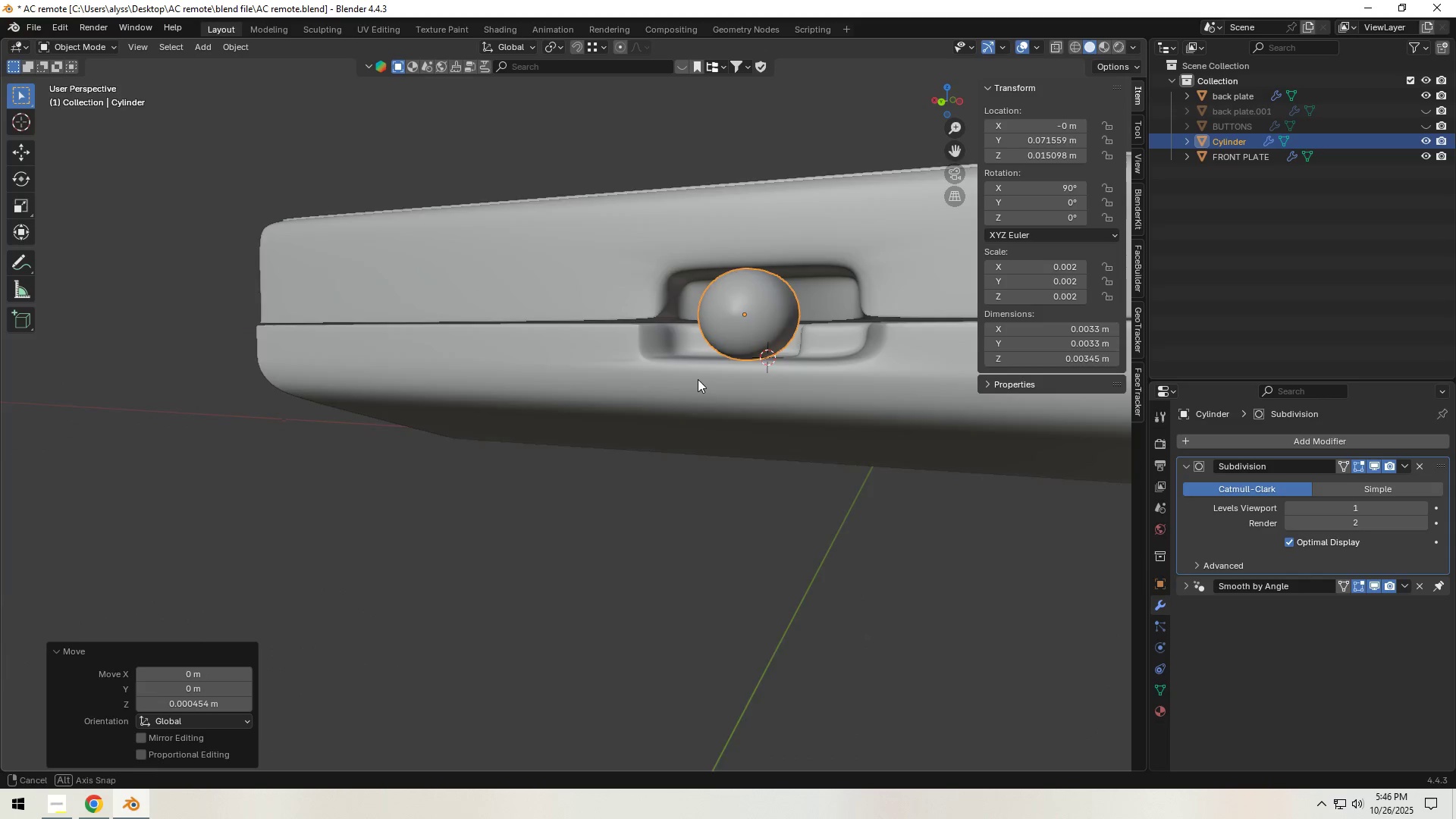 
scroll: coordinate [689, 382], scroll_direction: down, amount: 5.0
 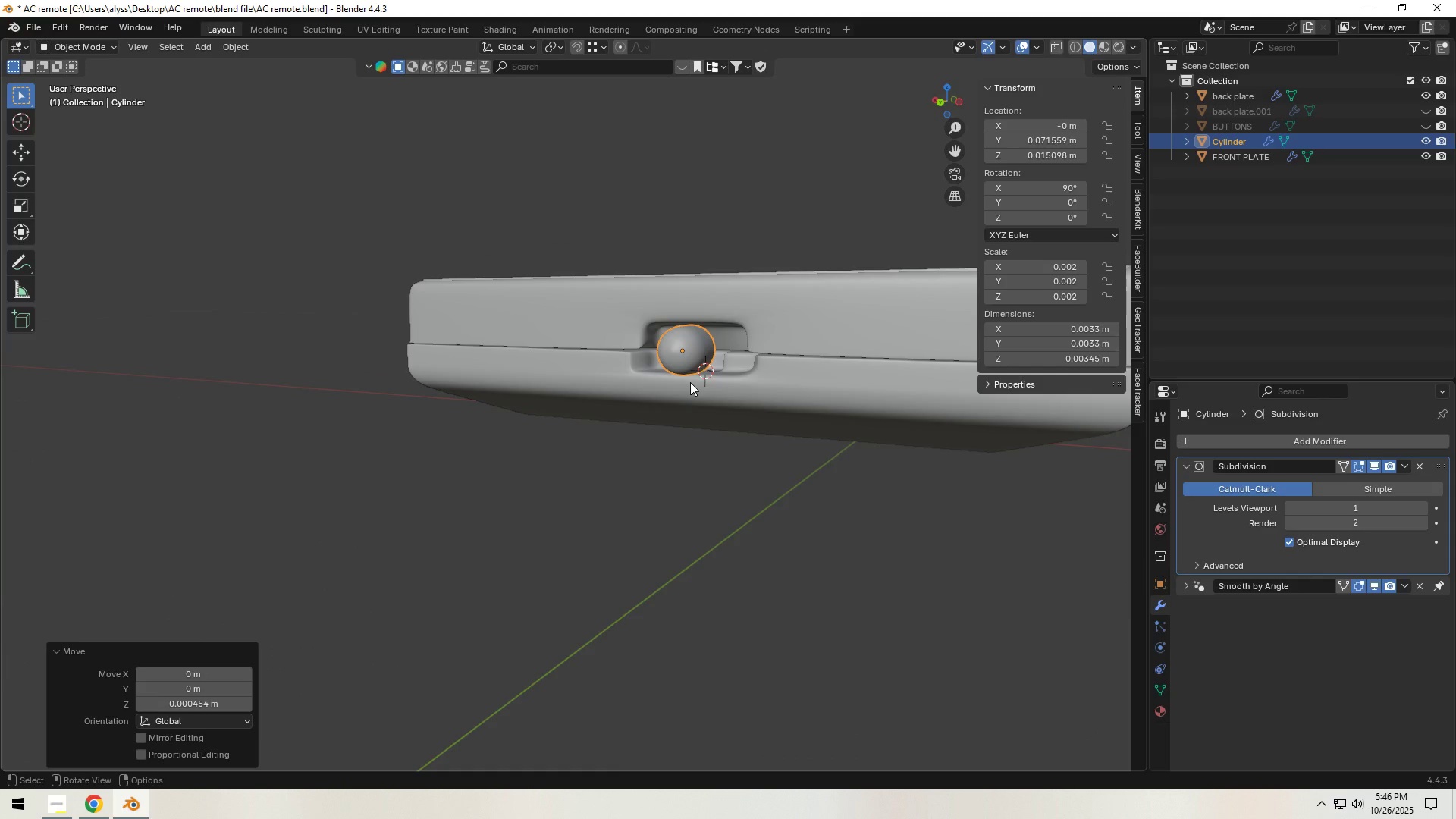 
hold_key(key=Backquote, duration=0.54)
 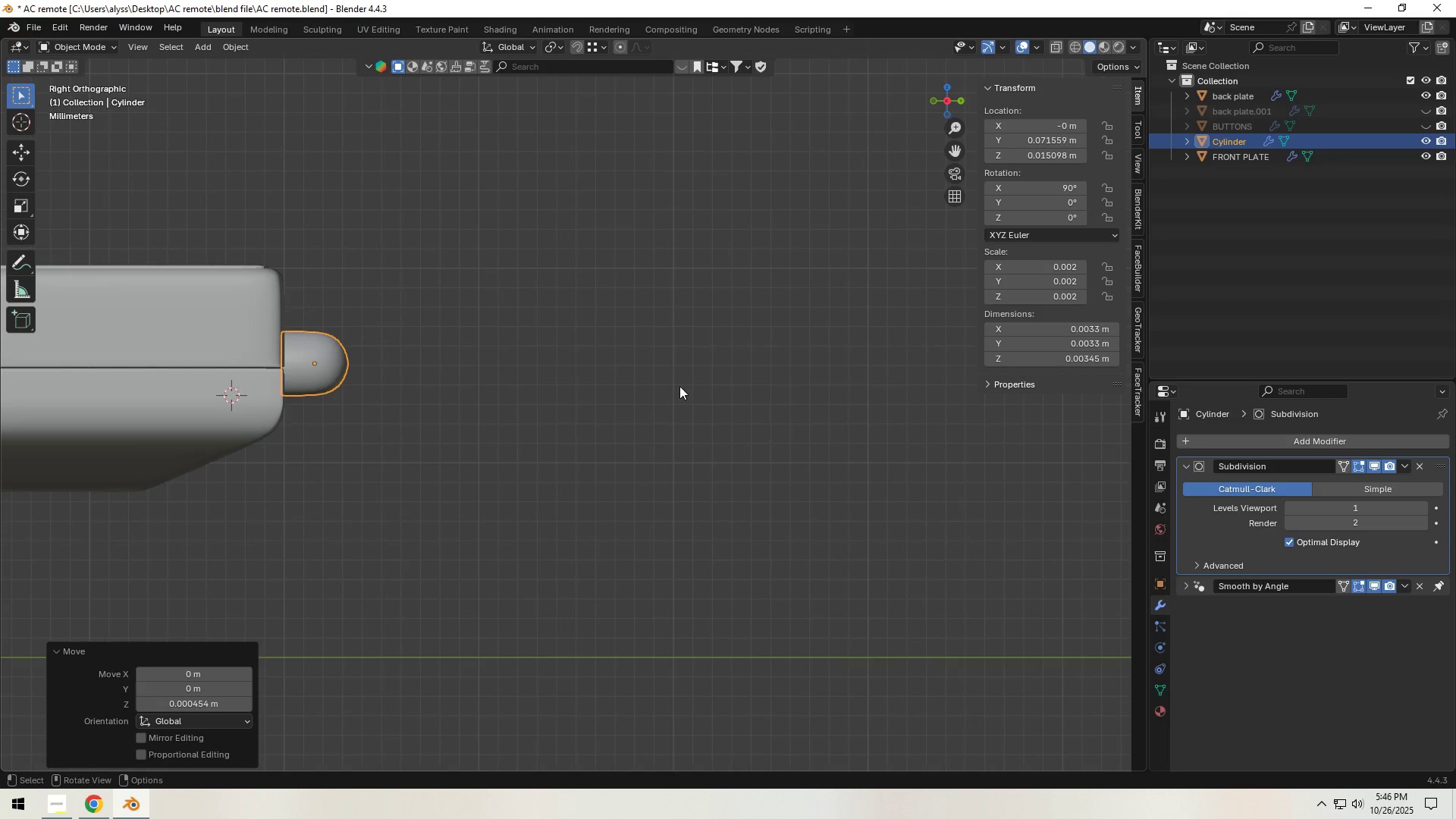 
type(zgy)
 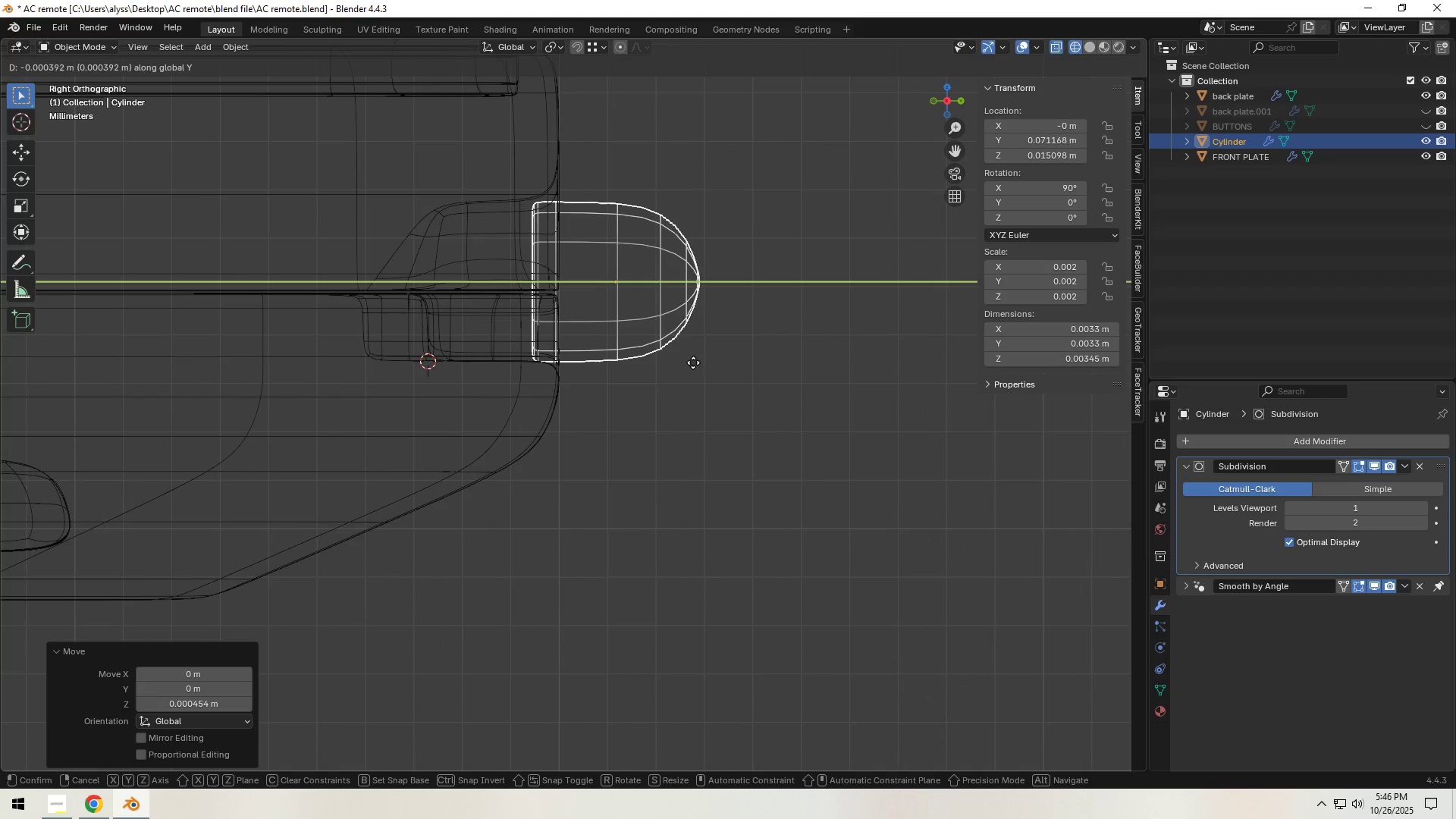 
scroll: coordinate [663, 411], scroll_direction: up, amount: 5.0
 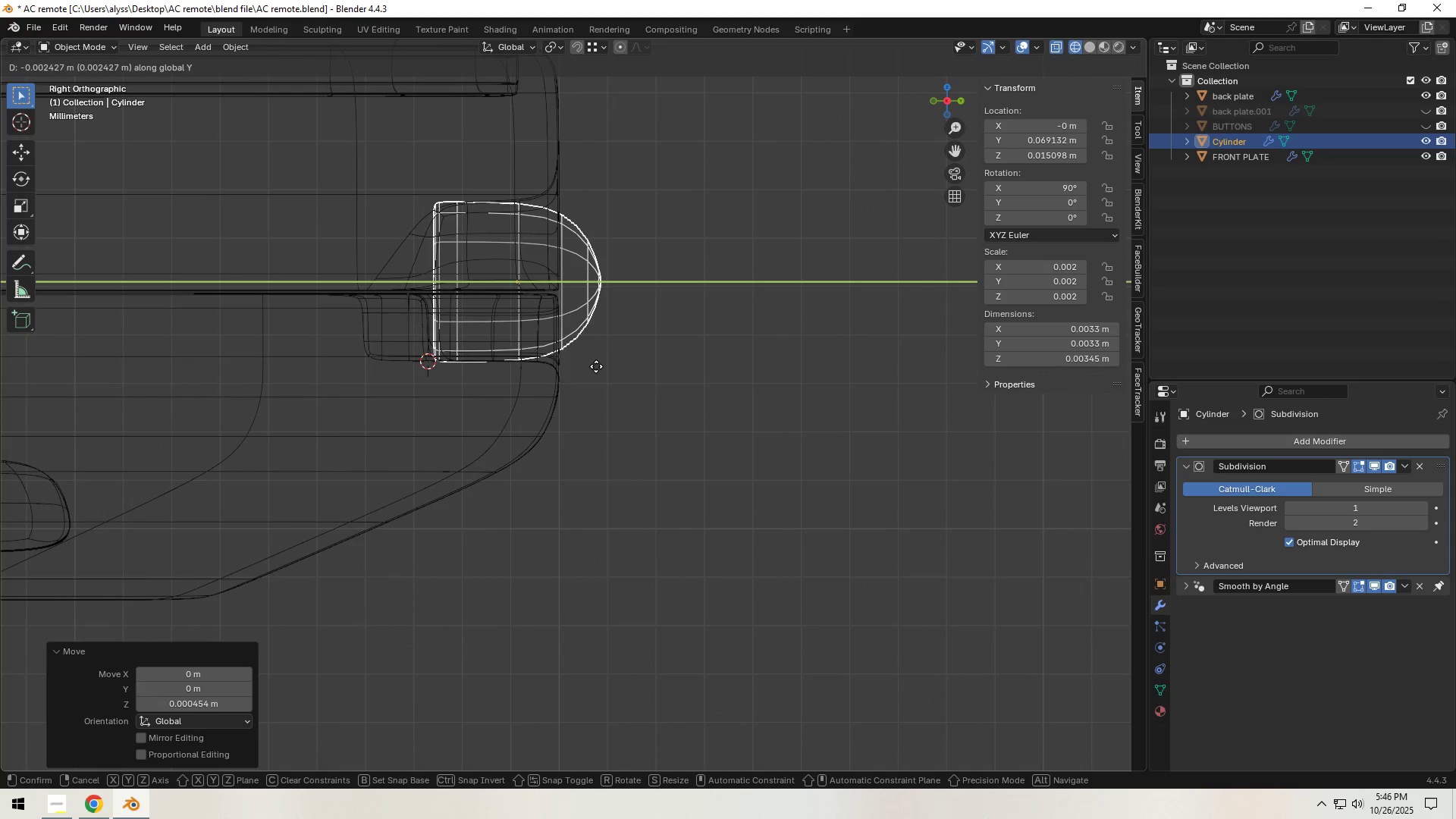 
double_click([666, 361])
 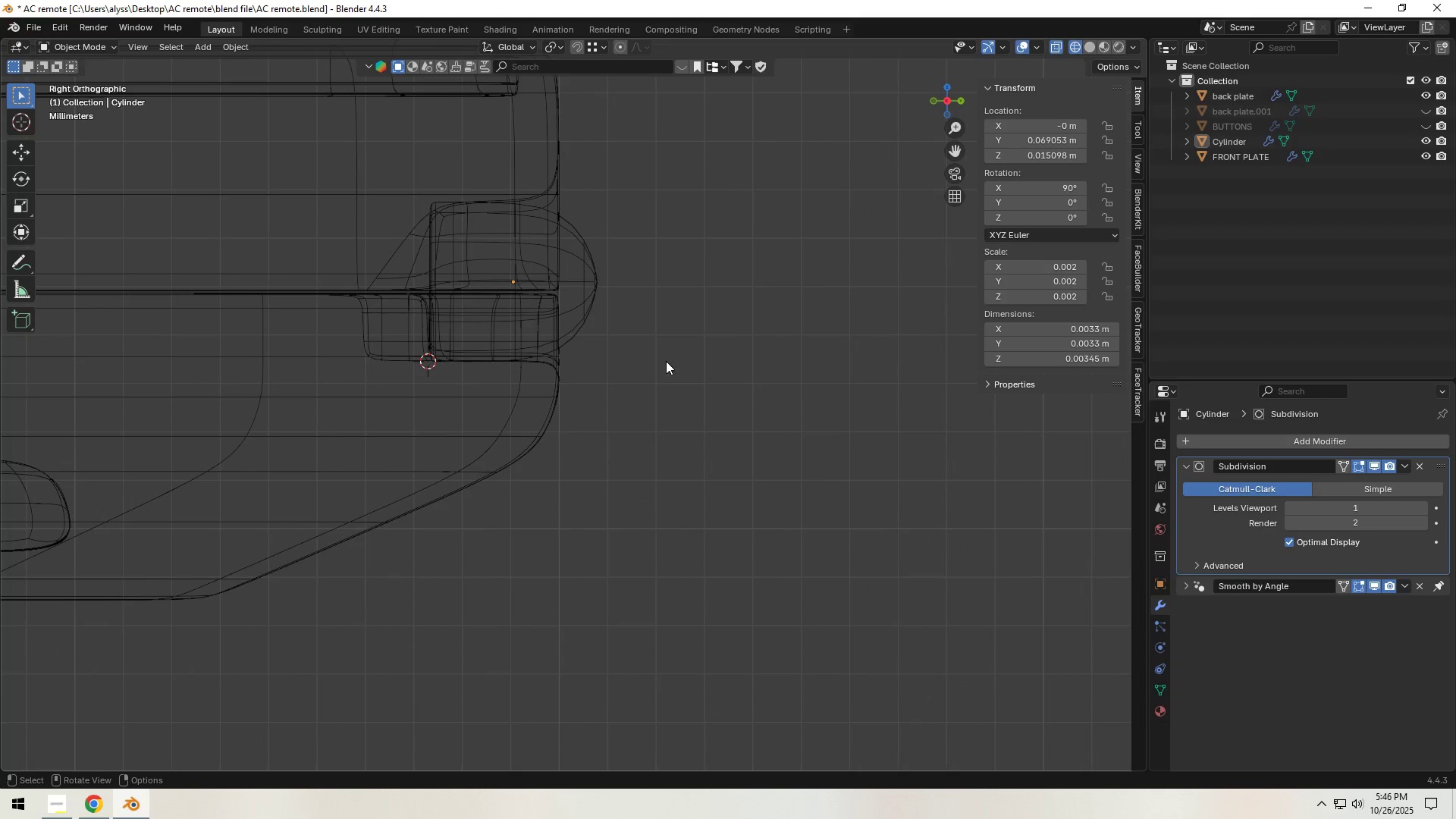 
key(Z)
 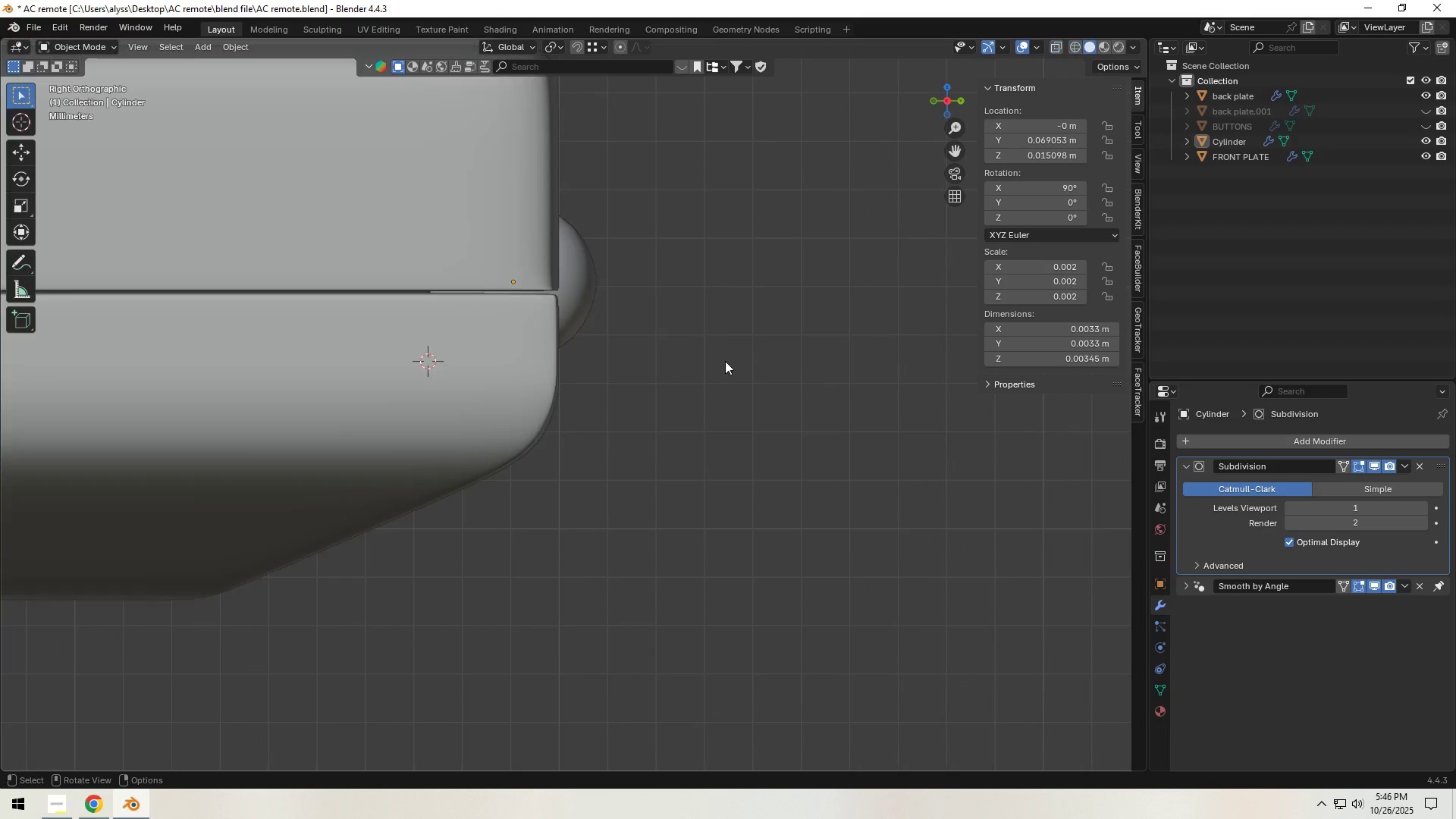 
scroll: coordinate [532, 397], scroll_direction: down, amount: 9.0
 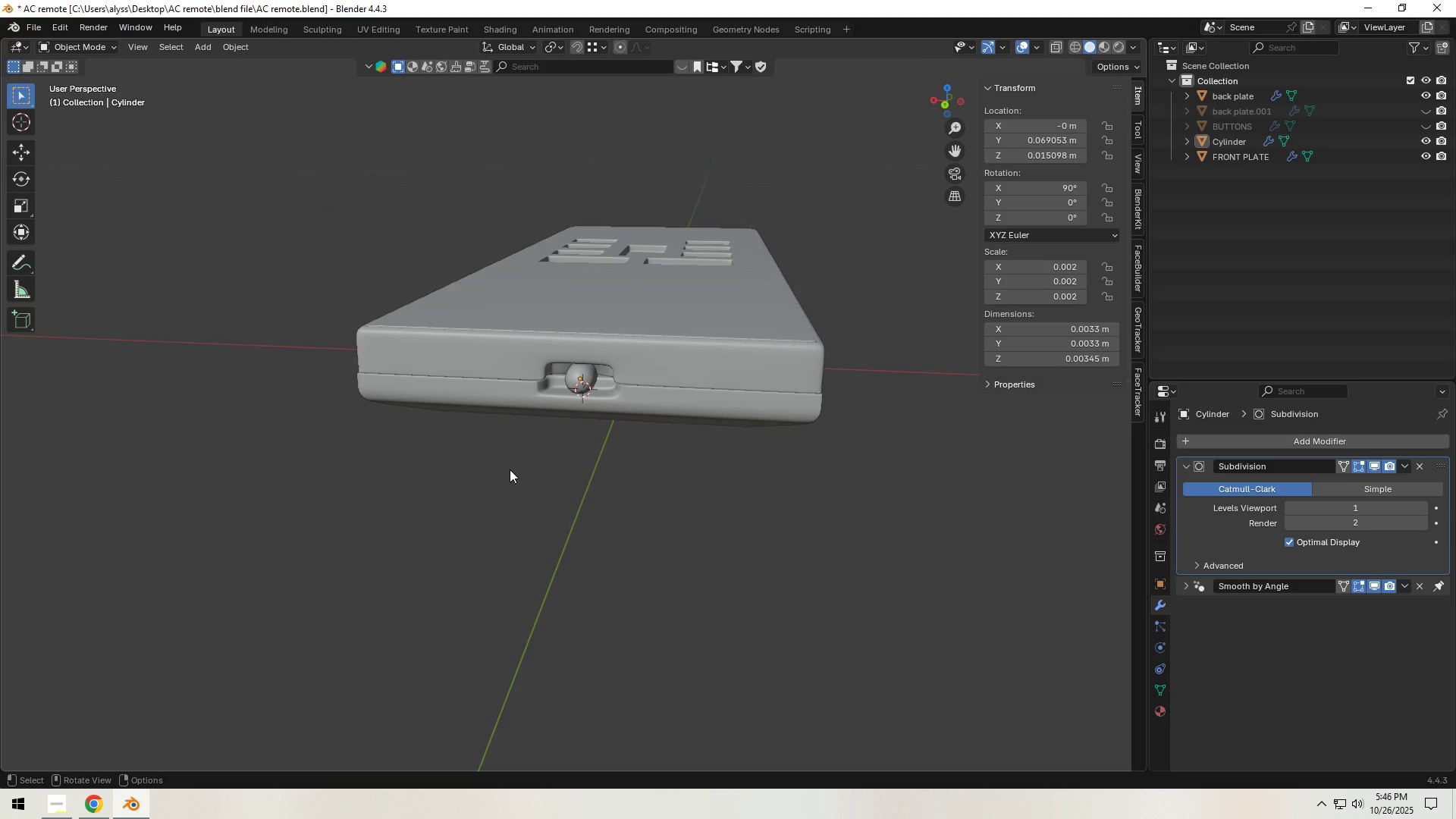 
left_click([510, 469])
 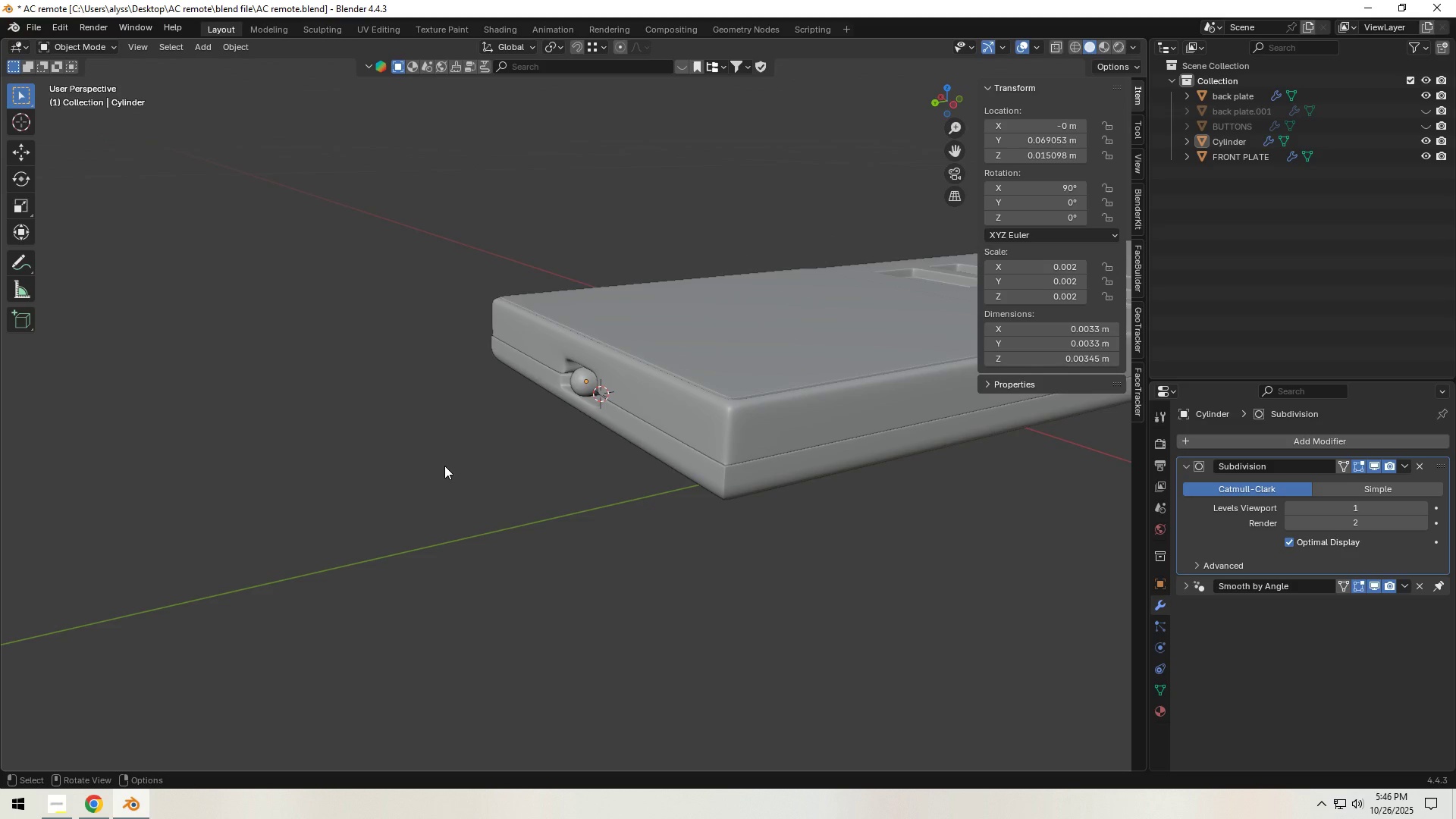 
scroll: coordinate [444, 463], scroll_direction: down, amount: 3.0
 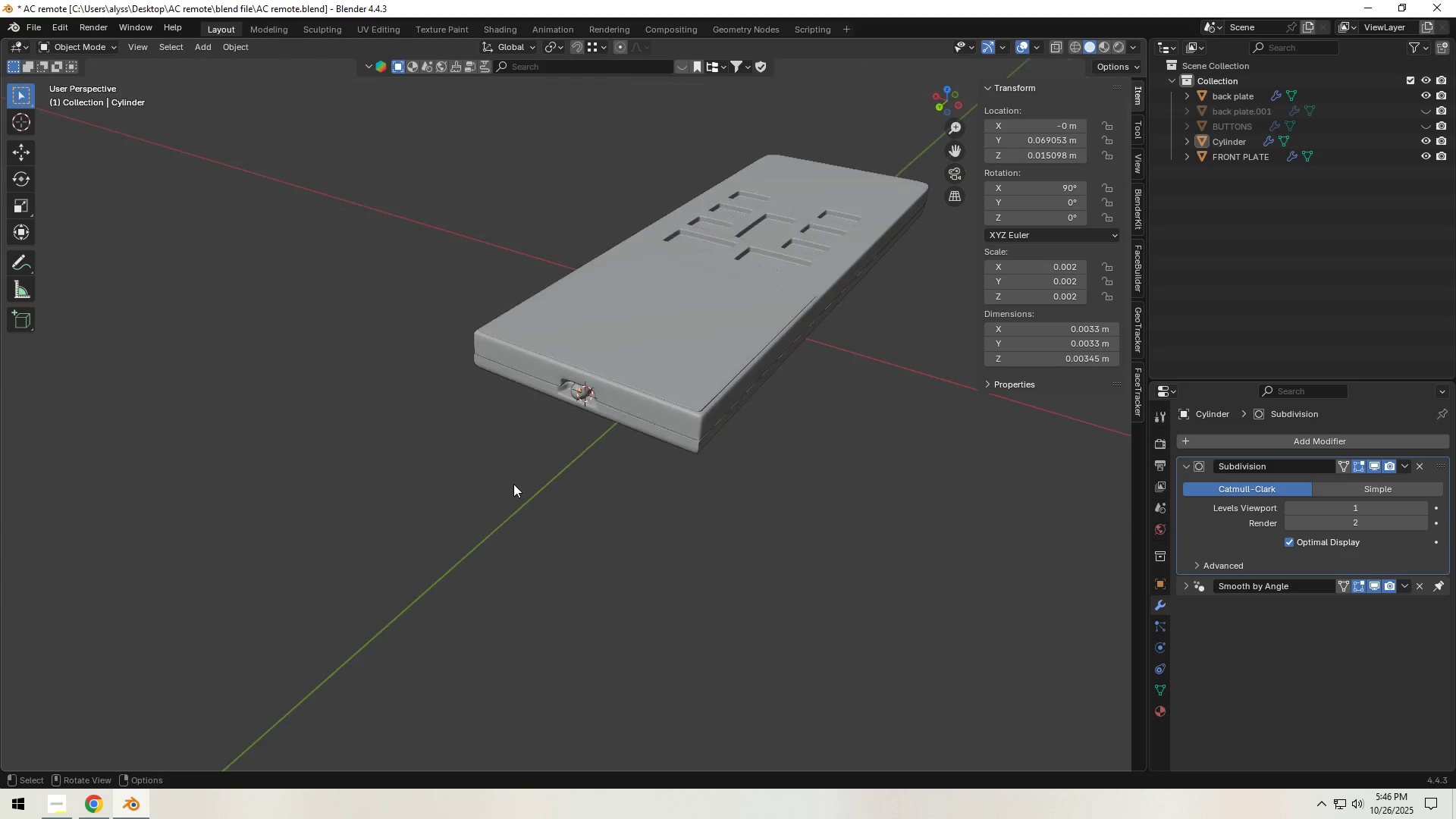 
left_click([513, 485])
 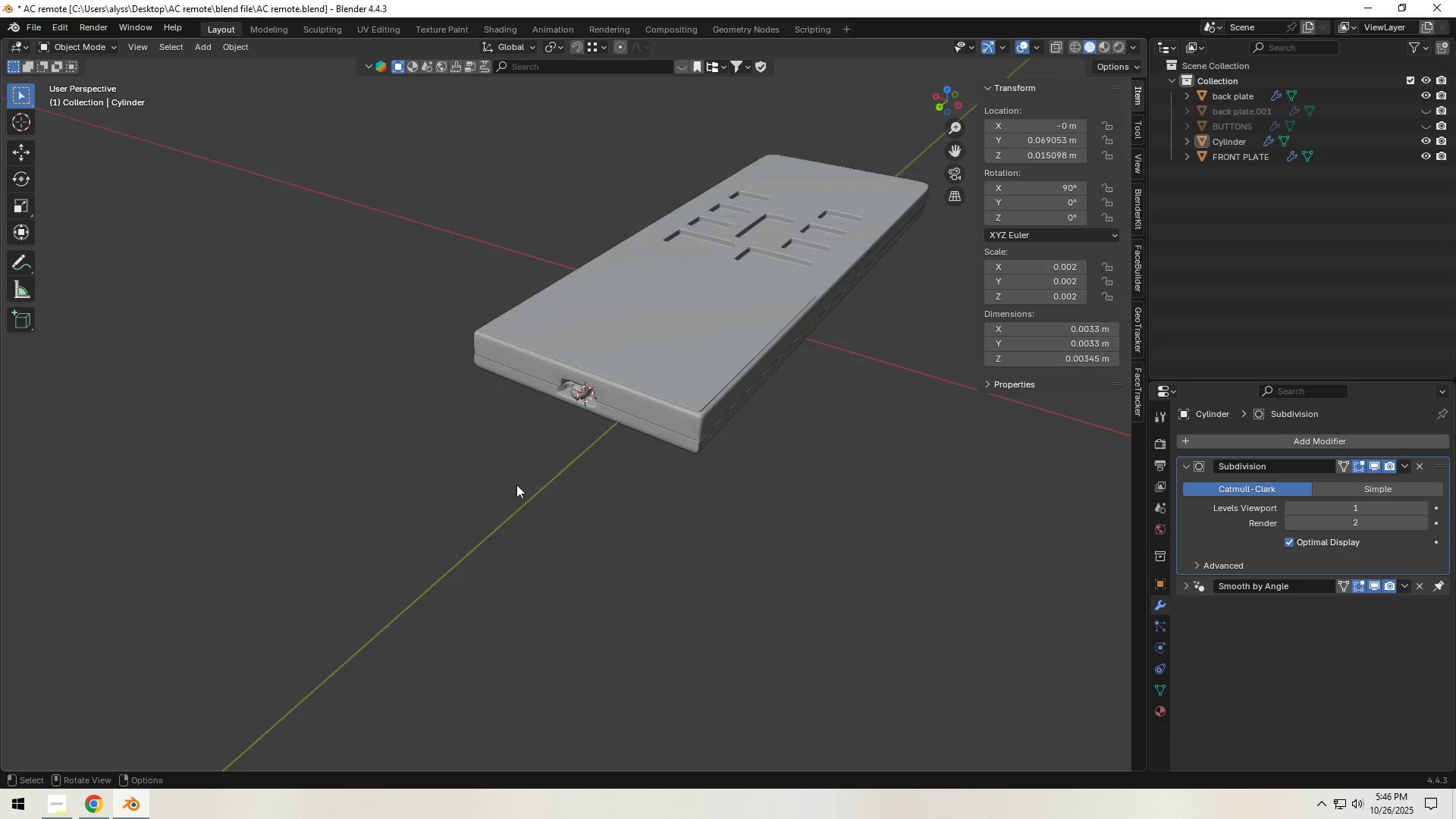 
scroll: coordinate [647, 445], scroll_direction: up, amount: 15.0
 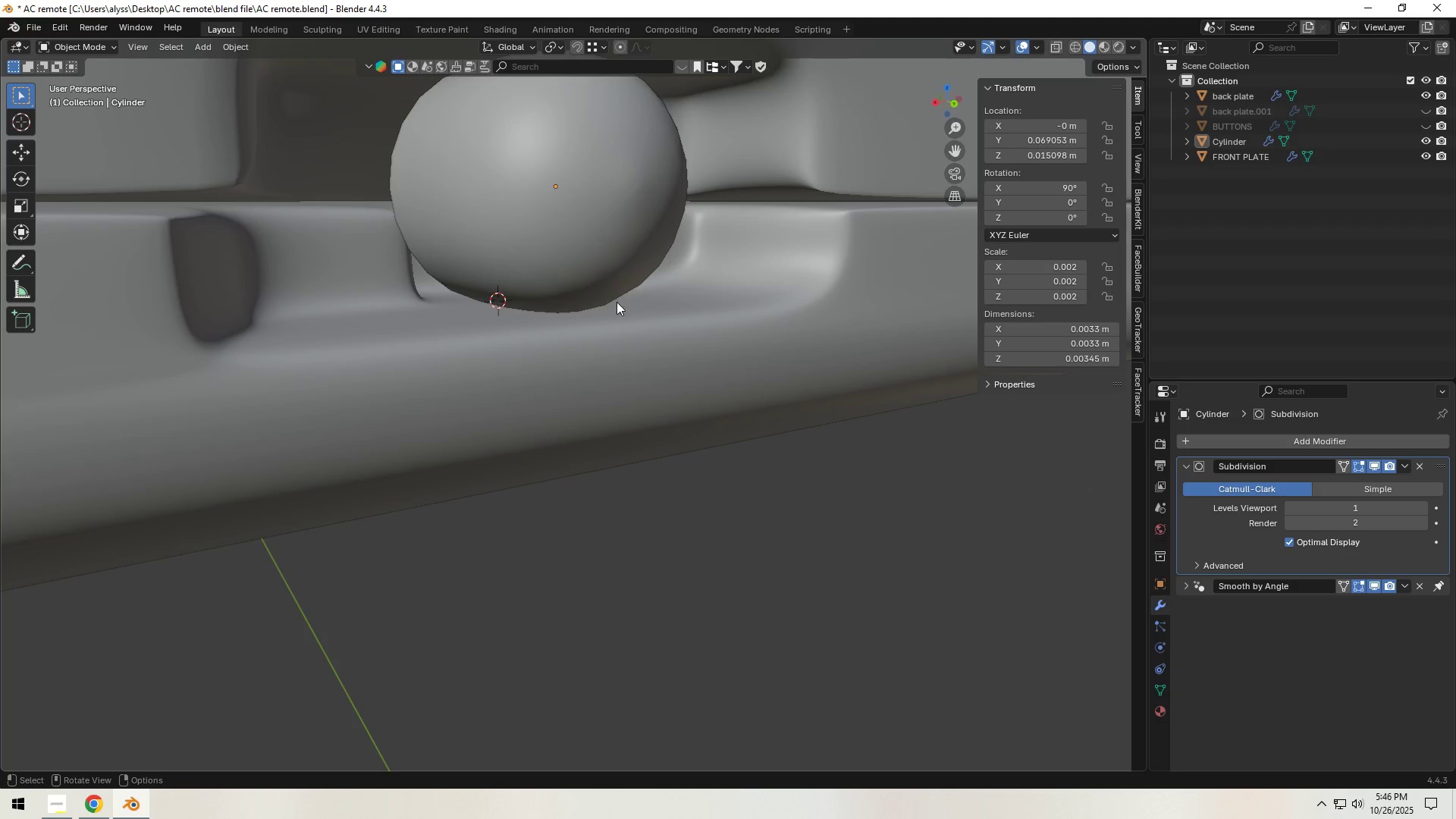 
left_click([601, 246])
 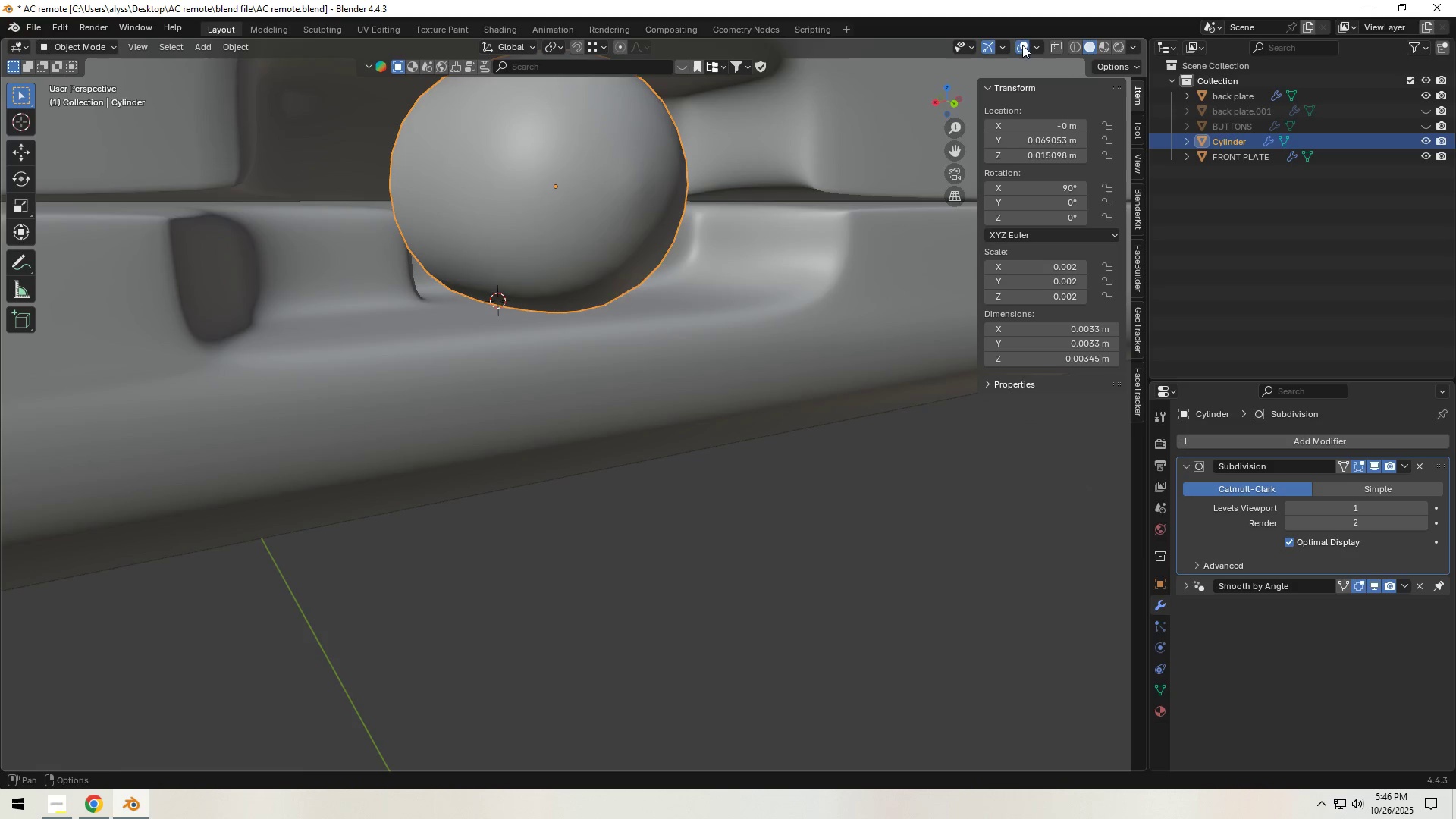 
left_click([1033, 44])
 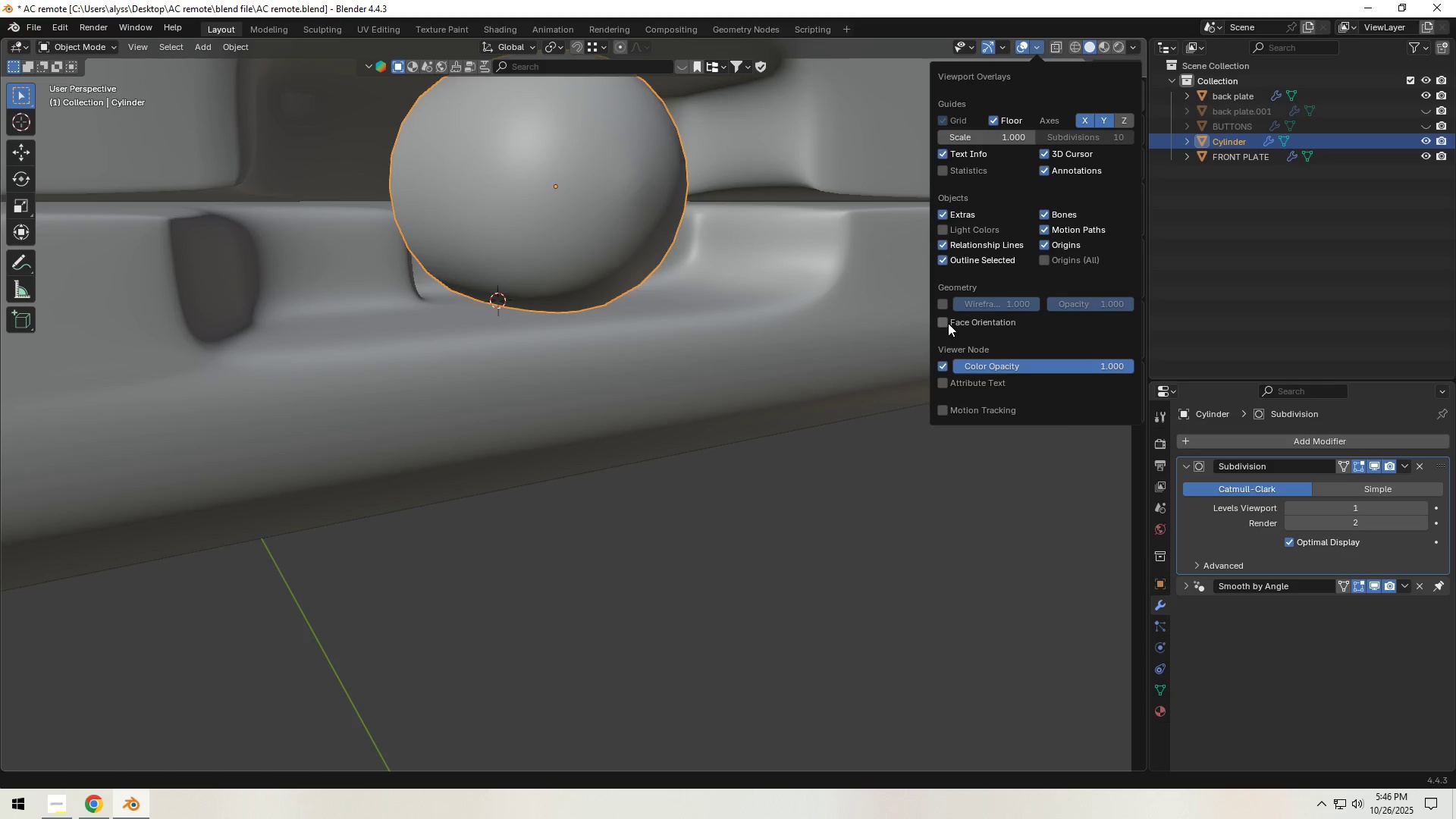 
left_click([943, 322])
 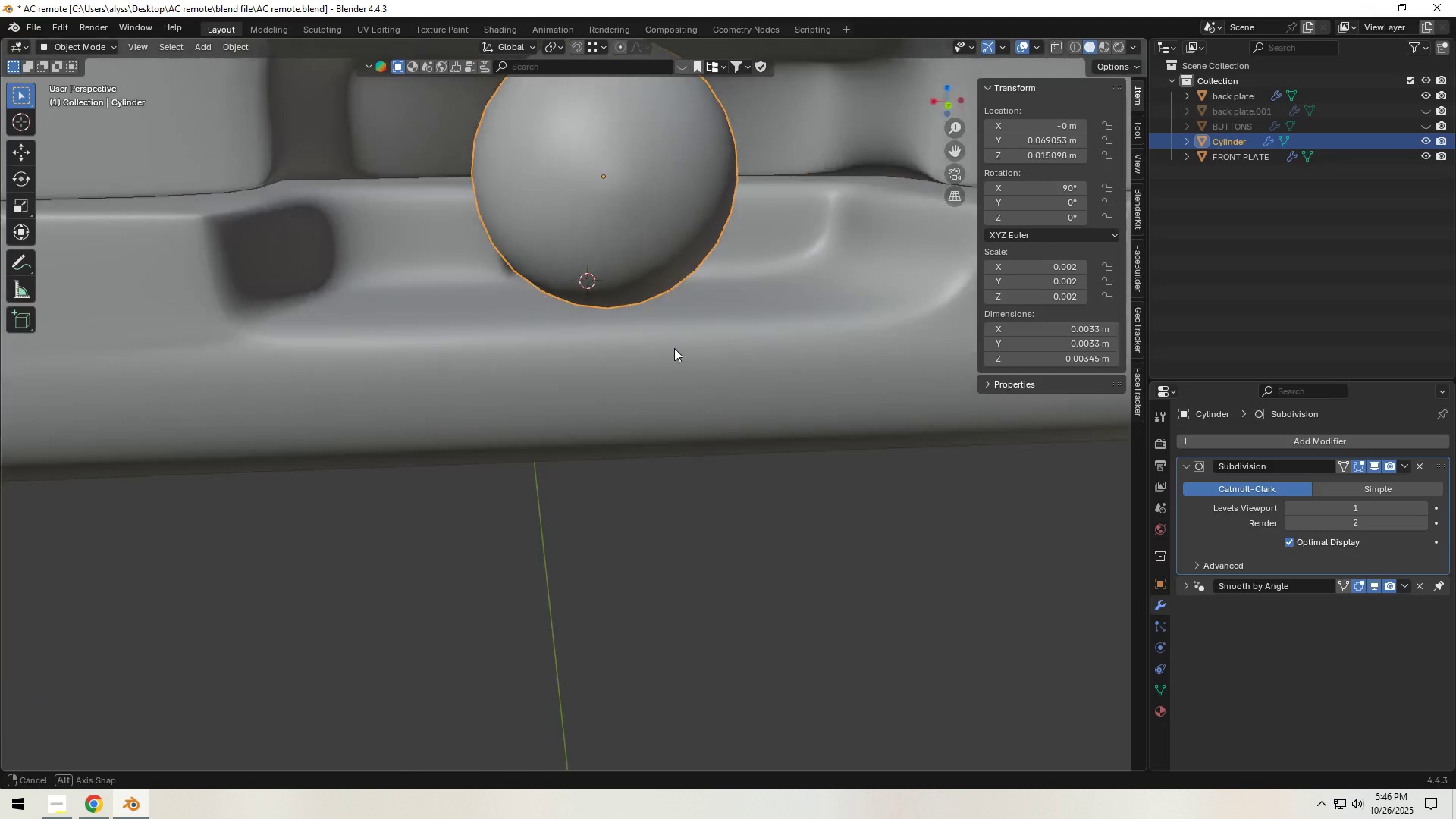 
scroll: coordinate [615, 339], scroll_direction: down, amount: 3.0
 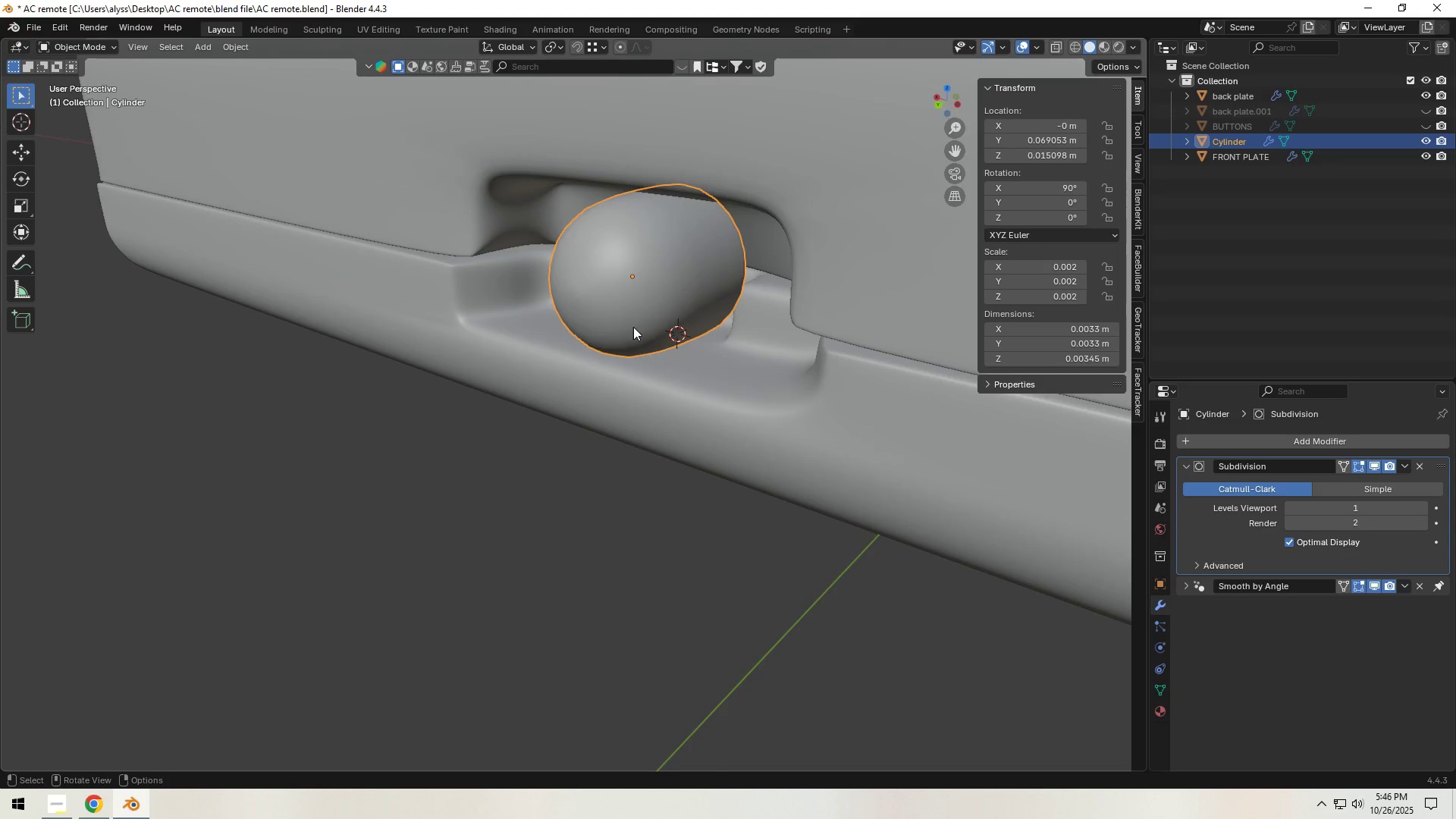 
hold_key(key=ShiftLeft, duration=0.33)
 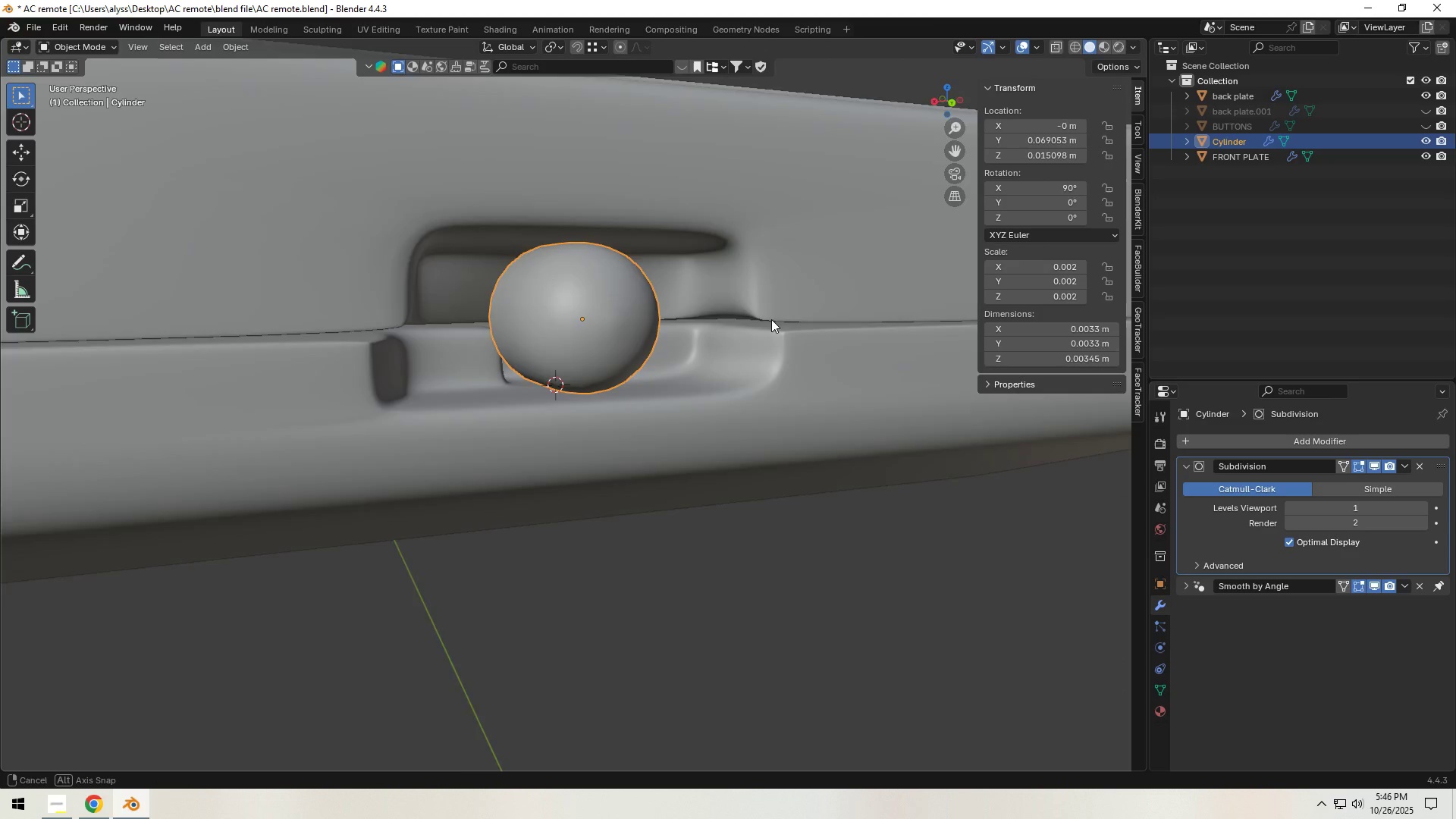 
scroll: coordinate [719, 325], scroll_direction: up, amount: 3.0
 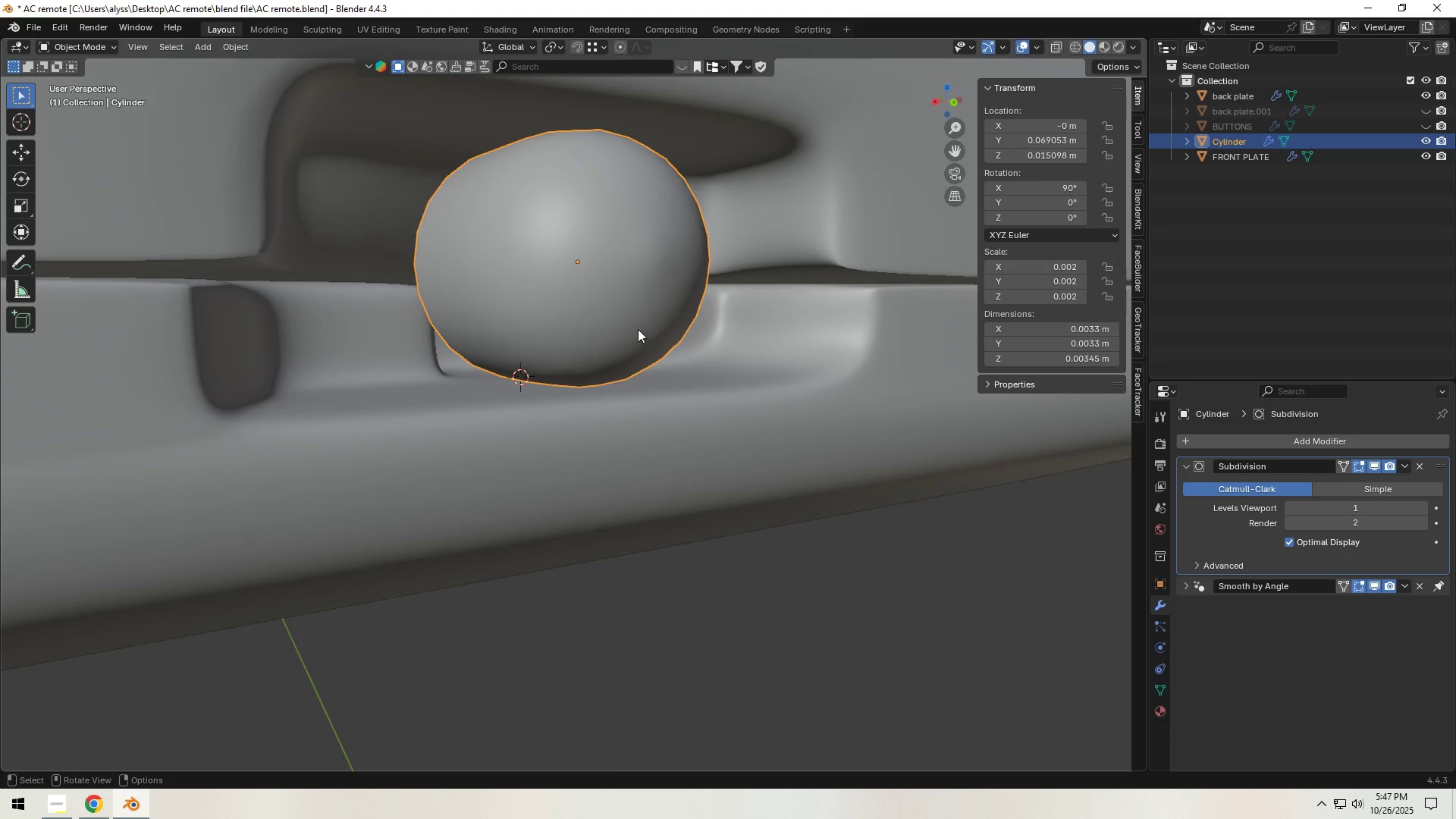 
hold_key(key=ShiftLeft, duration=0.5)
 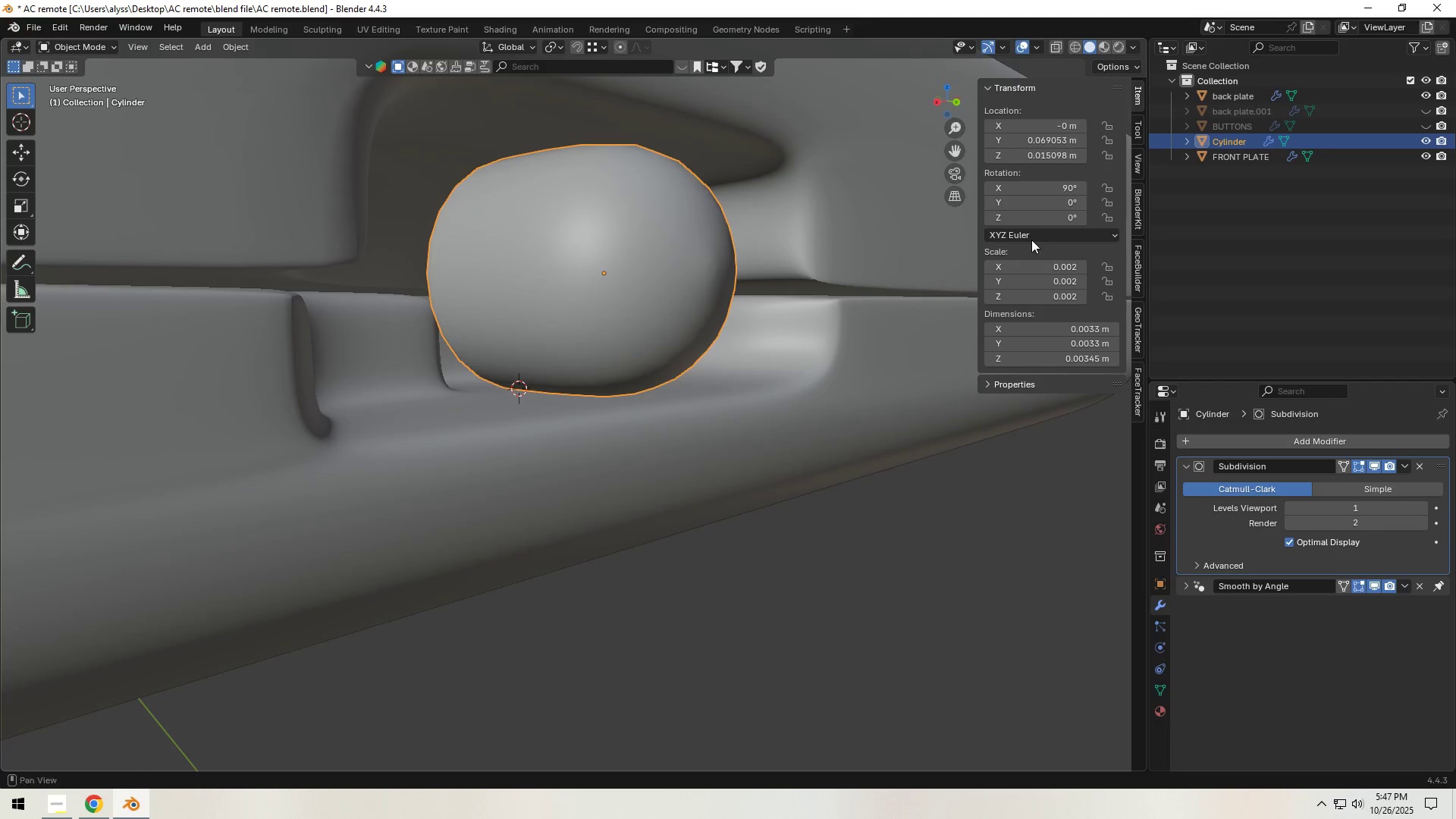 
wait(5.46)
 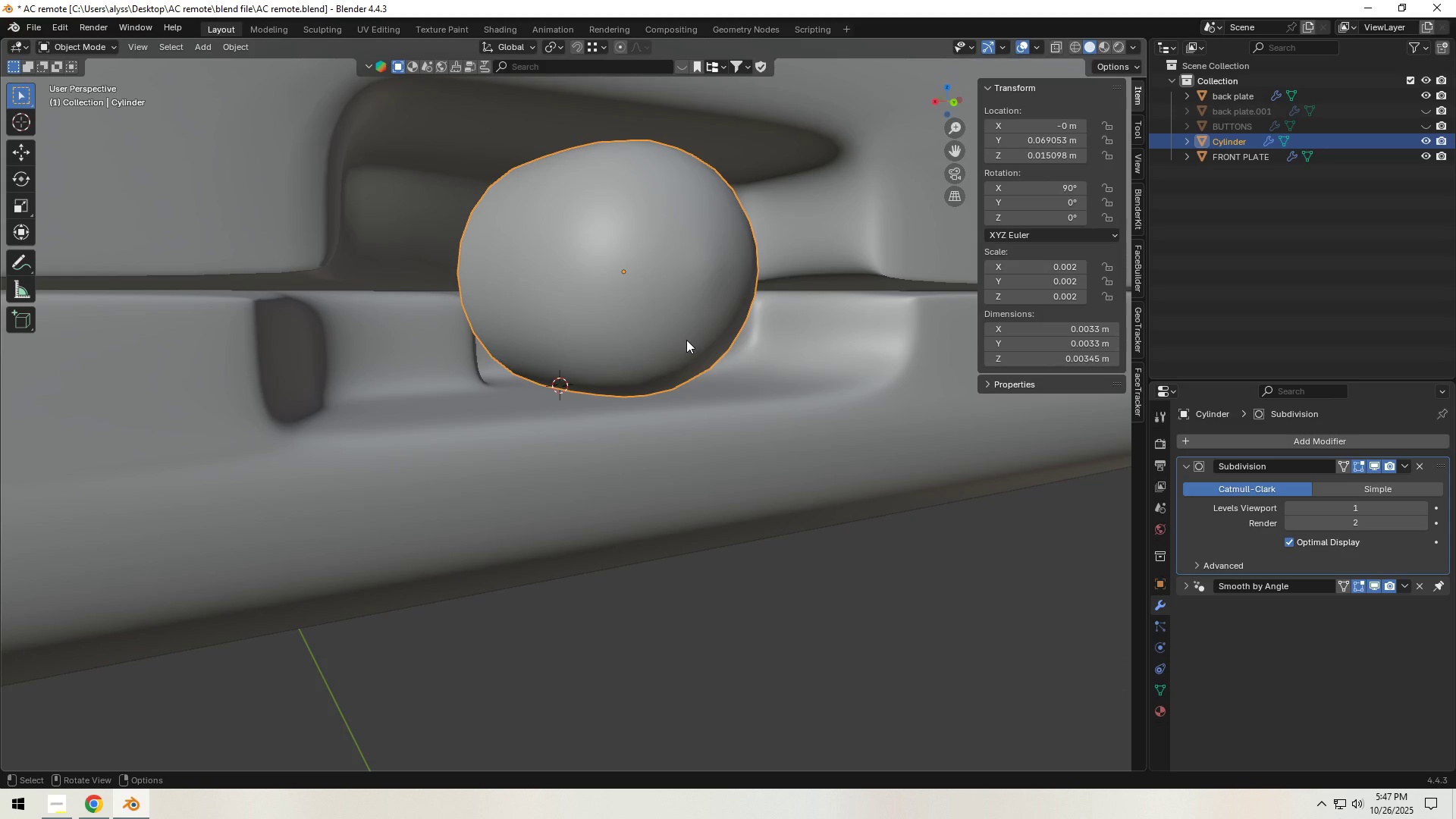 
left_click([1423, 93])
 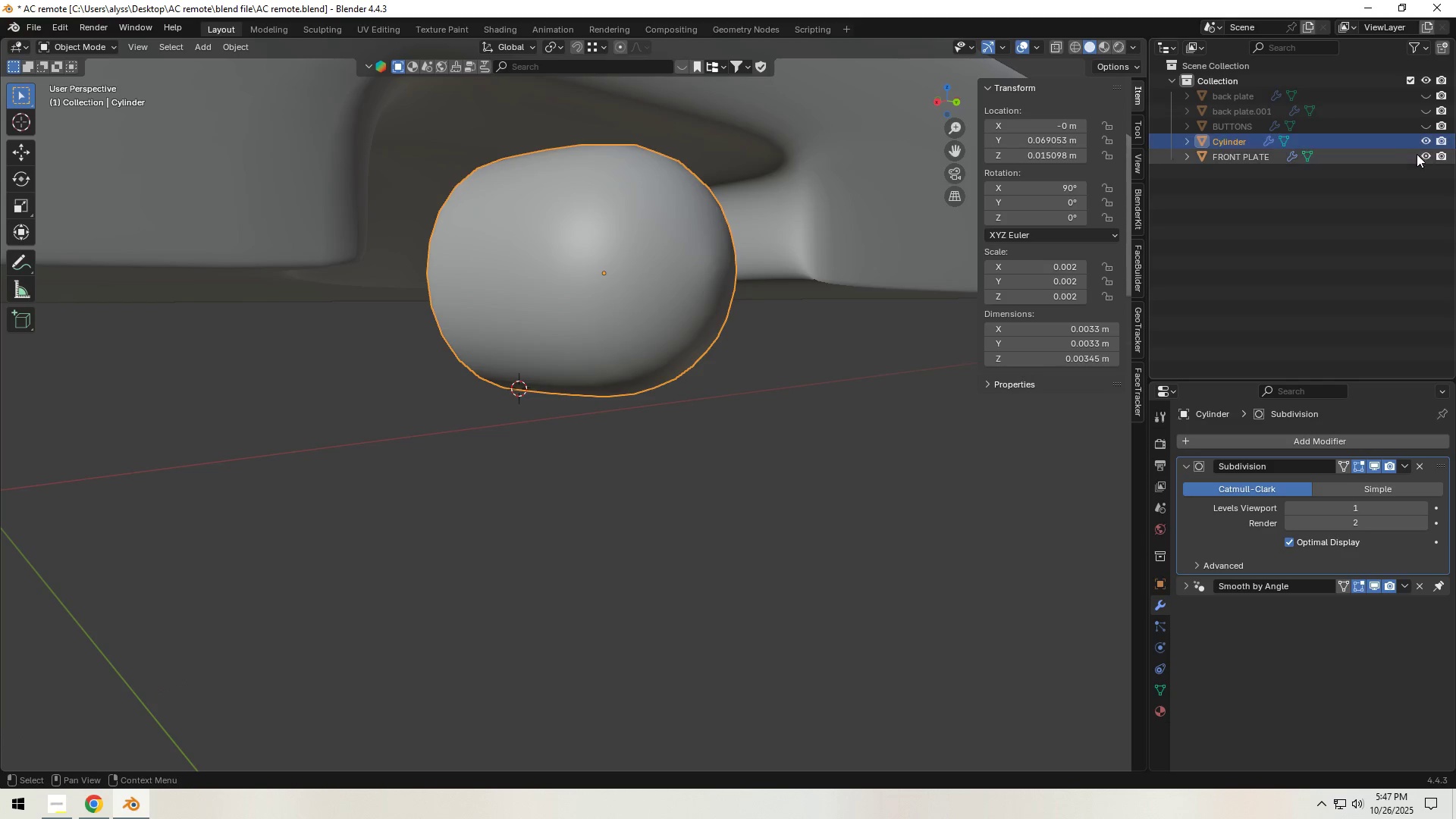 
left_click([1419, 155])
 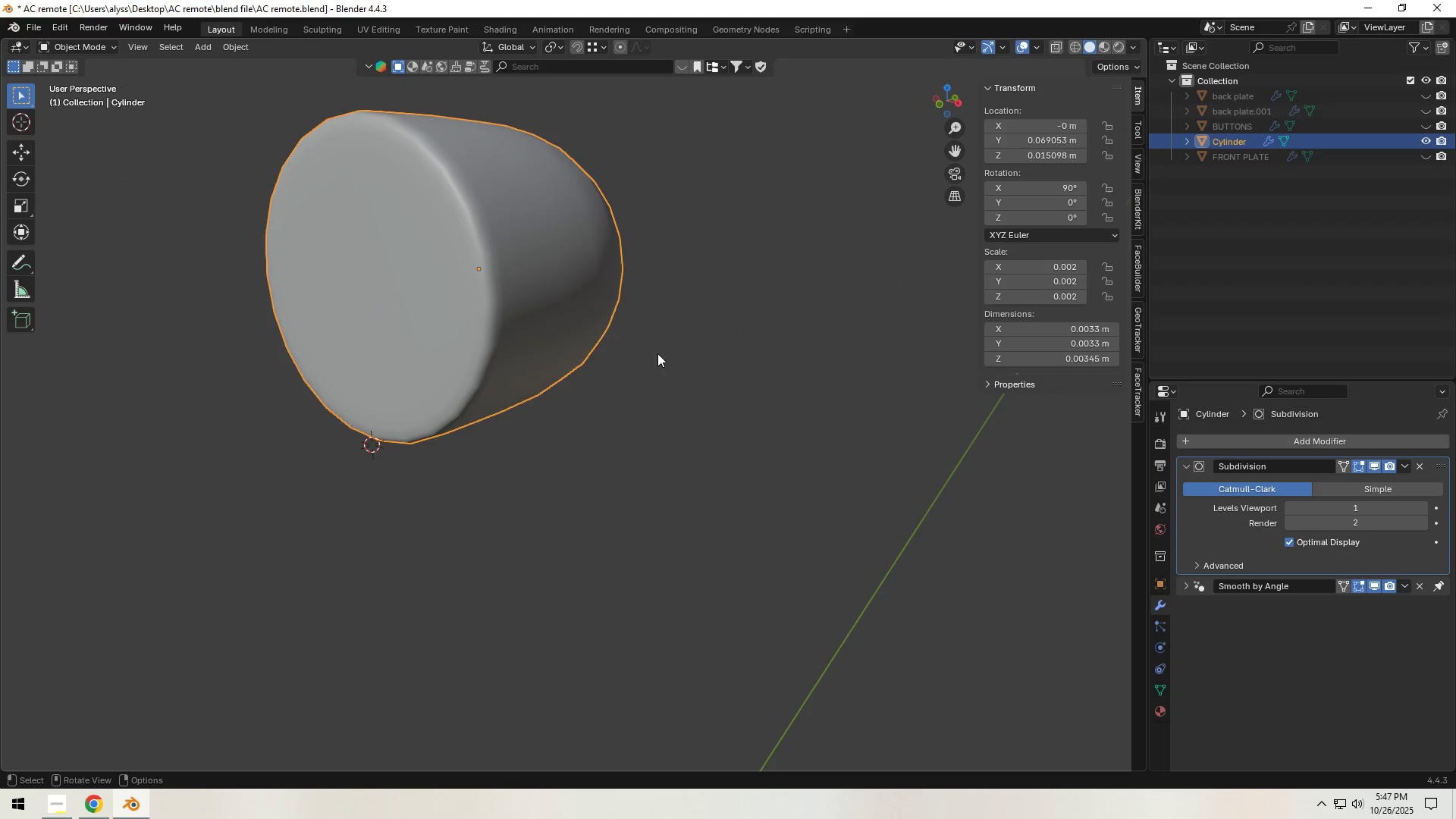 
key(Tab)
 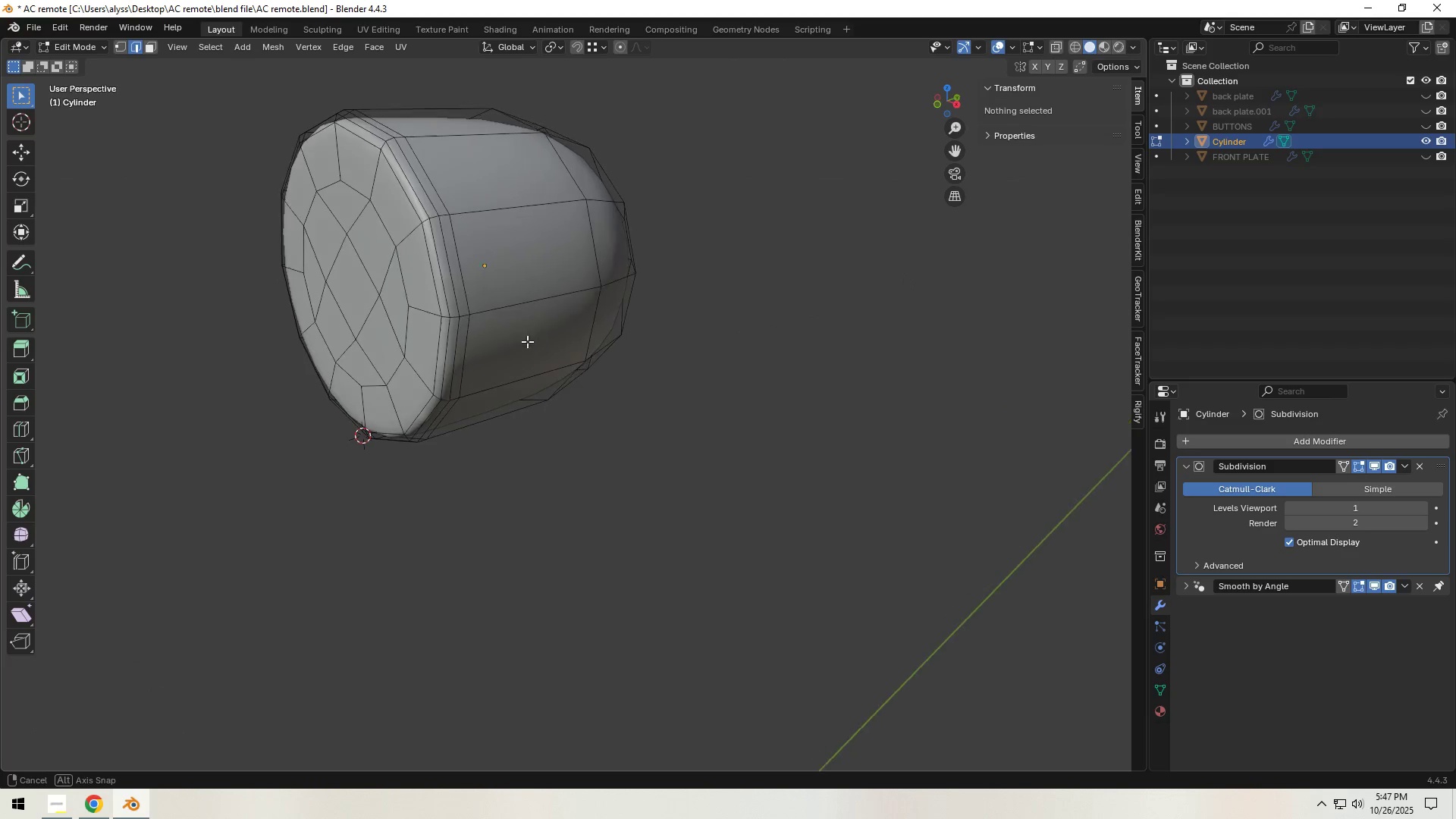 
key(Shift+ShiftLeft)
 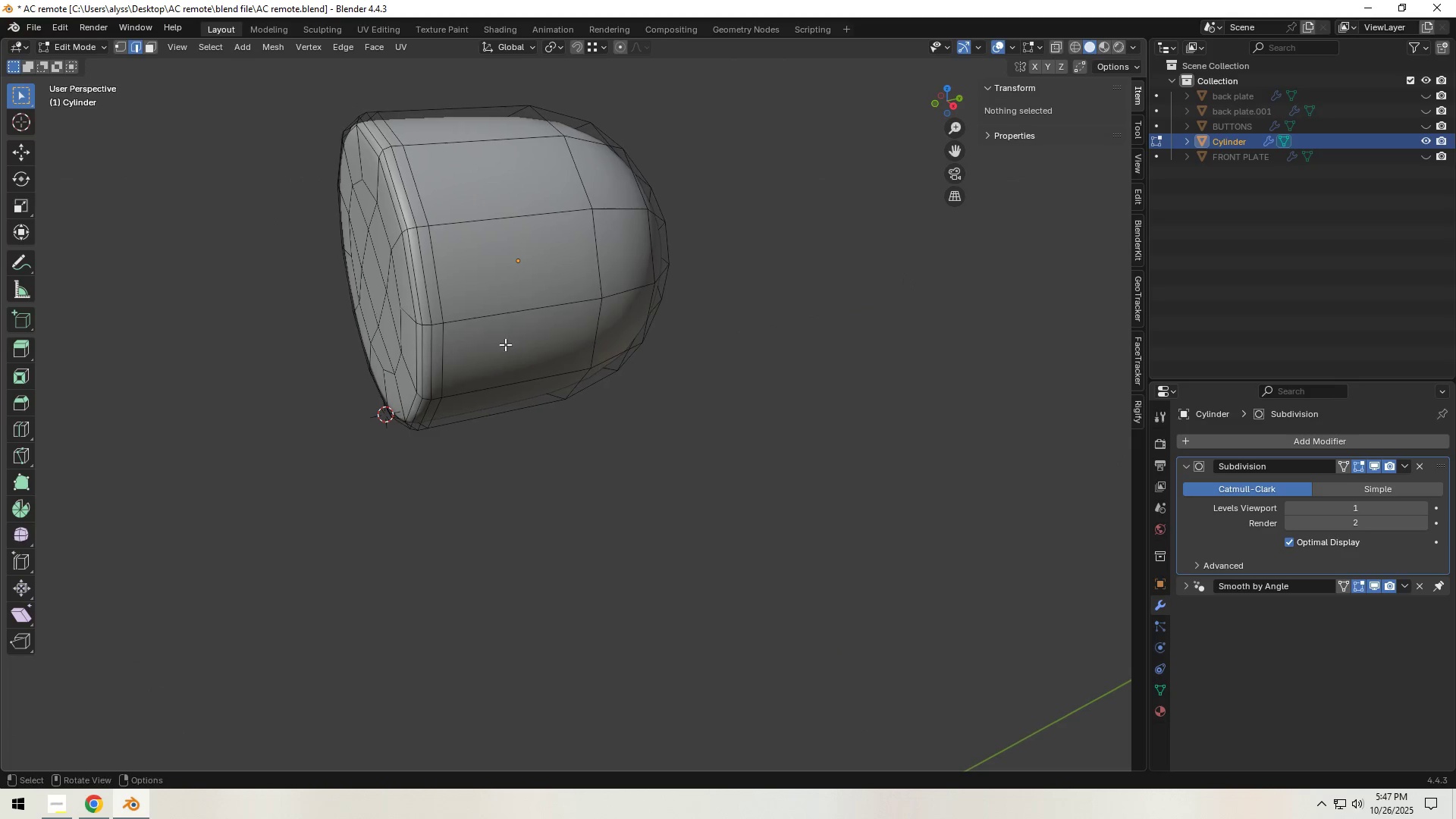 
key(Control+ControlLeft)
 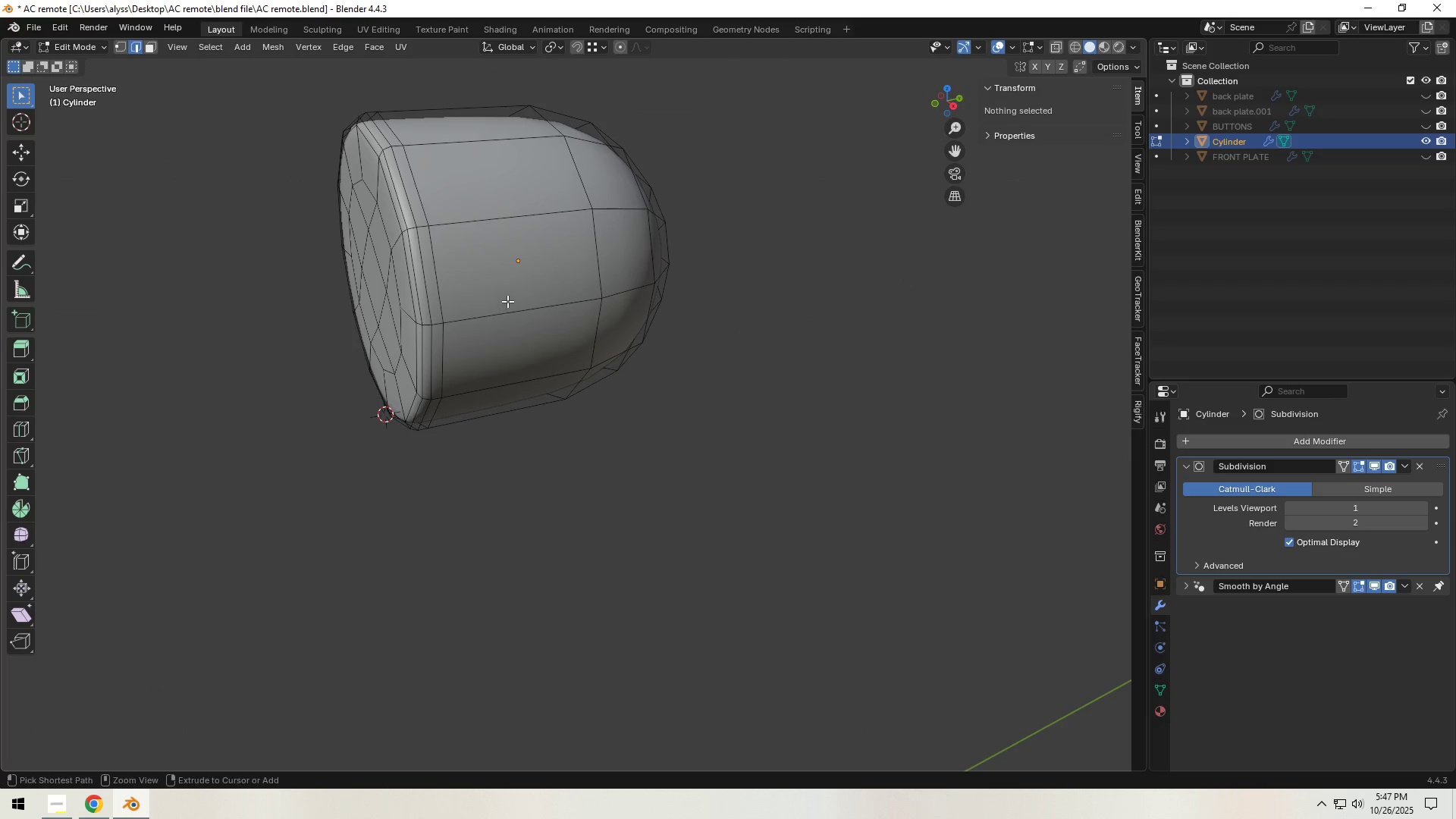 
key(Control+R)
 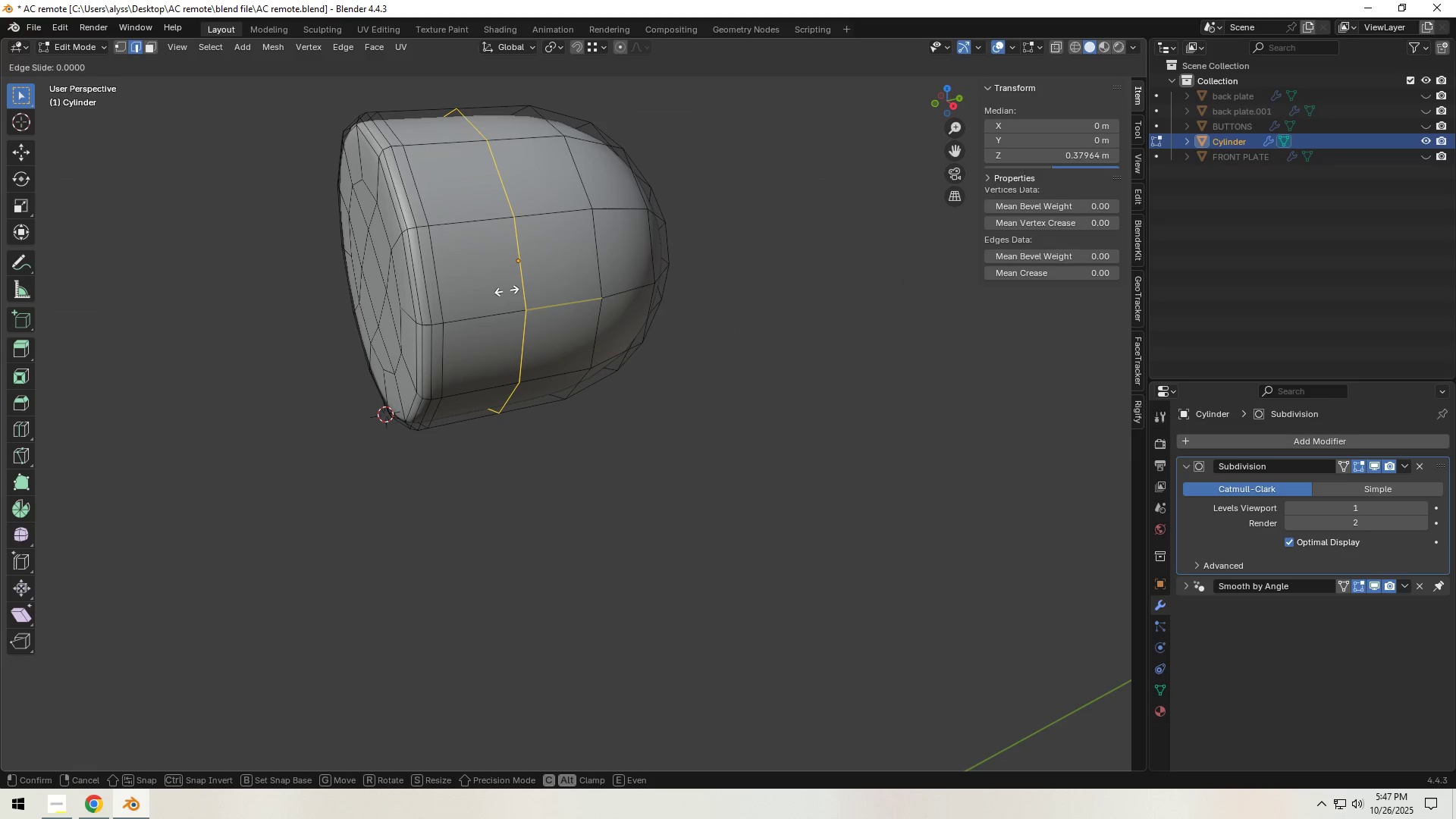 
left_click([507, 290])
 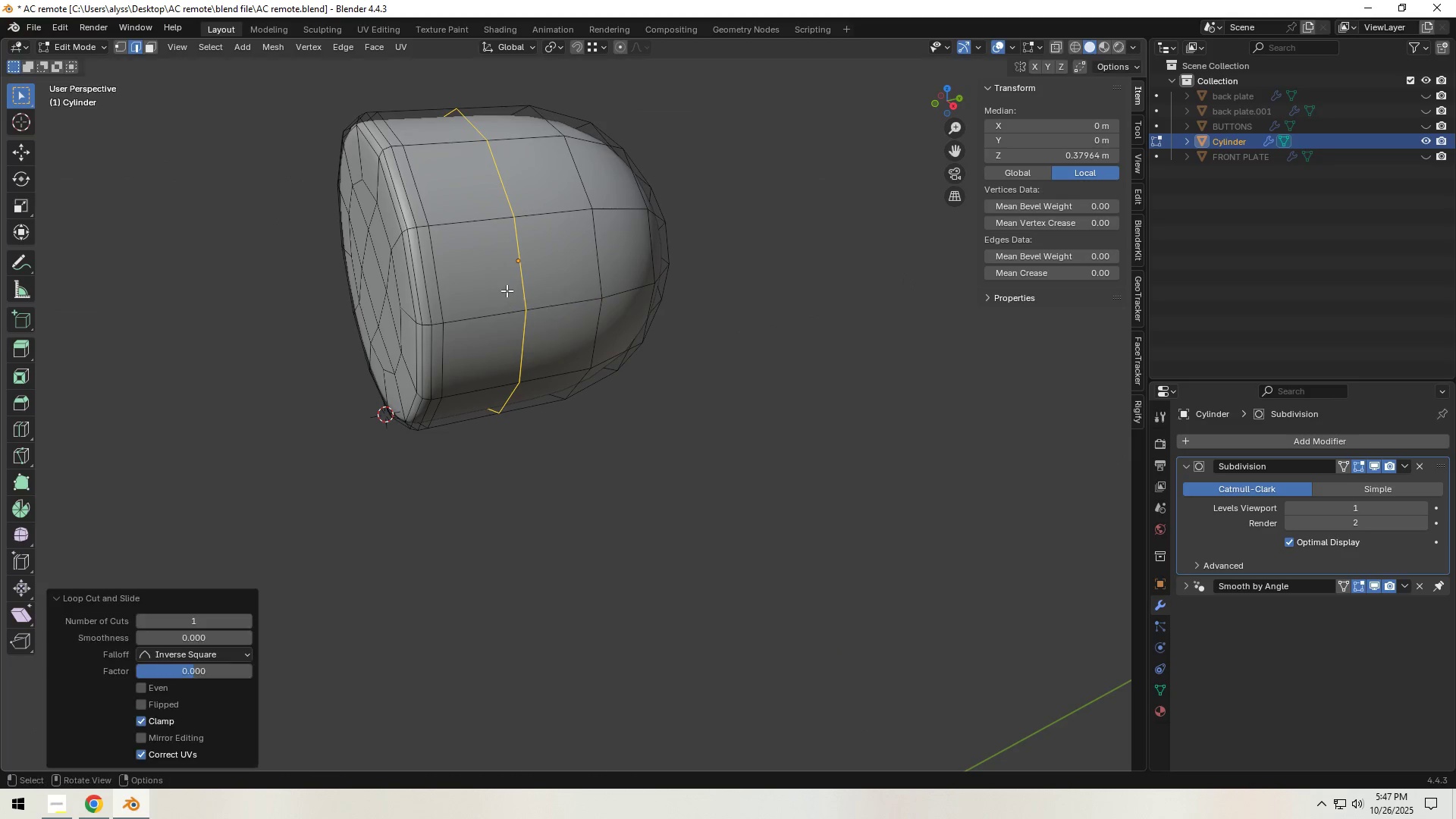 
right_click([507, 290])
 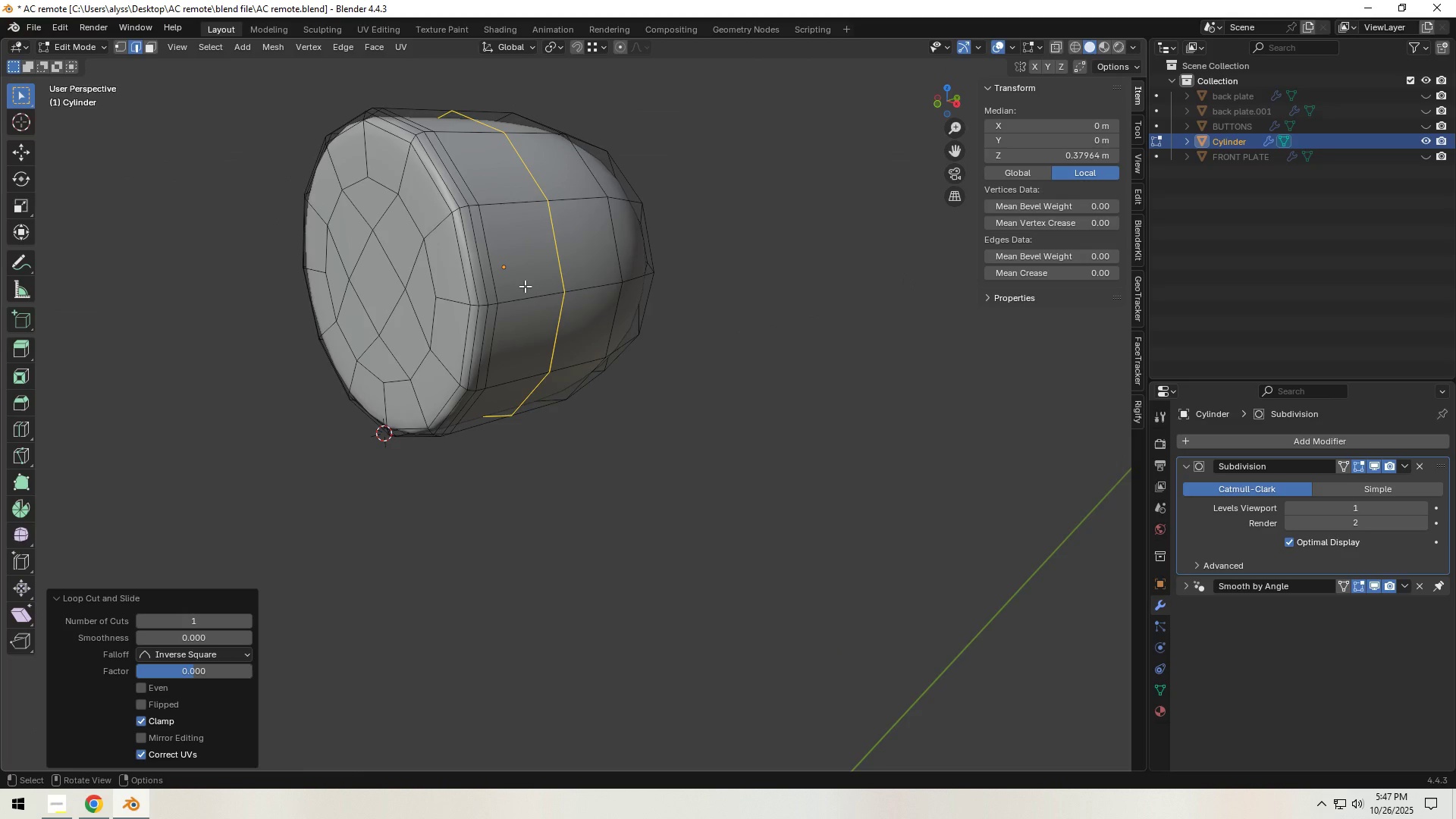 
scroll: coordinate [525, 286], scroll_direction: up, amount: 1.0
 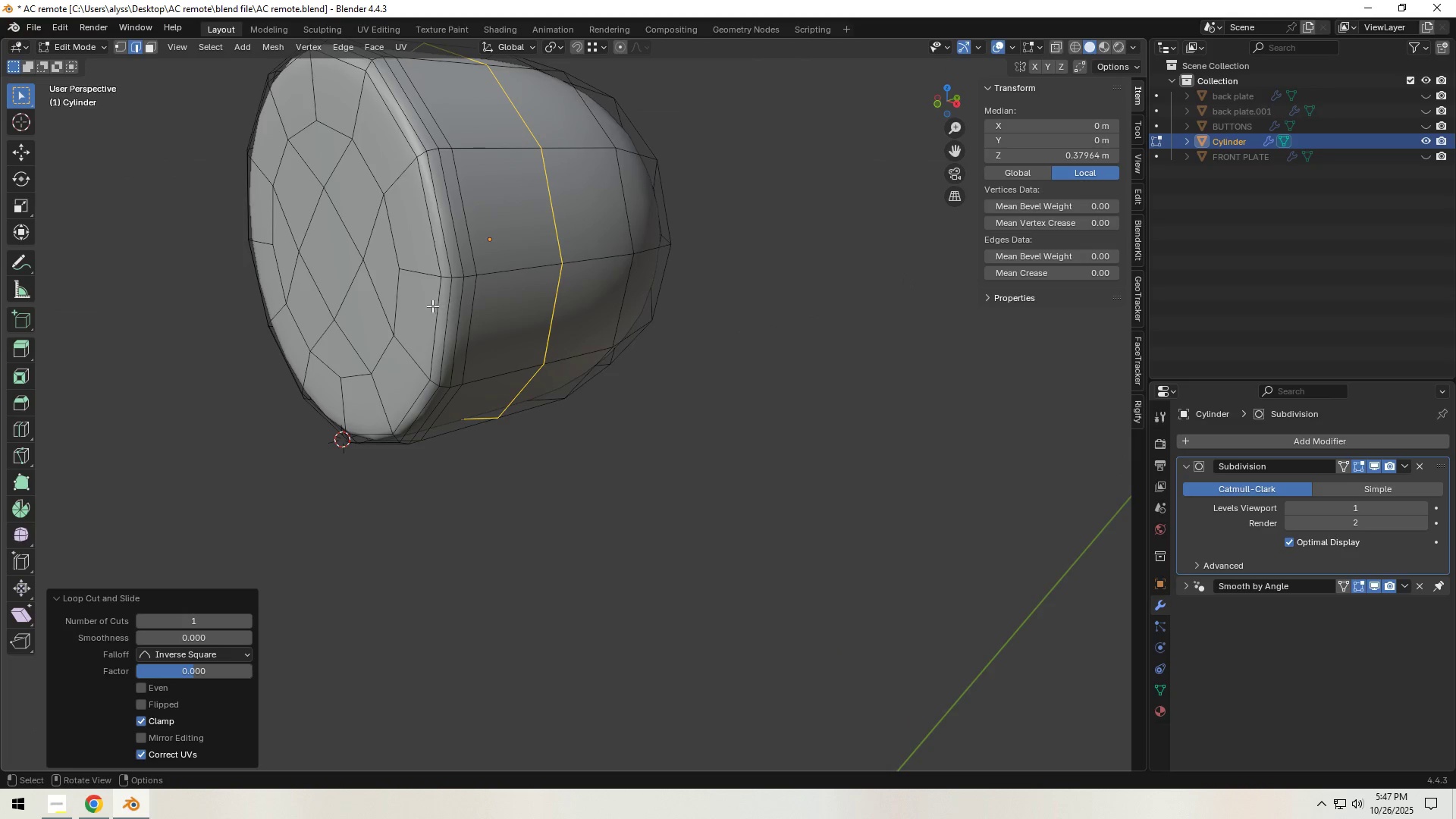 
hold_key(key=ShiftLeft, duration=0.66)
 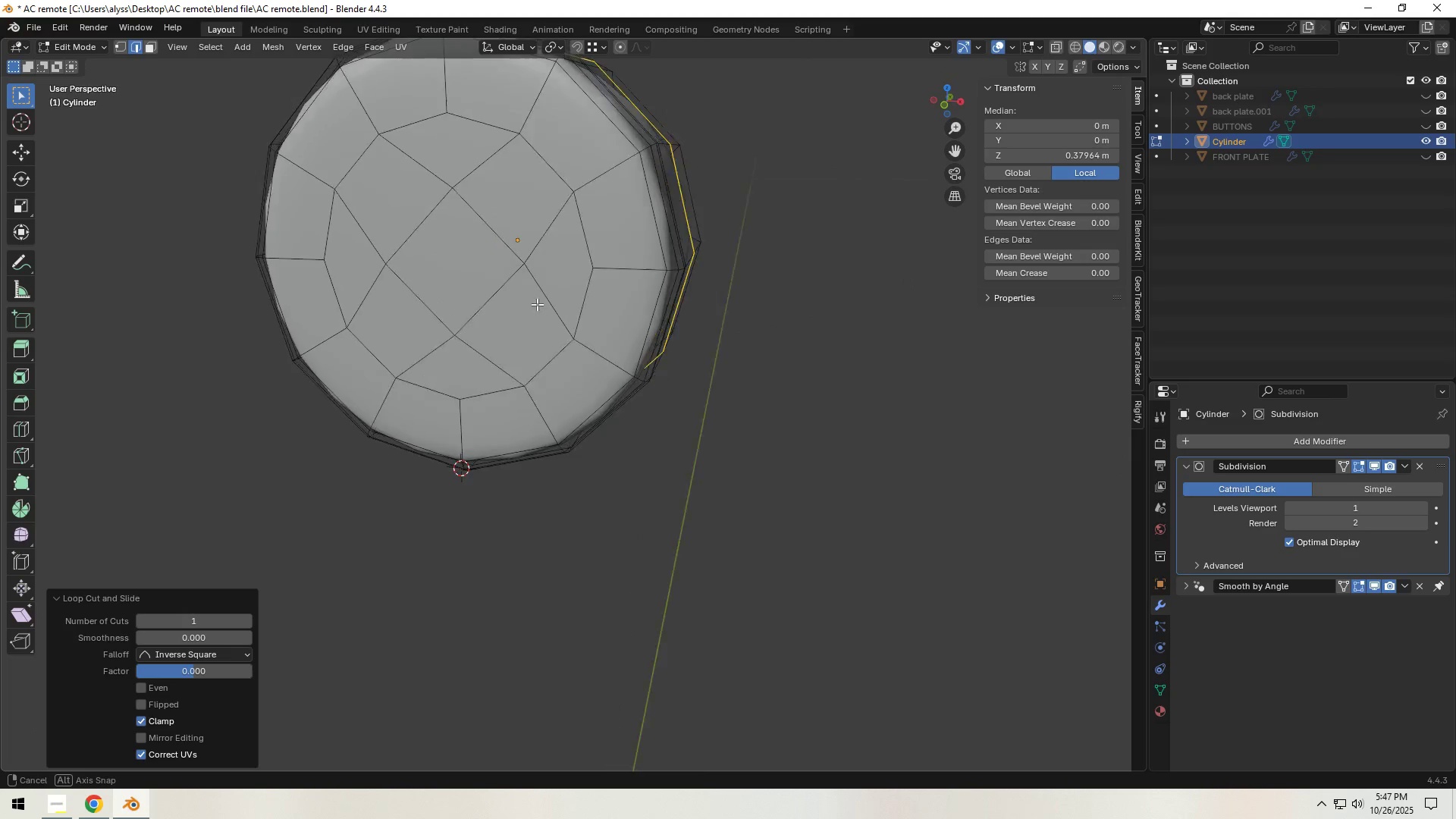 
key(Tab)
 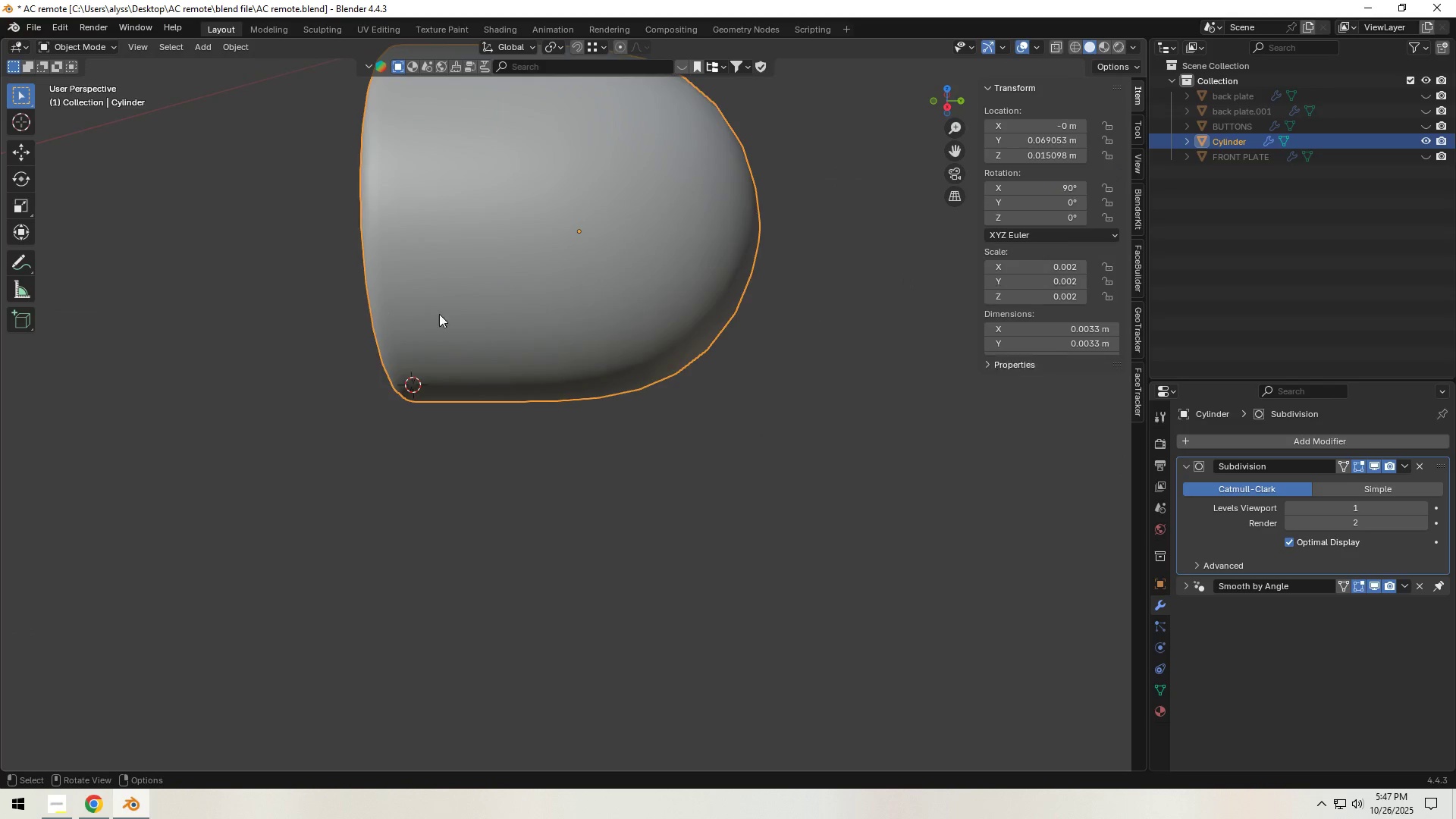 
scroll: coordinate [528, 313], scroll_direction: down, amount: 4.0
 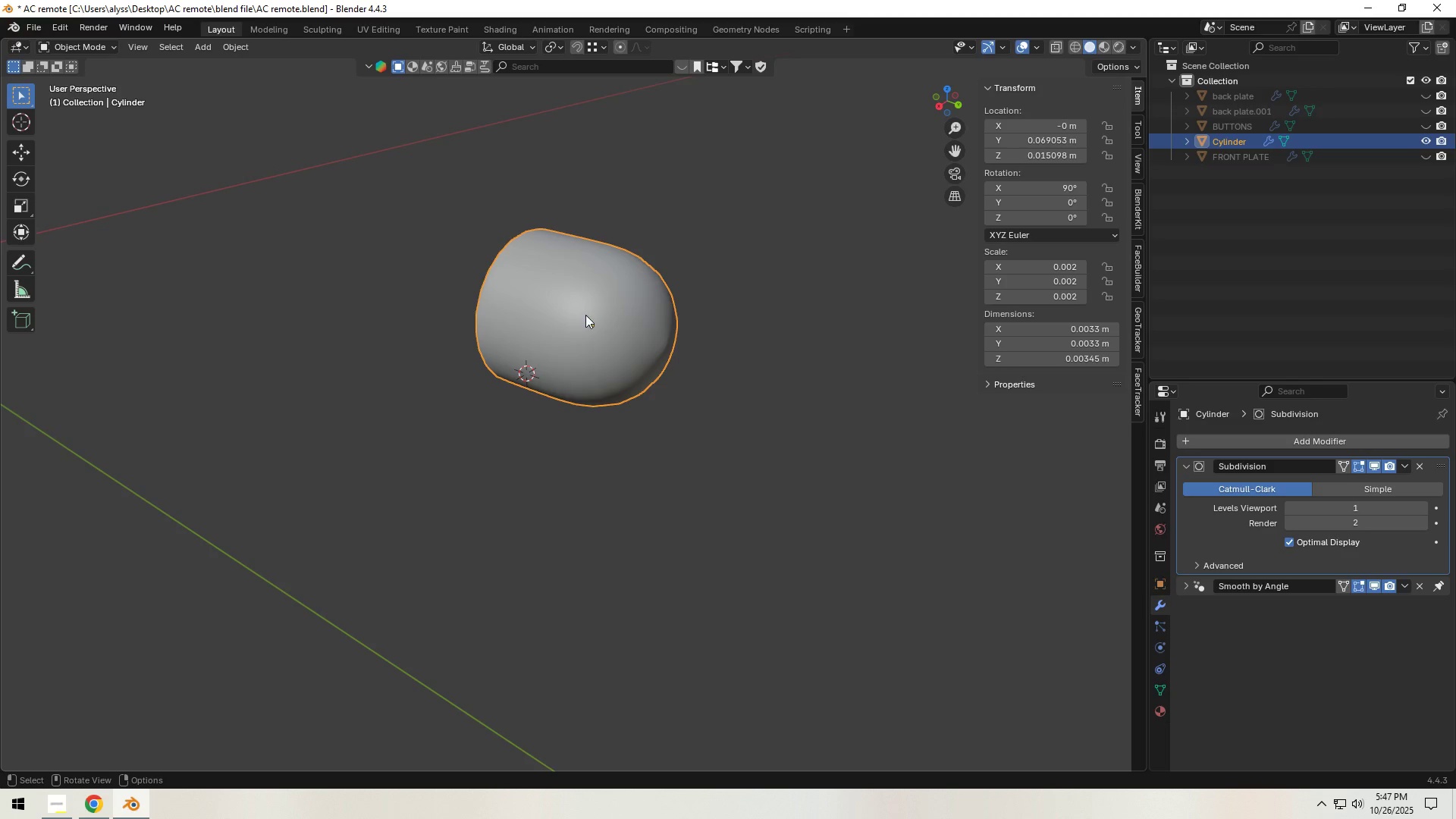 
key(S)
 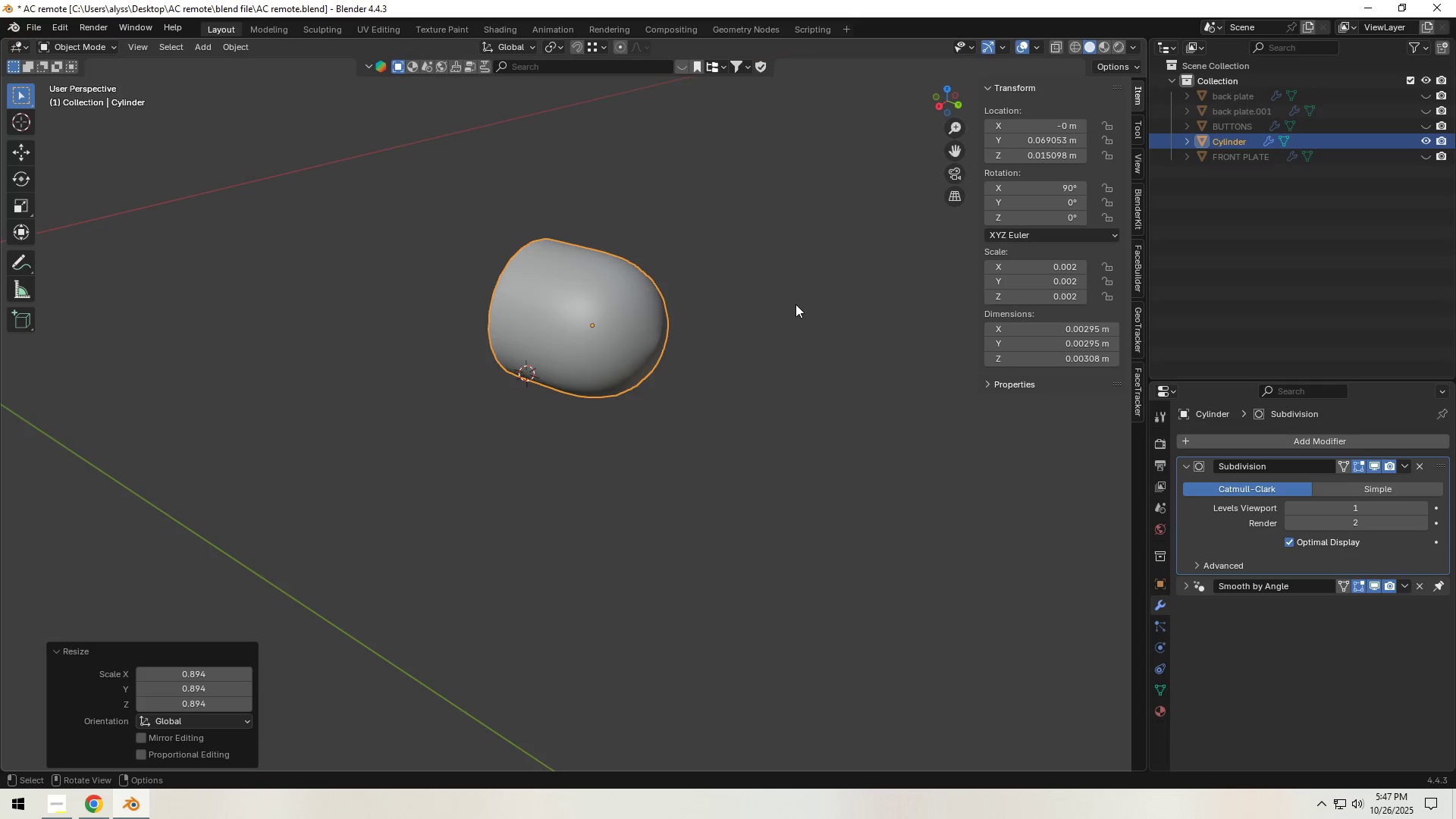 
double_click([795, 304])
 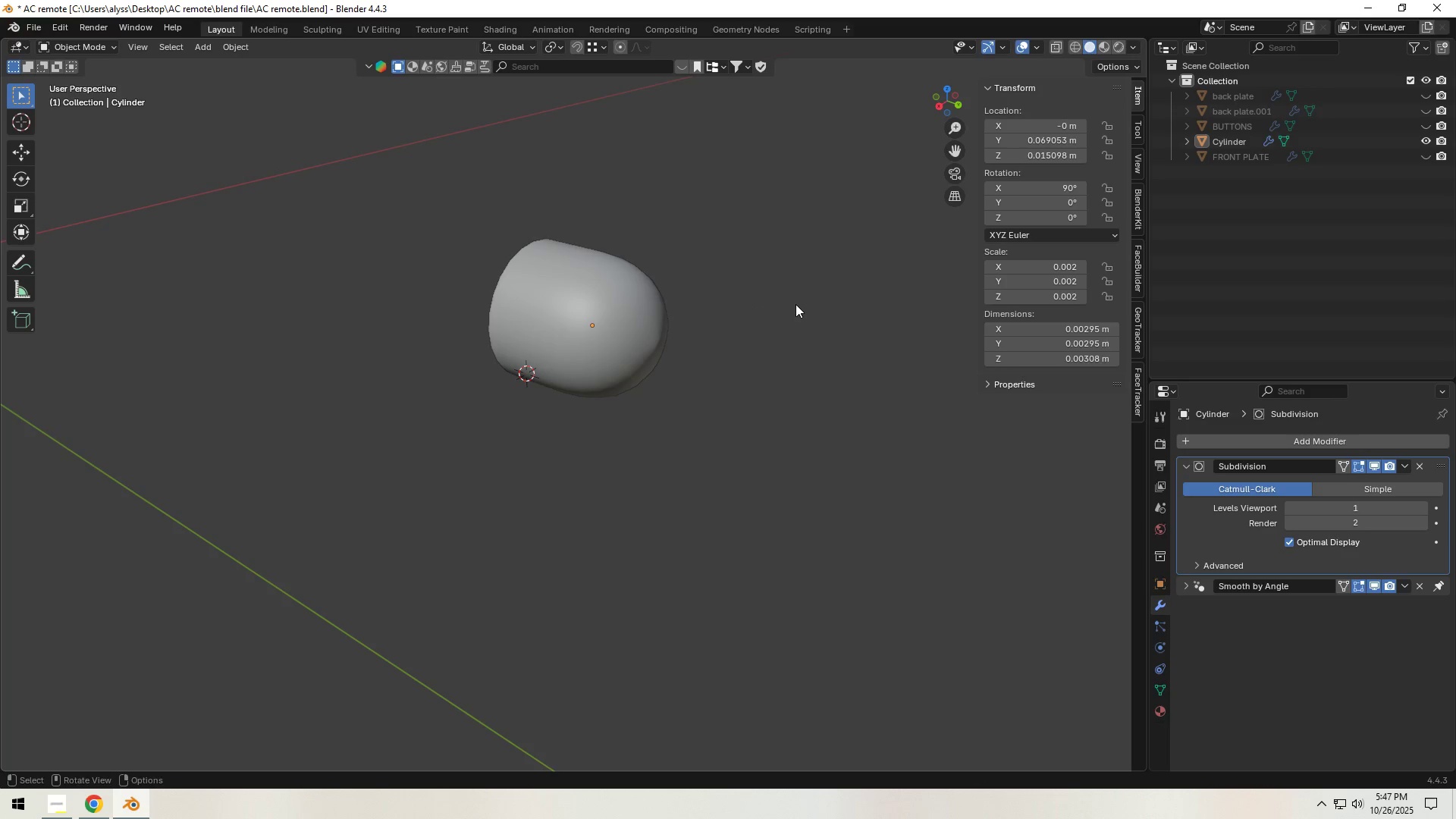 
key(Control+S)
 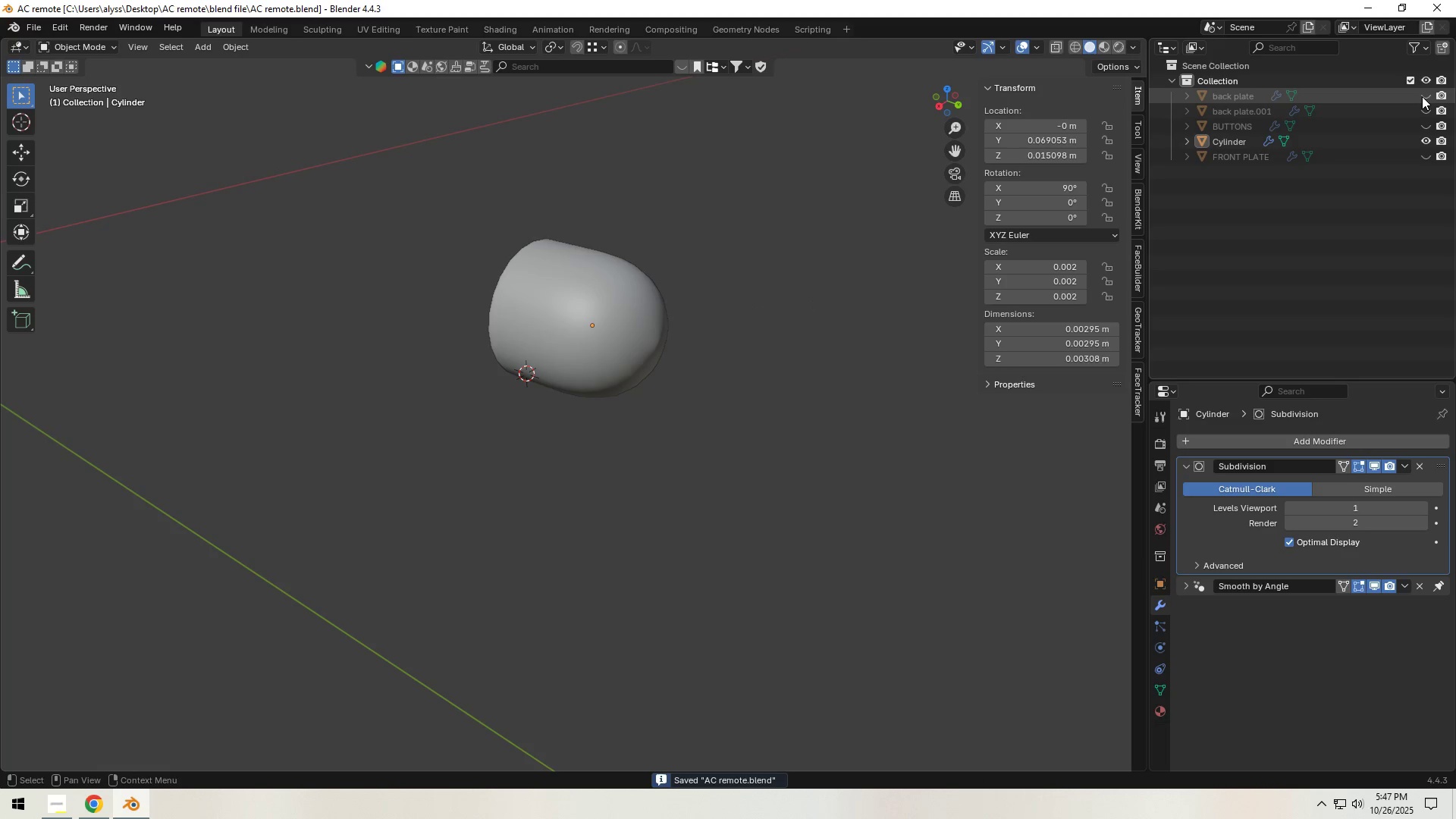 
left_click([1422, 96])
 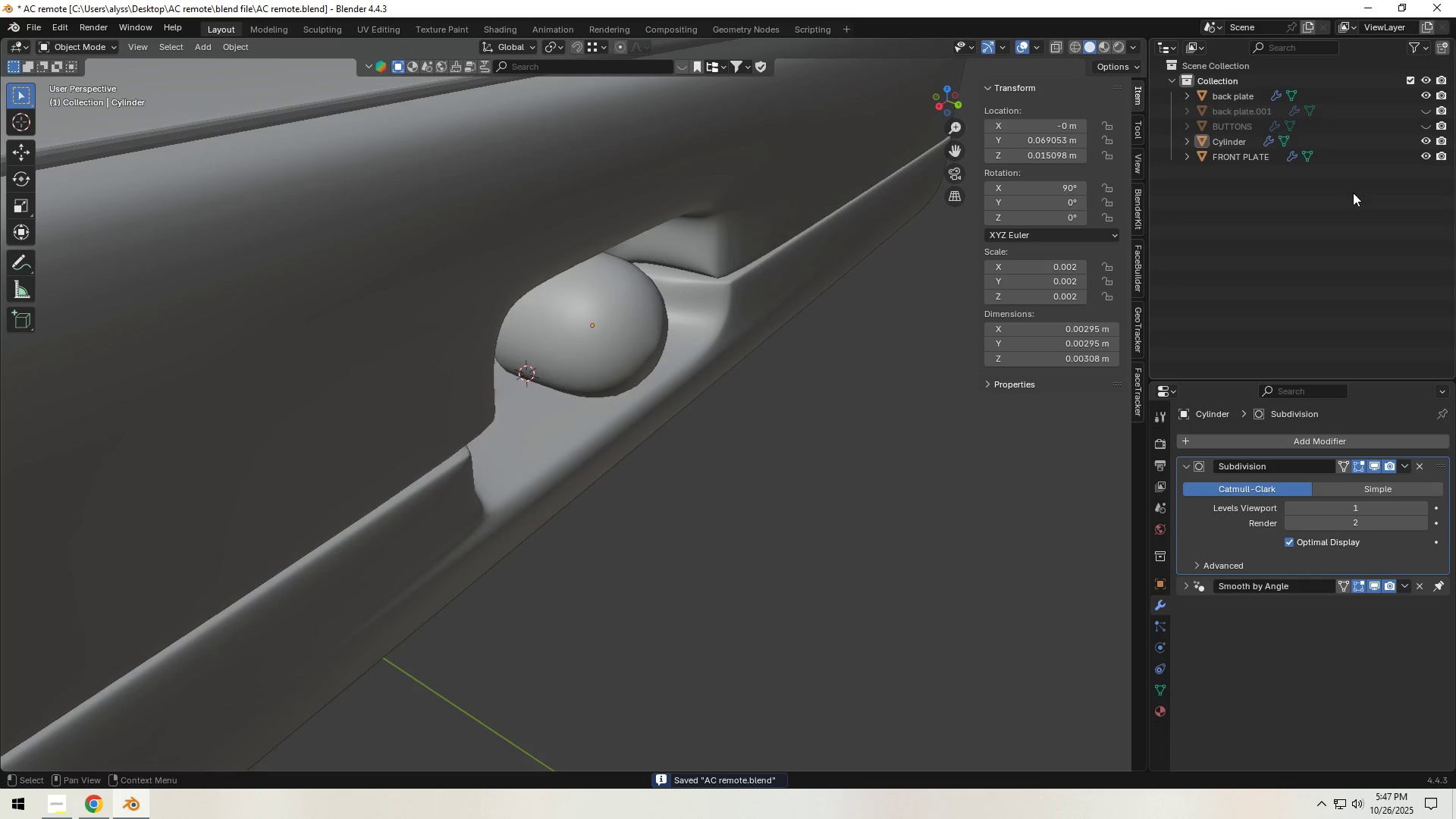 
double_click([730, 458])
 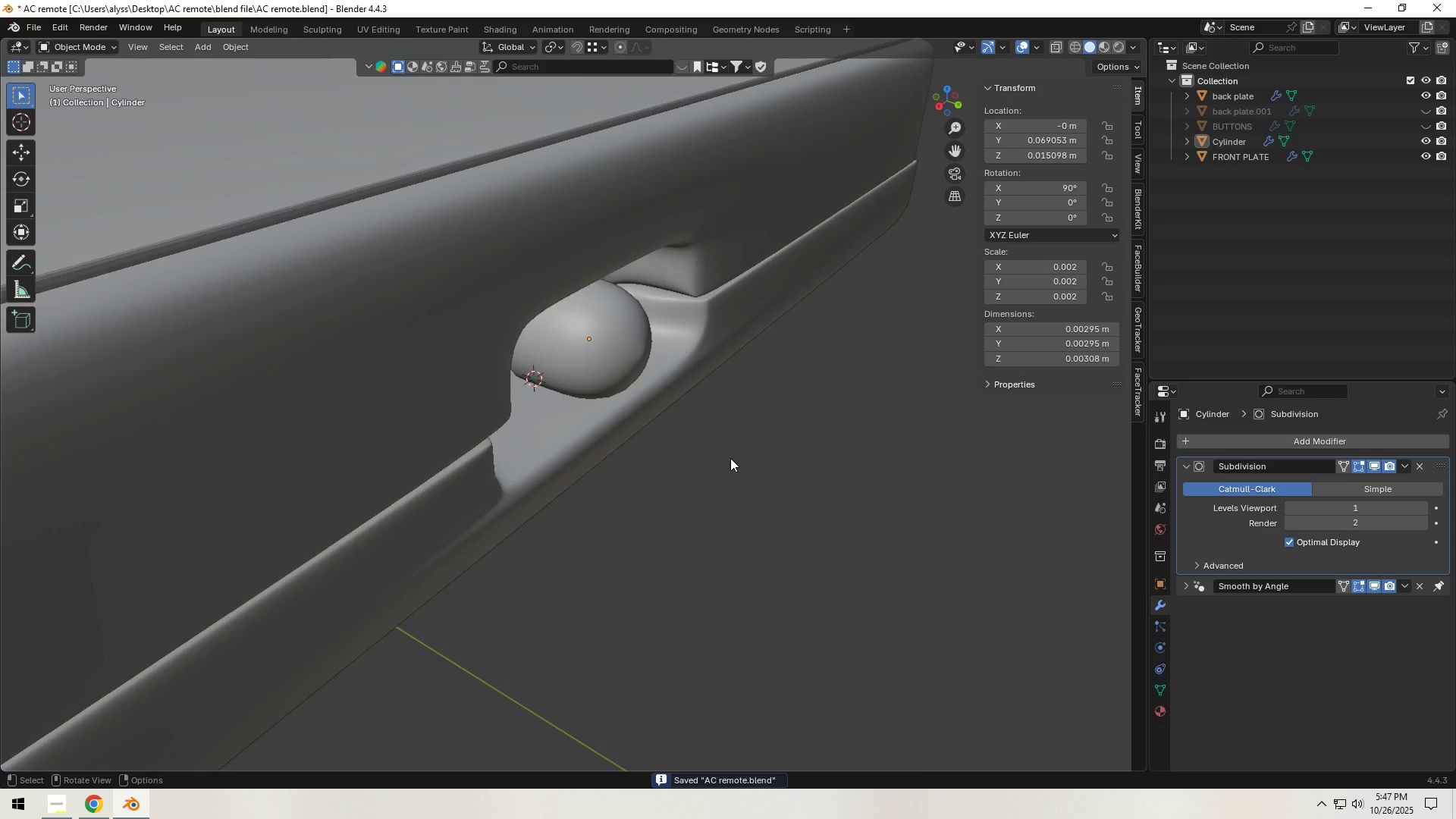 
scroll: coordinate [730, 453], scroll_direction: down, amount: 11.0
 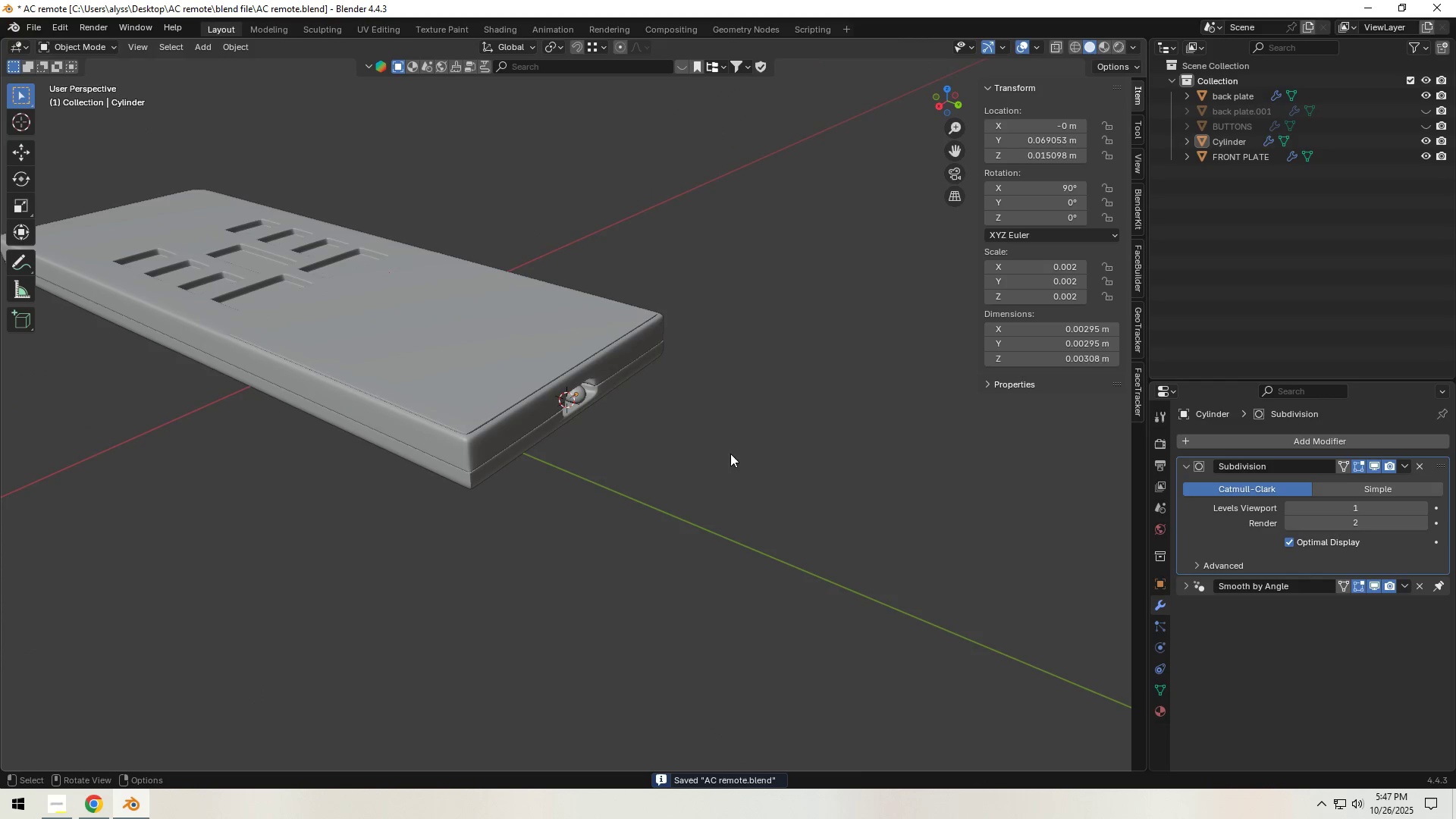 
left_click([730, 453])
 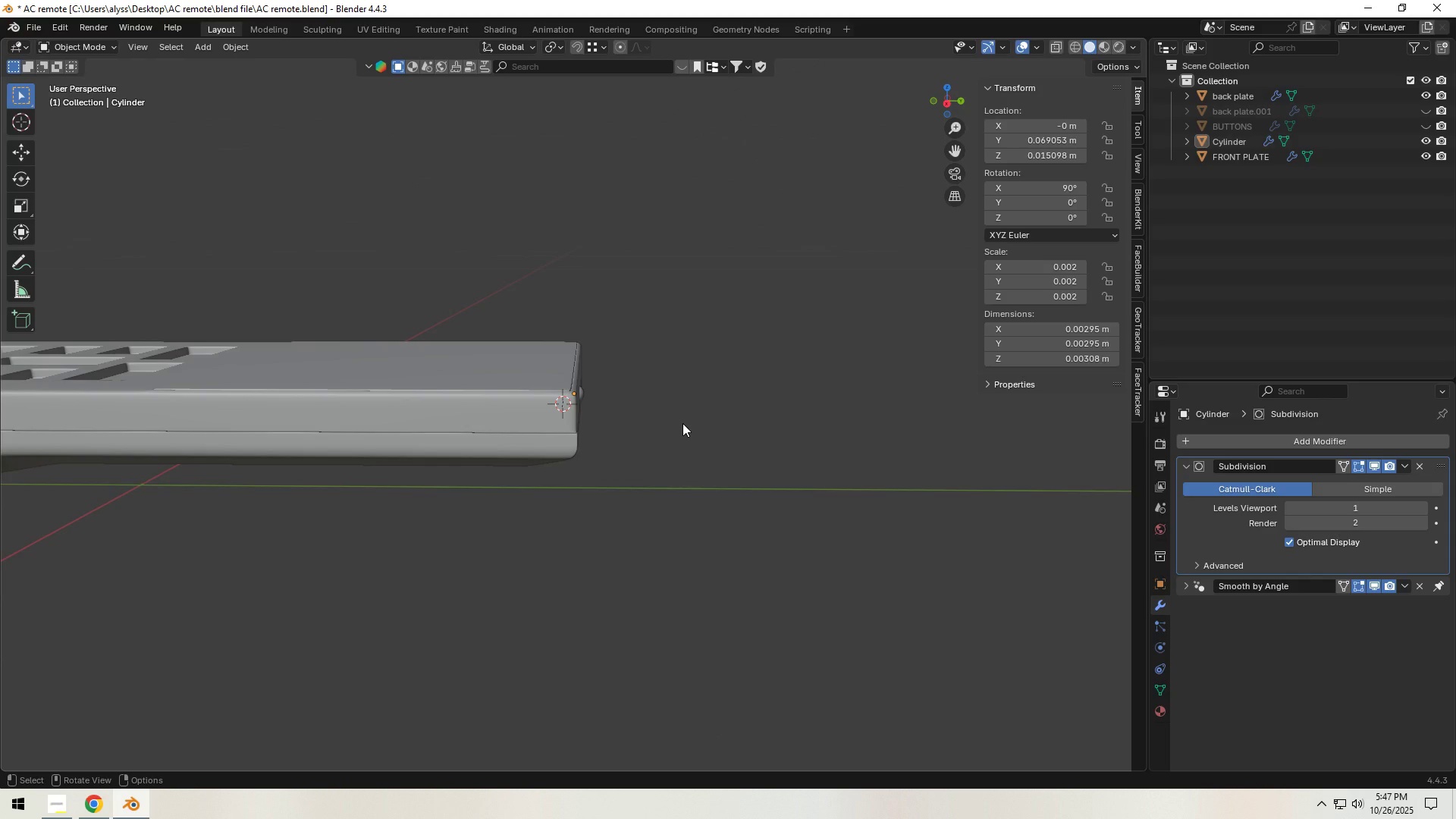 
wait(5.48)
 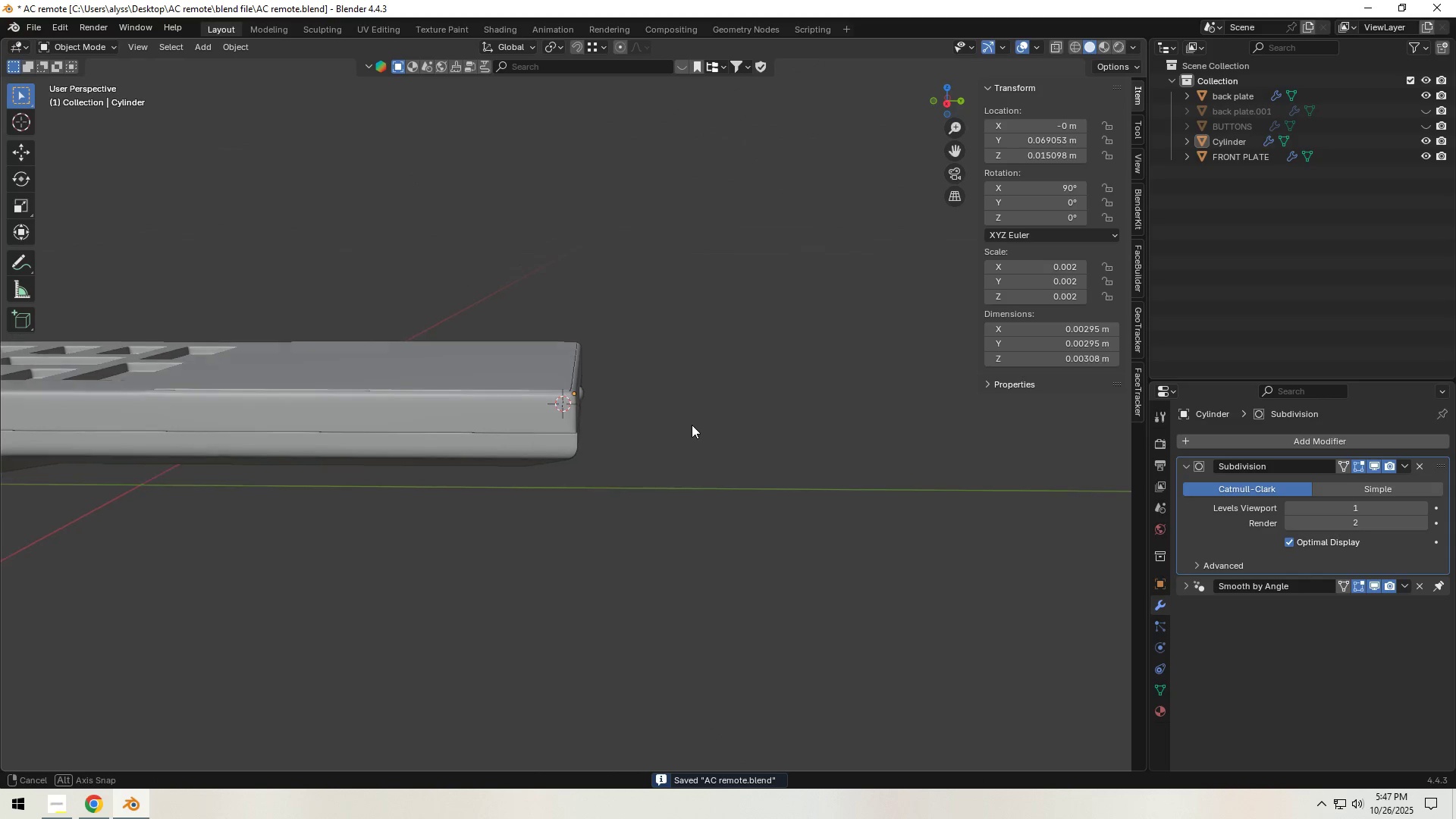 
scroll: coordinate [671, 411], scroll_direction: up, amount: 7.0
 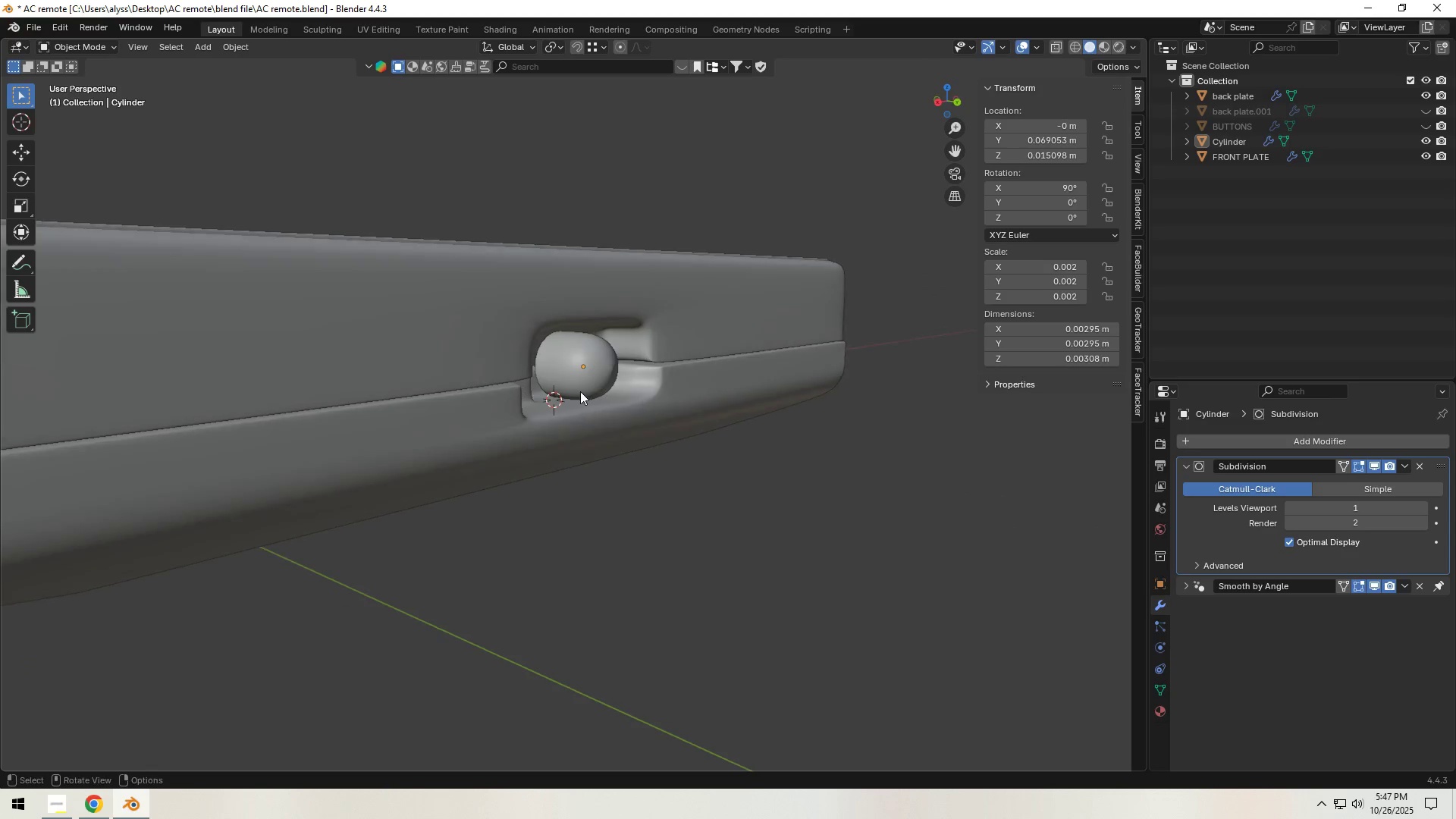 
left_click([580, 382])
 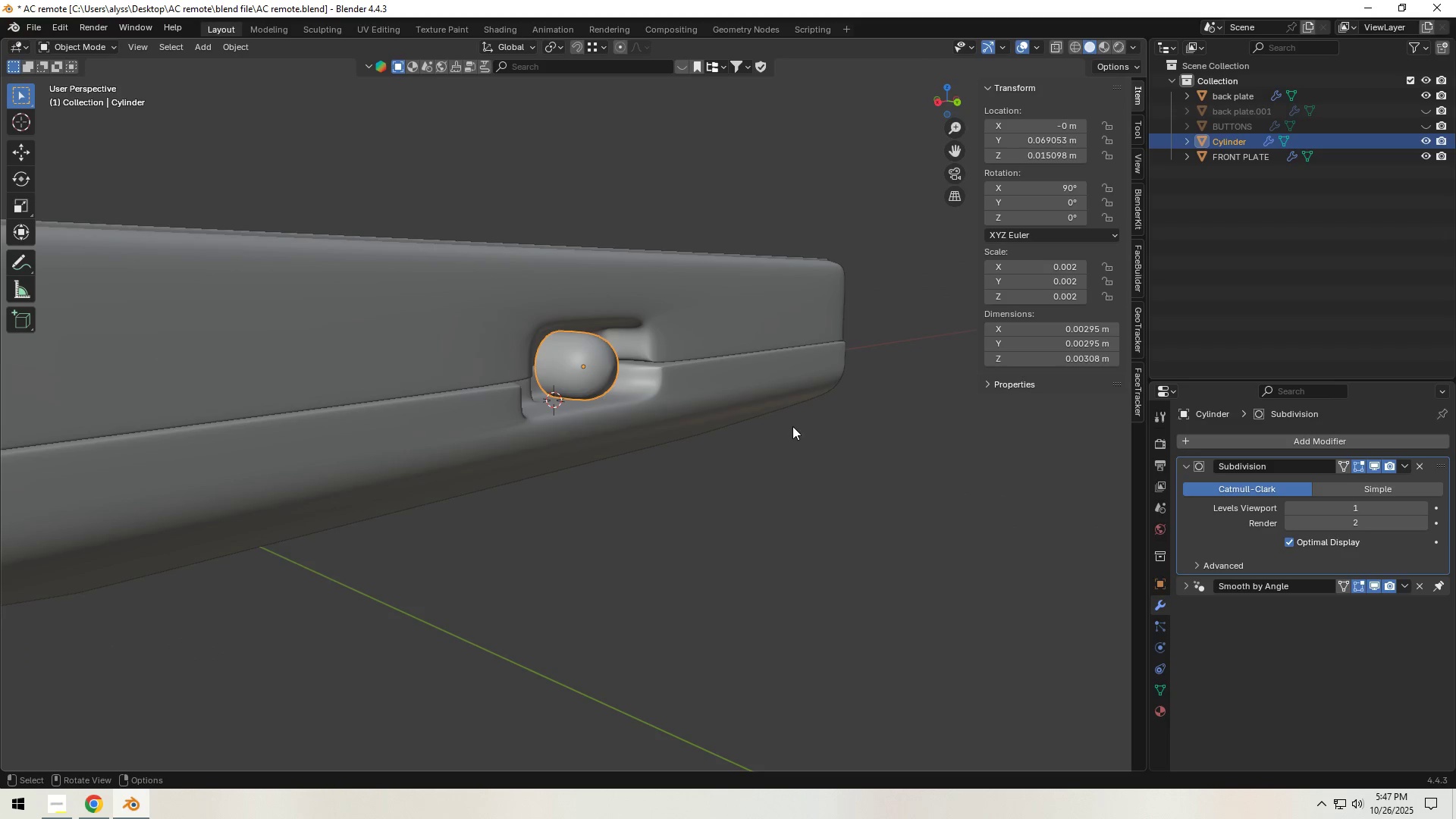 
type(sy)
 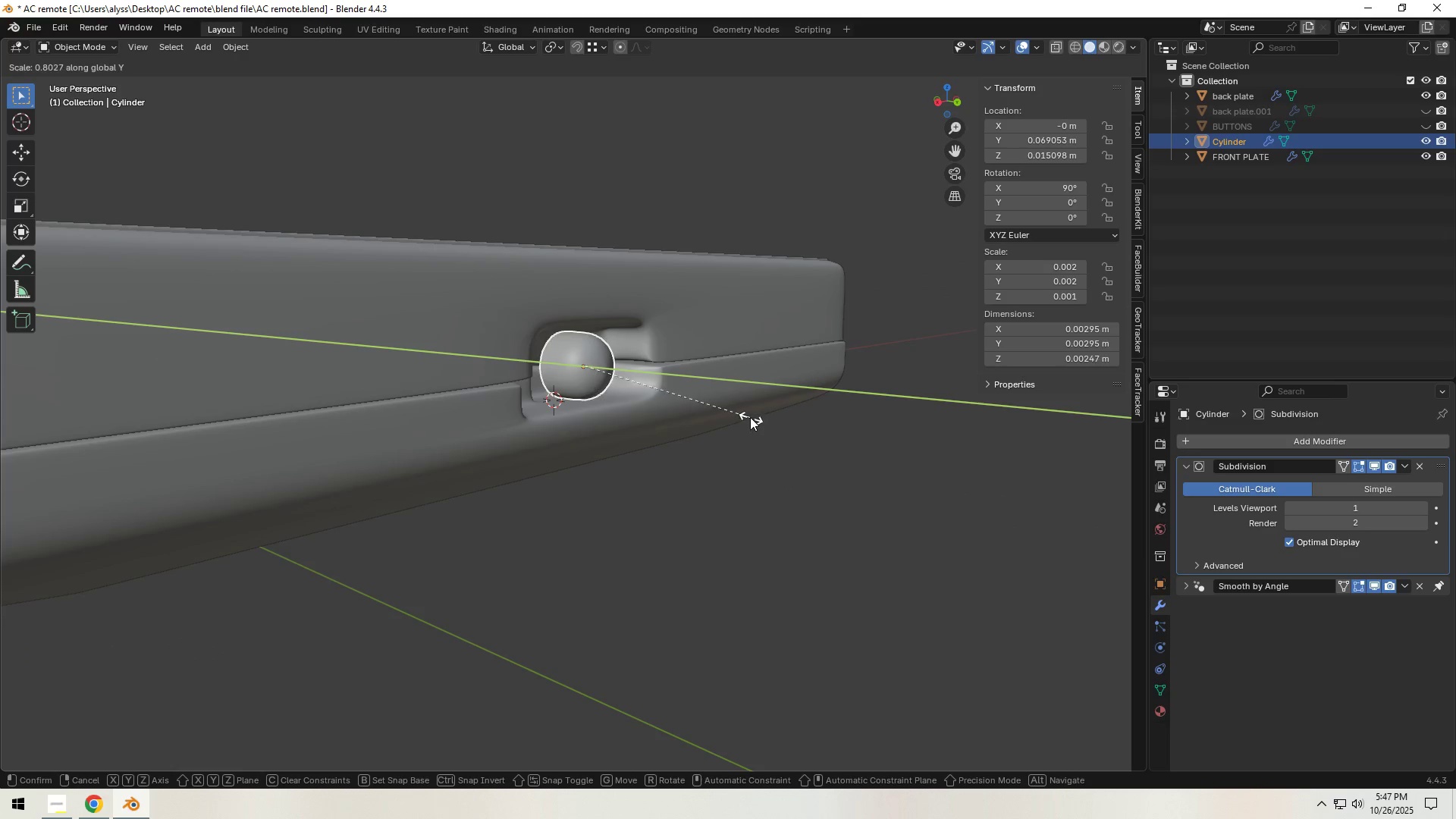 
left_click([745, 416])
 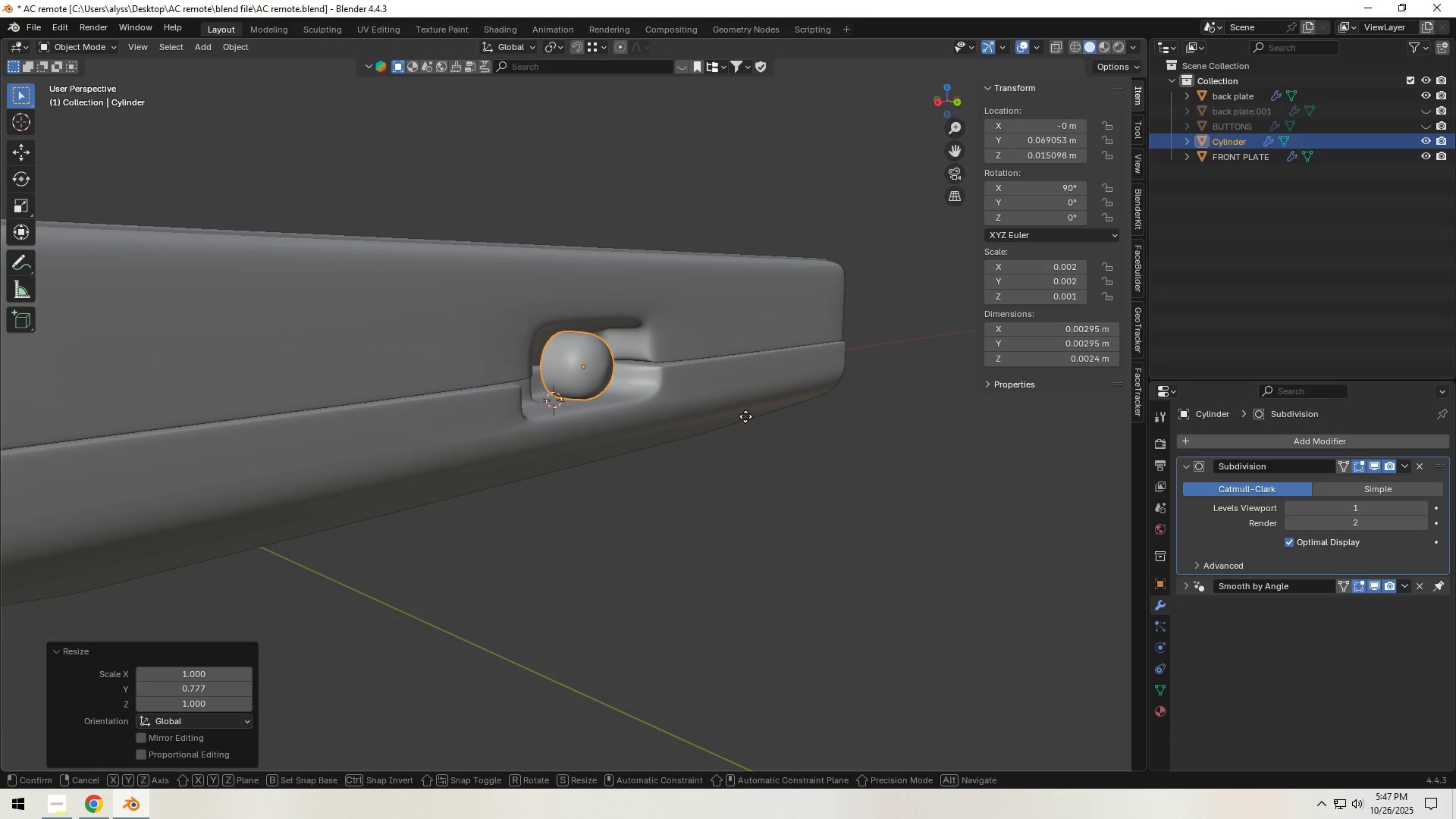 
type(gy)
 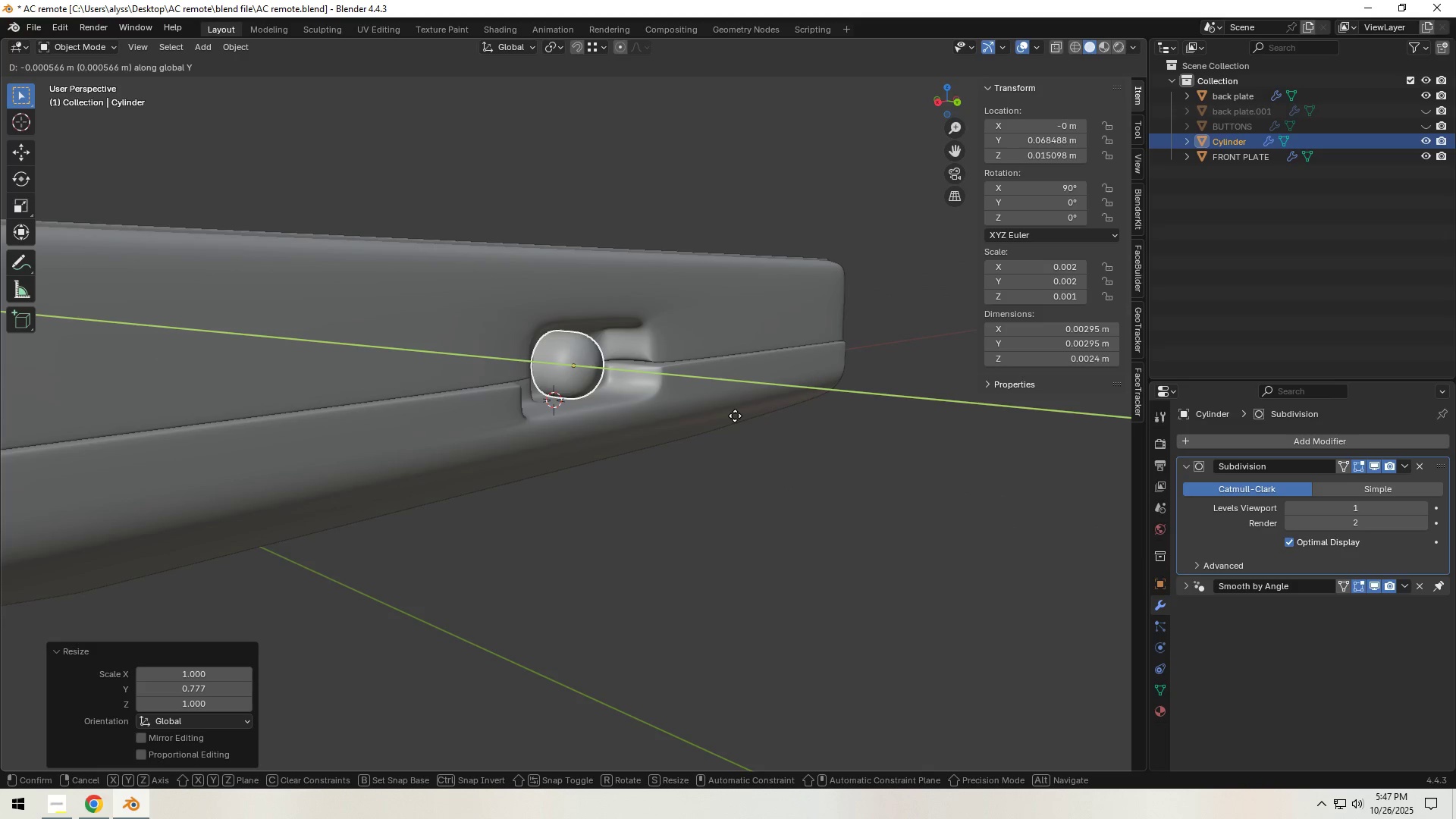 
left_click([735, 416])
 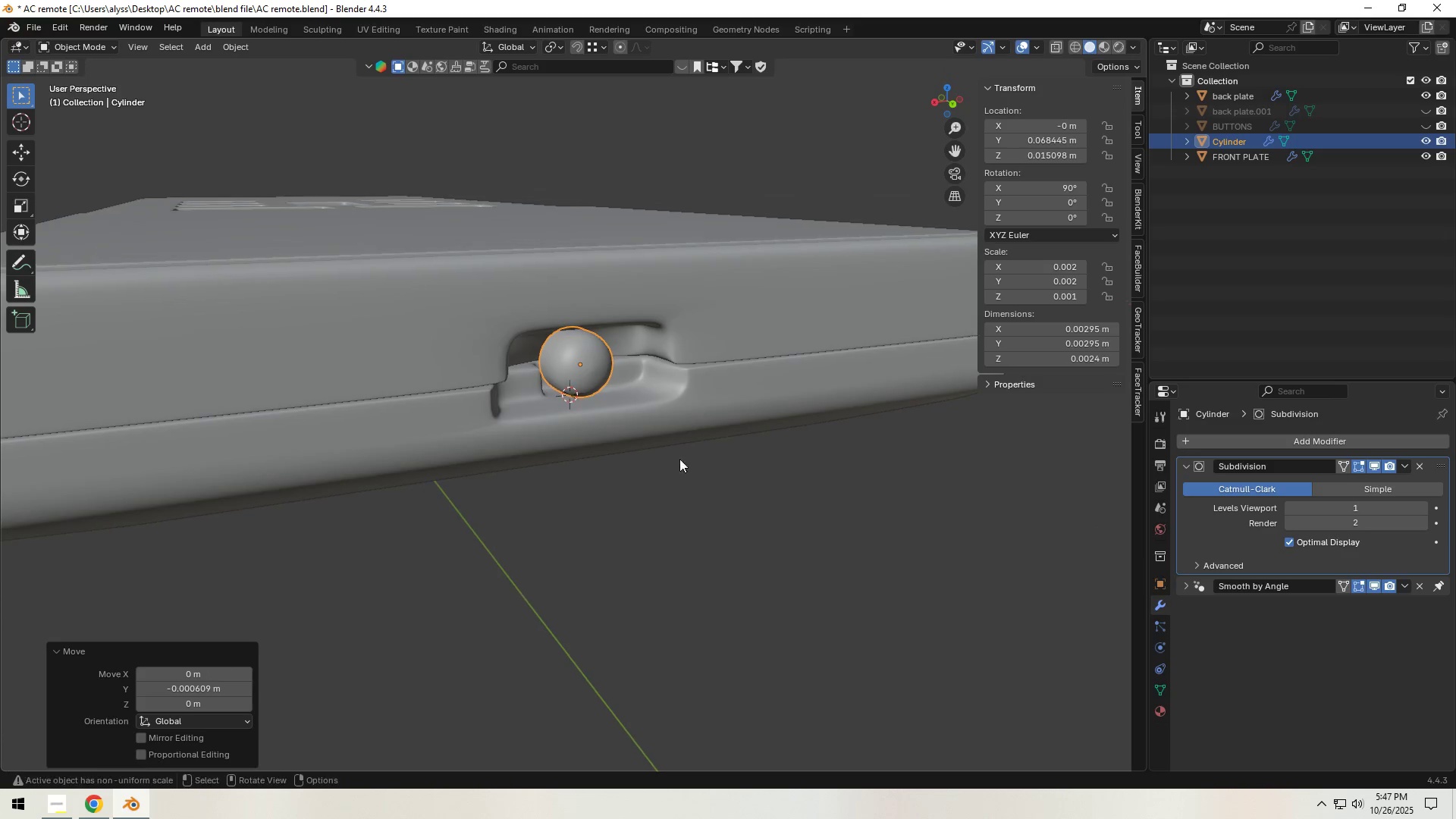 
left_click([671, 507])
 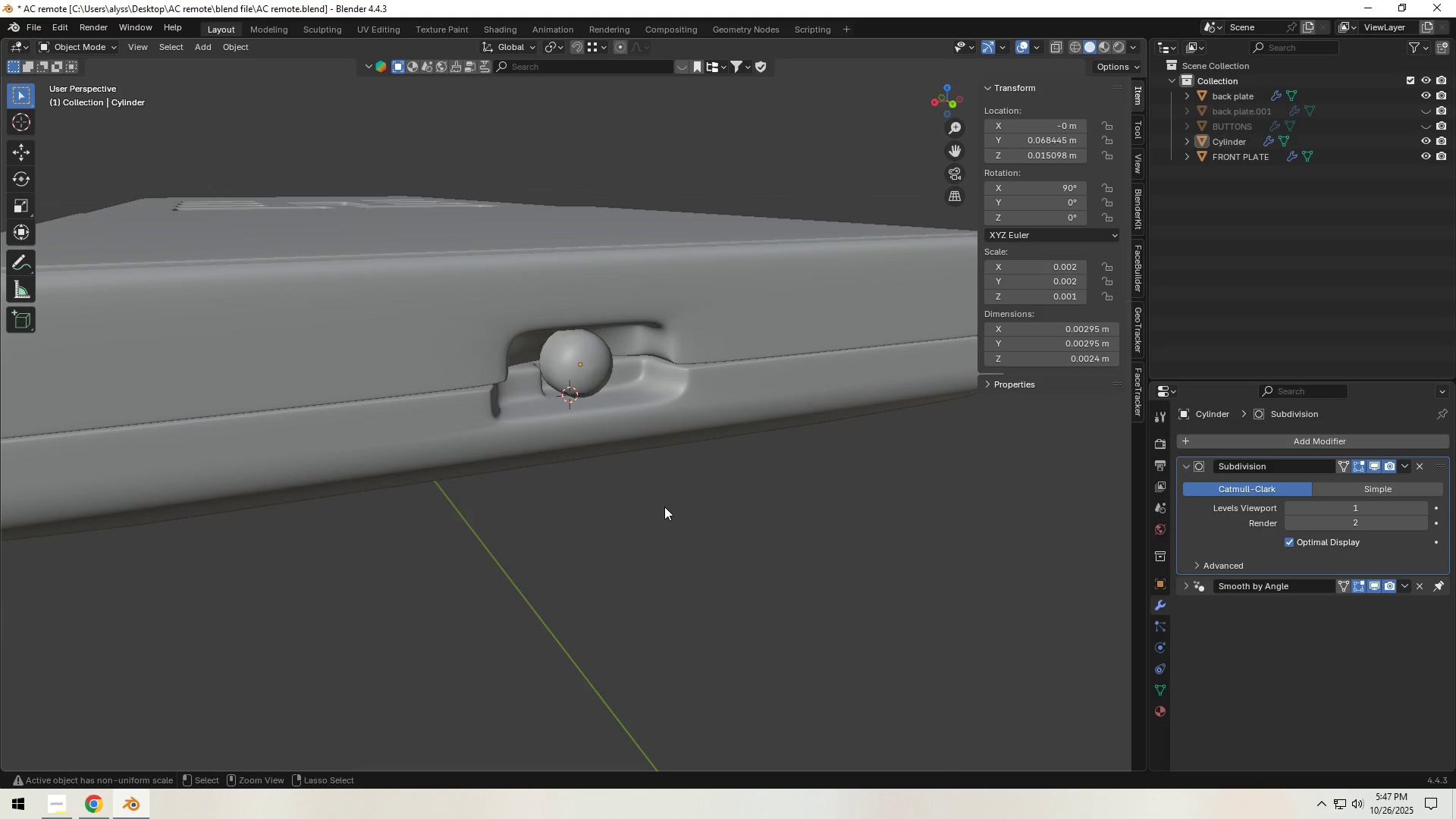 
key(Control+S)
 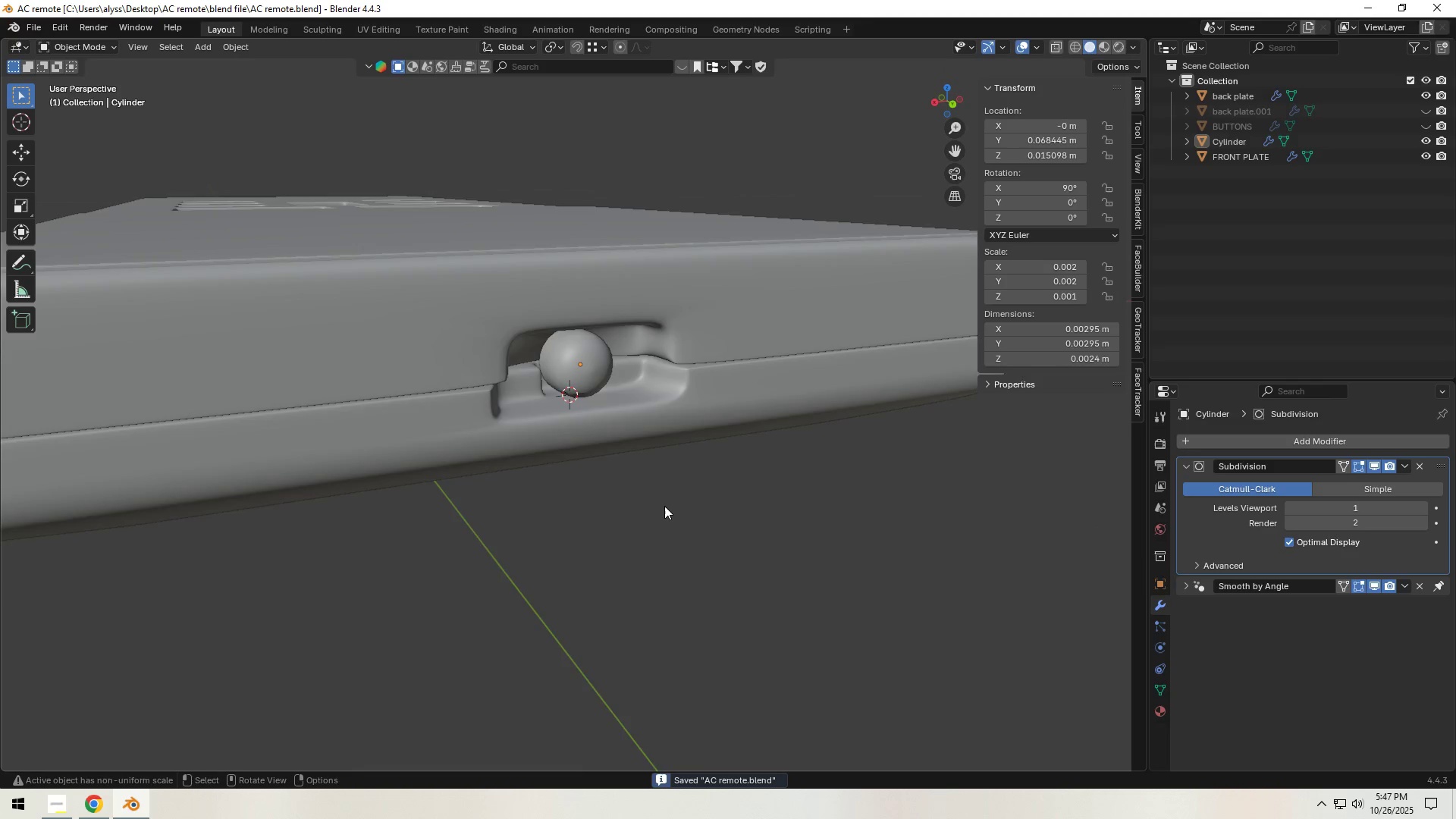 
scroll: coordinate [664, 503], scroll_direction: down, amount: 7.0
 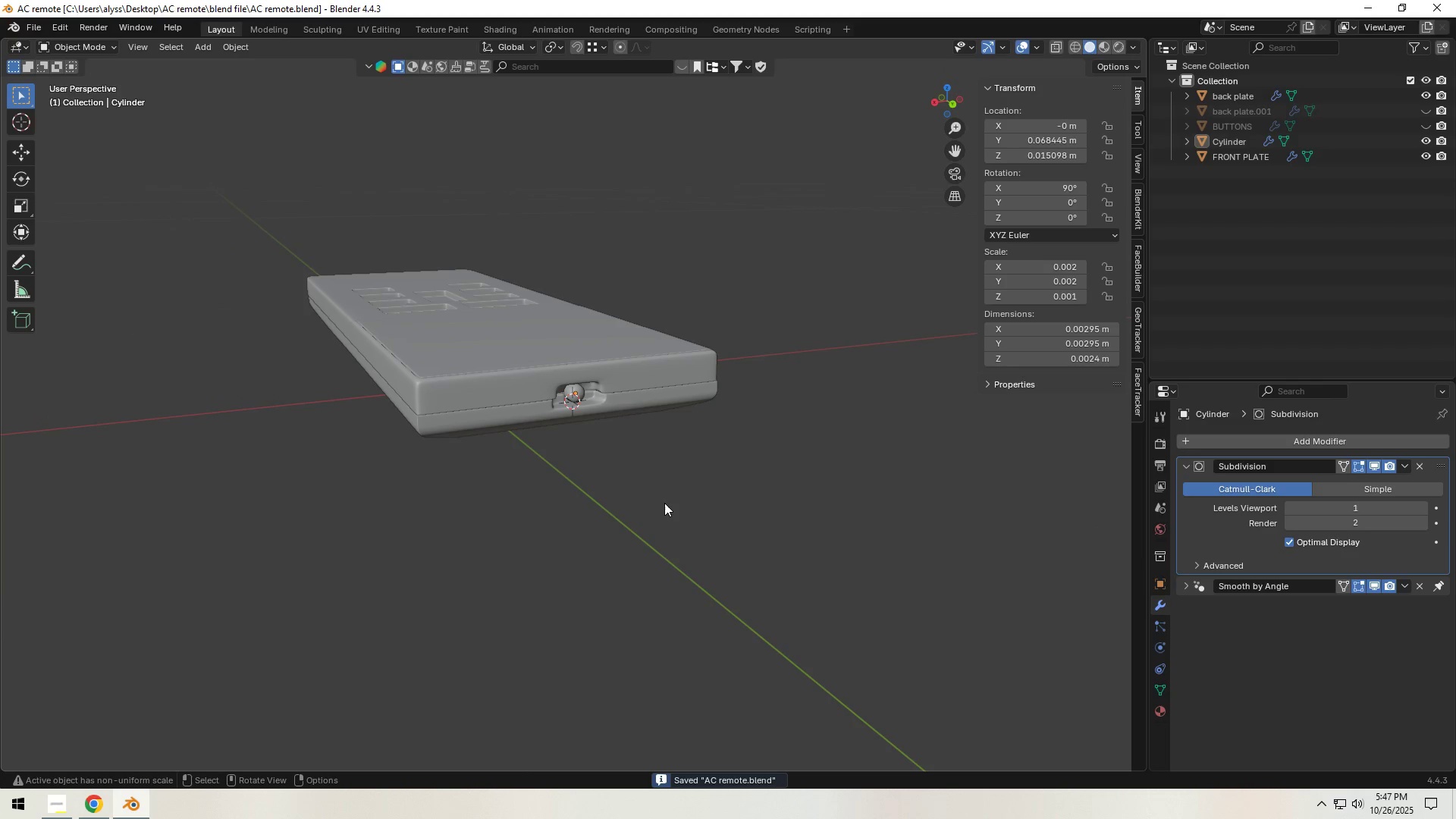 
left_click([664, 503])
 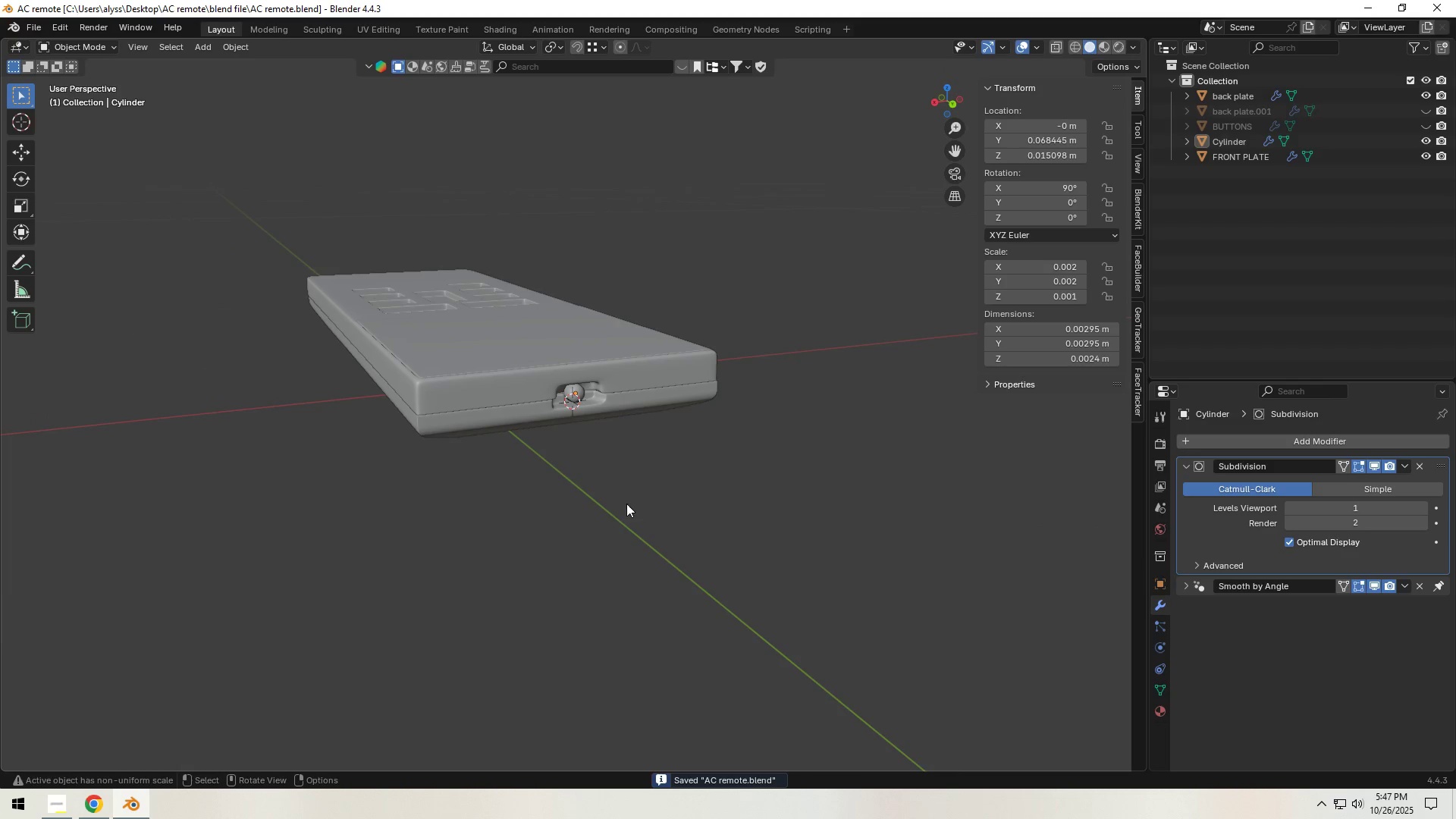 
scroll: coordinate [420, 508], scroll_direction: down, amount: 6.0
 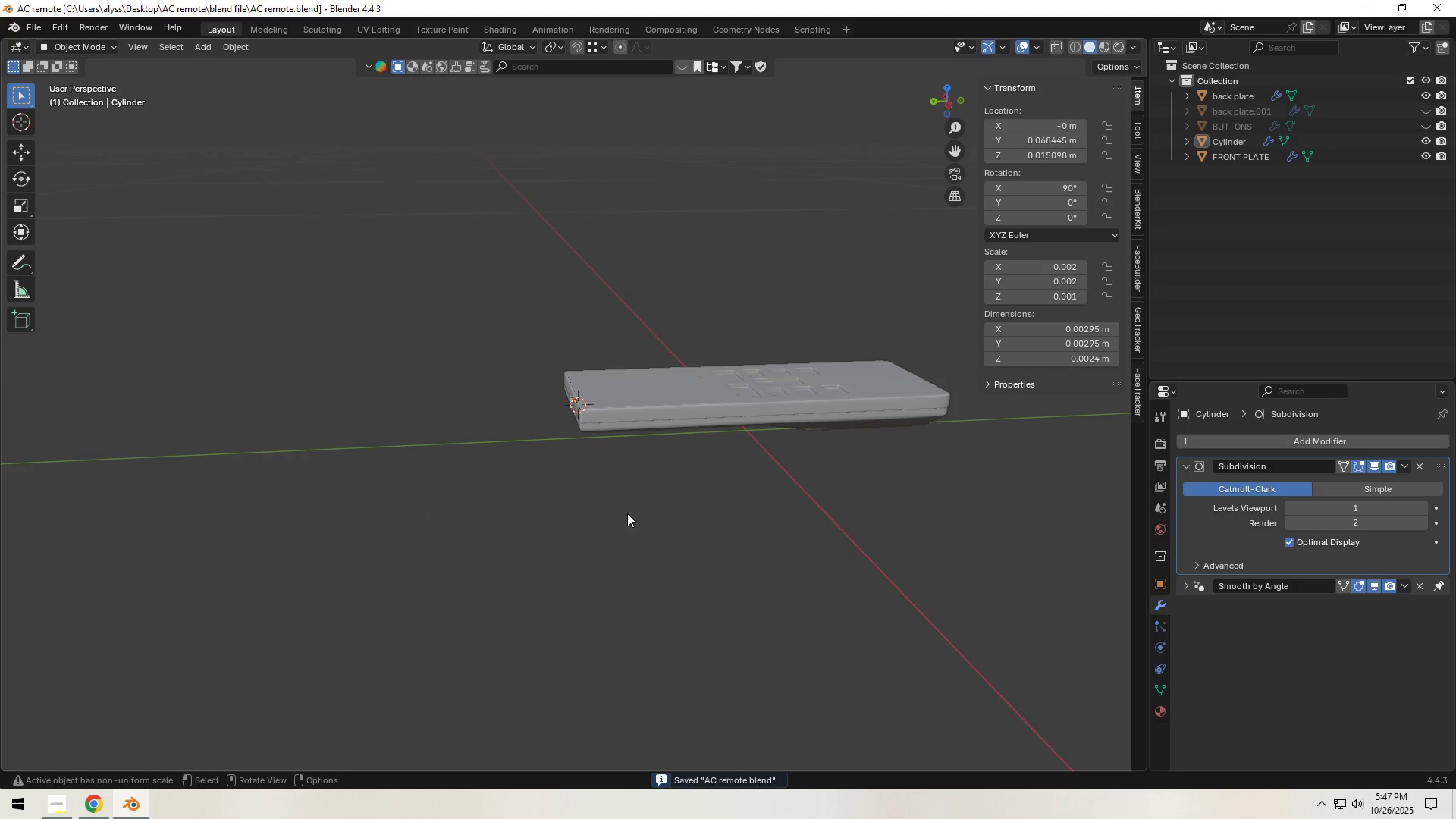 
key(Control+S)
 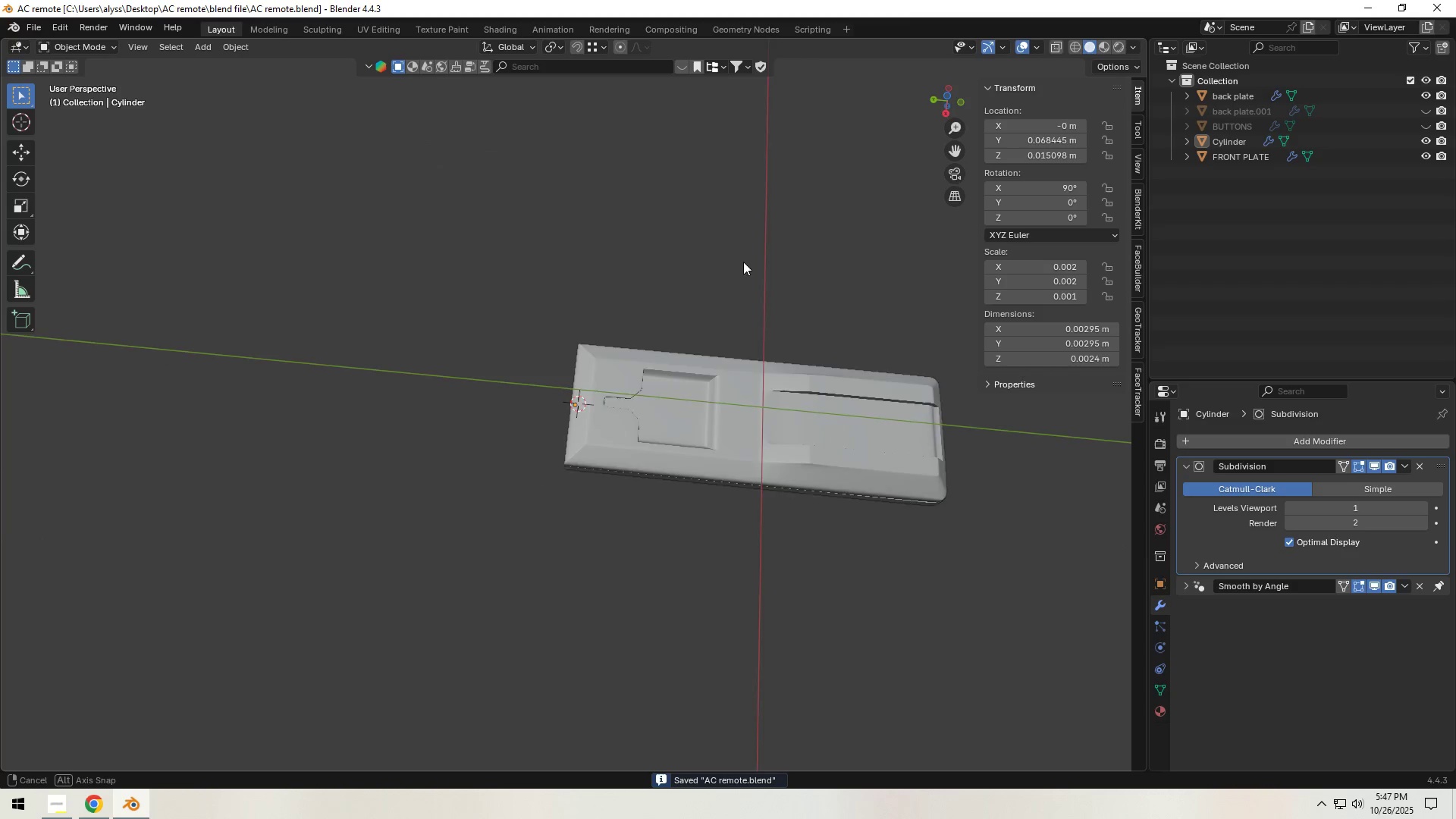 
hold_key(key=ShiftLeft, duration=0.58)
 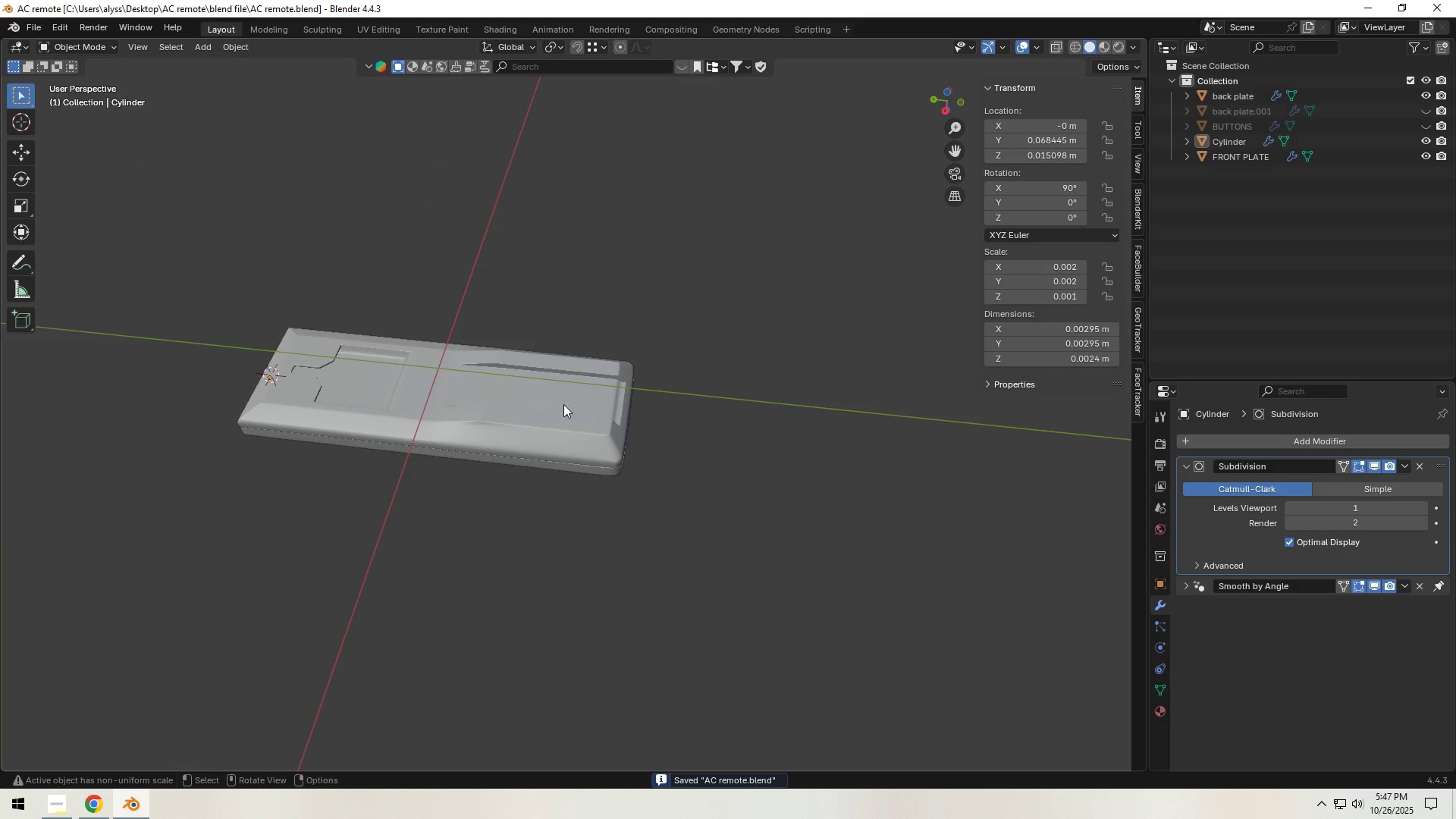 
scroll: coordinate [563, 404], scroll_direction: up, amount: 2.0
 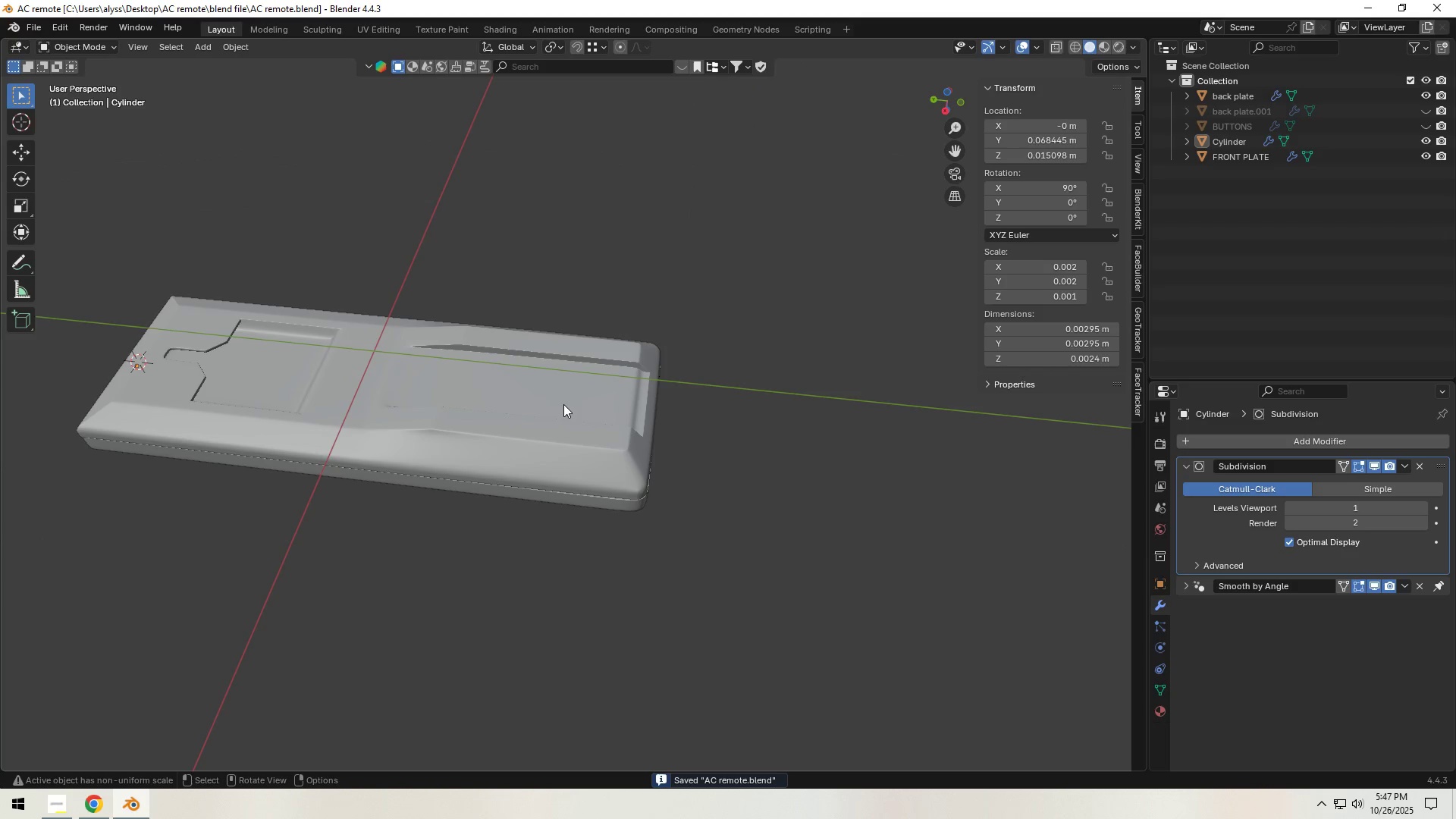 
key(Control+S)
 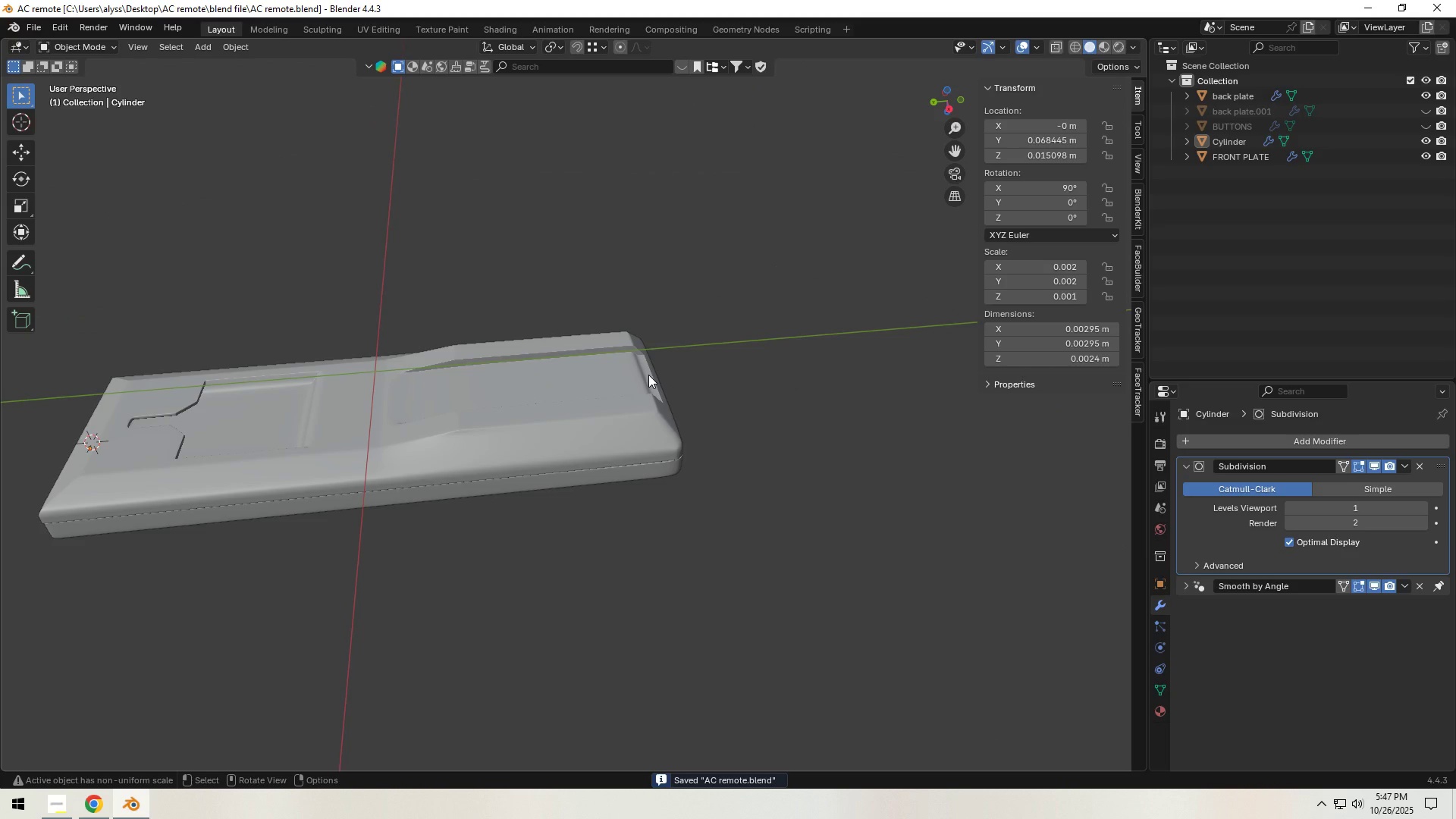 
wait(5.08)
 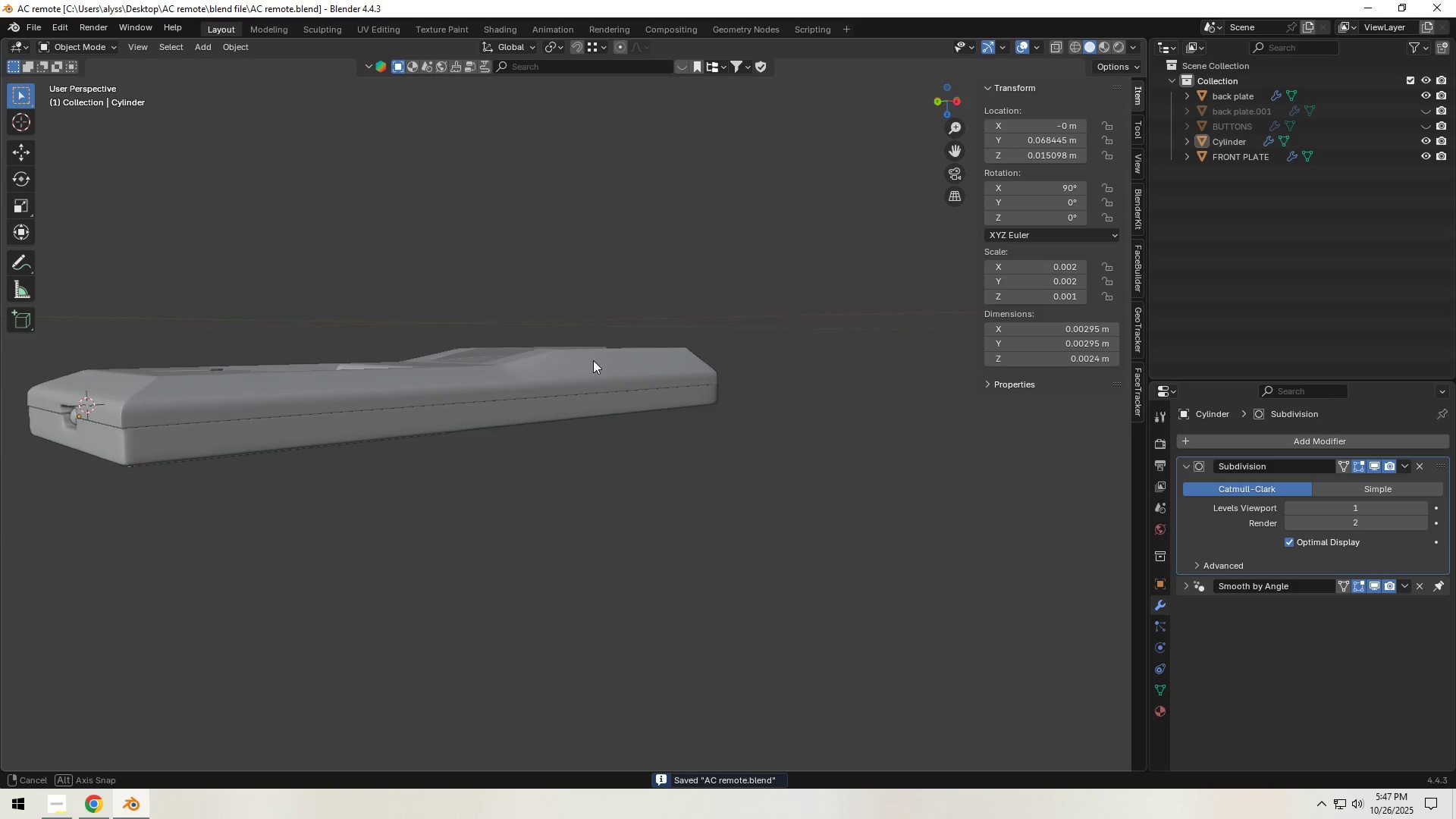 
left_click([1426, 91])
 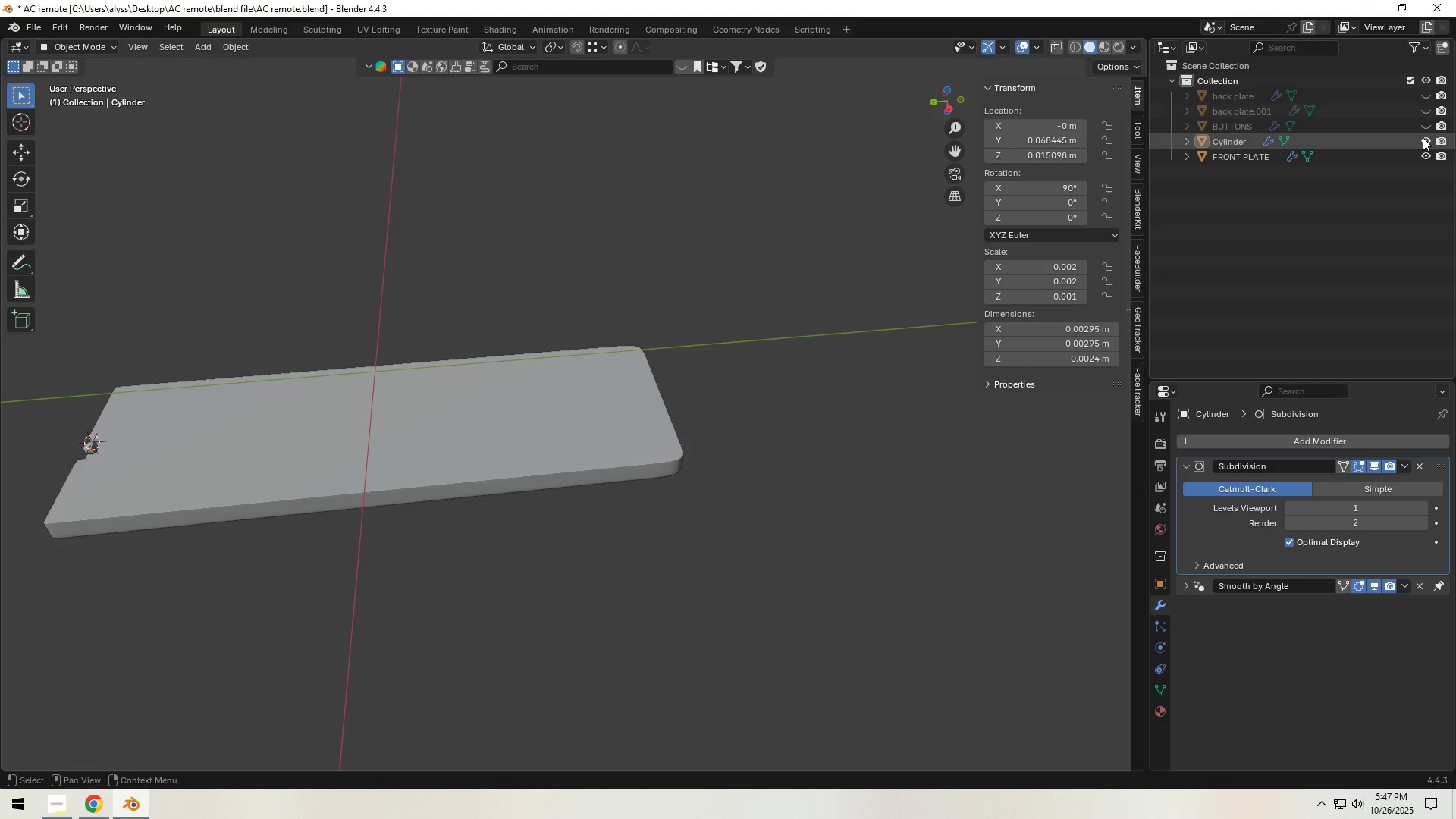 
left_click([1423, 137])
 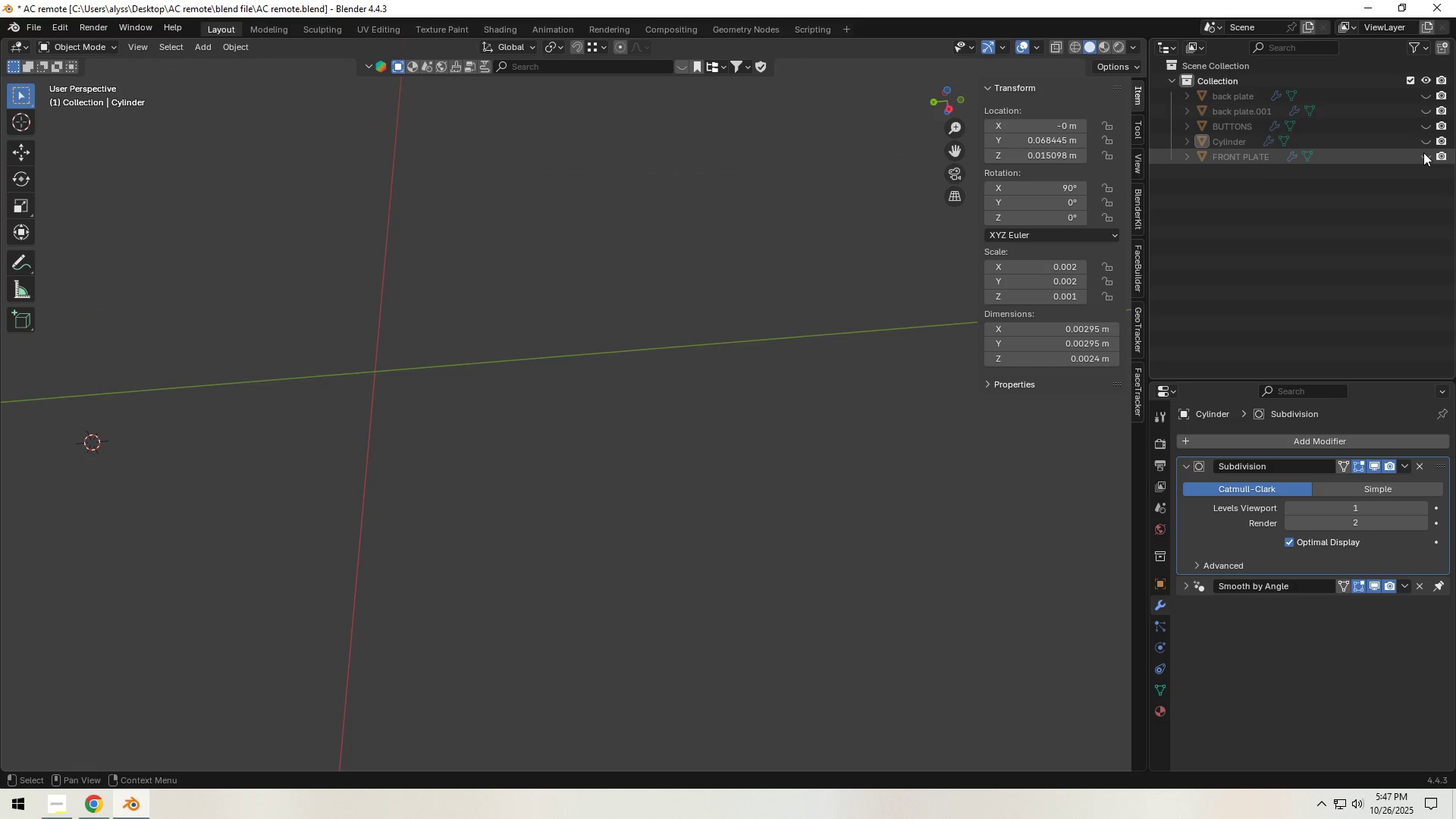 
double_click([1423, 152])
 